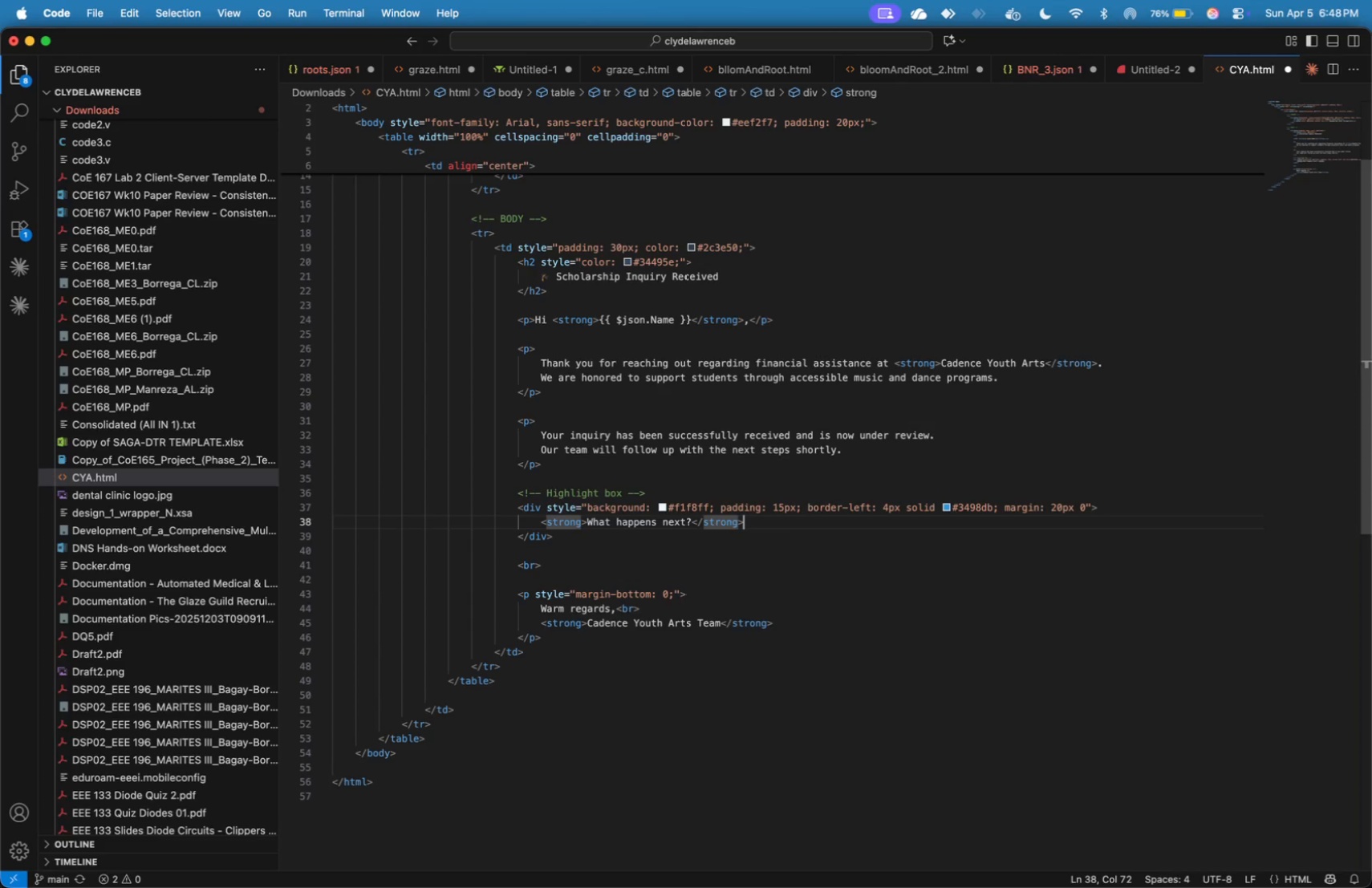 
key(ArrowRight)
 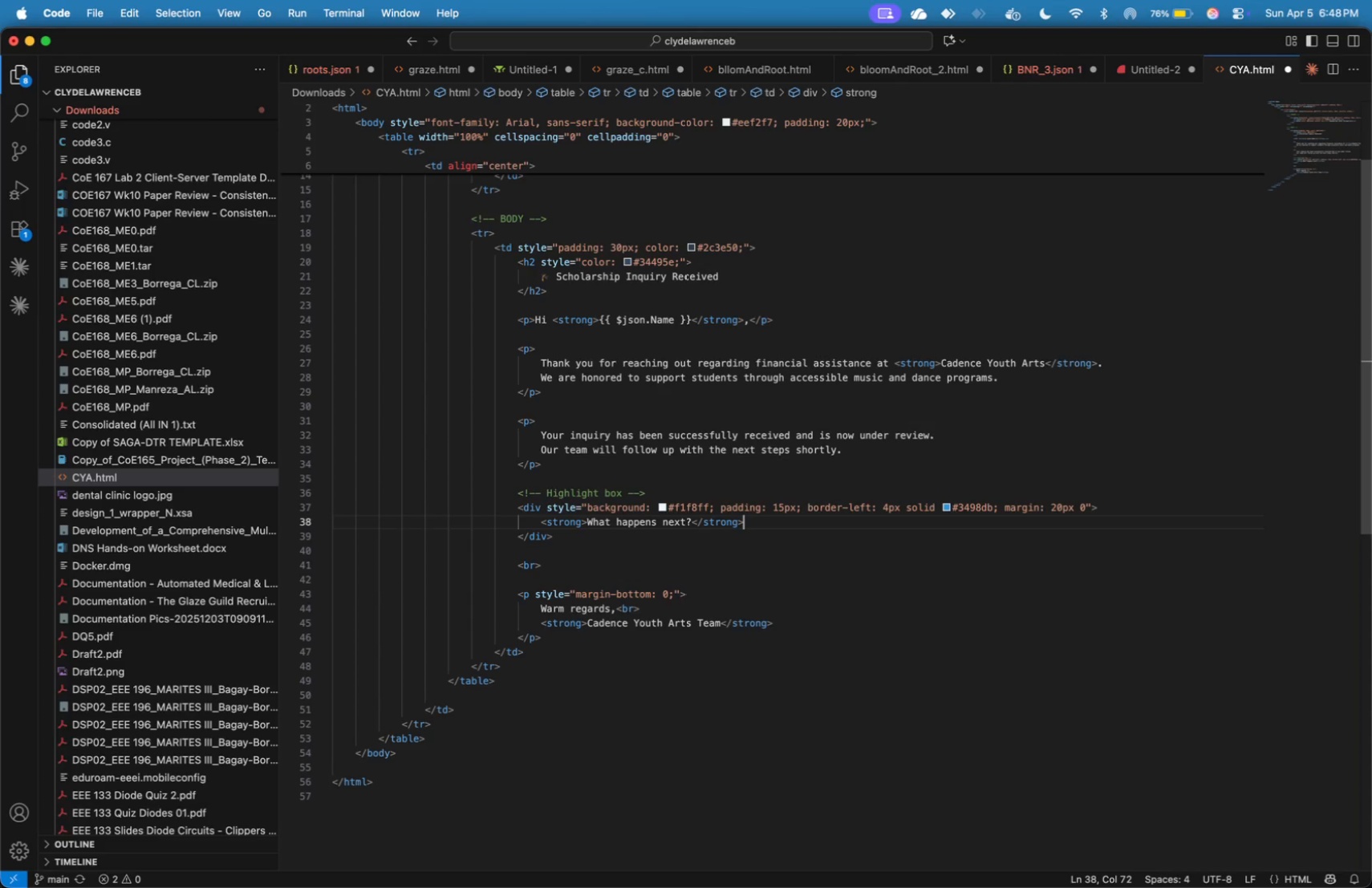 
type(<br>)
 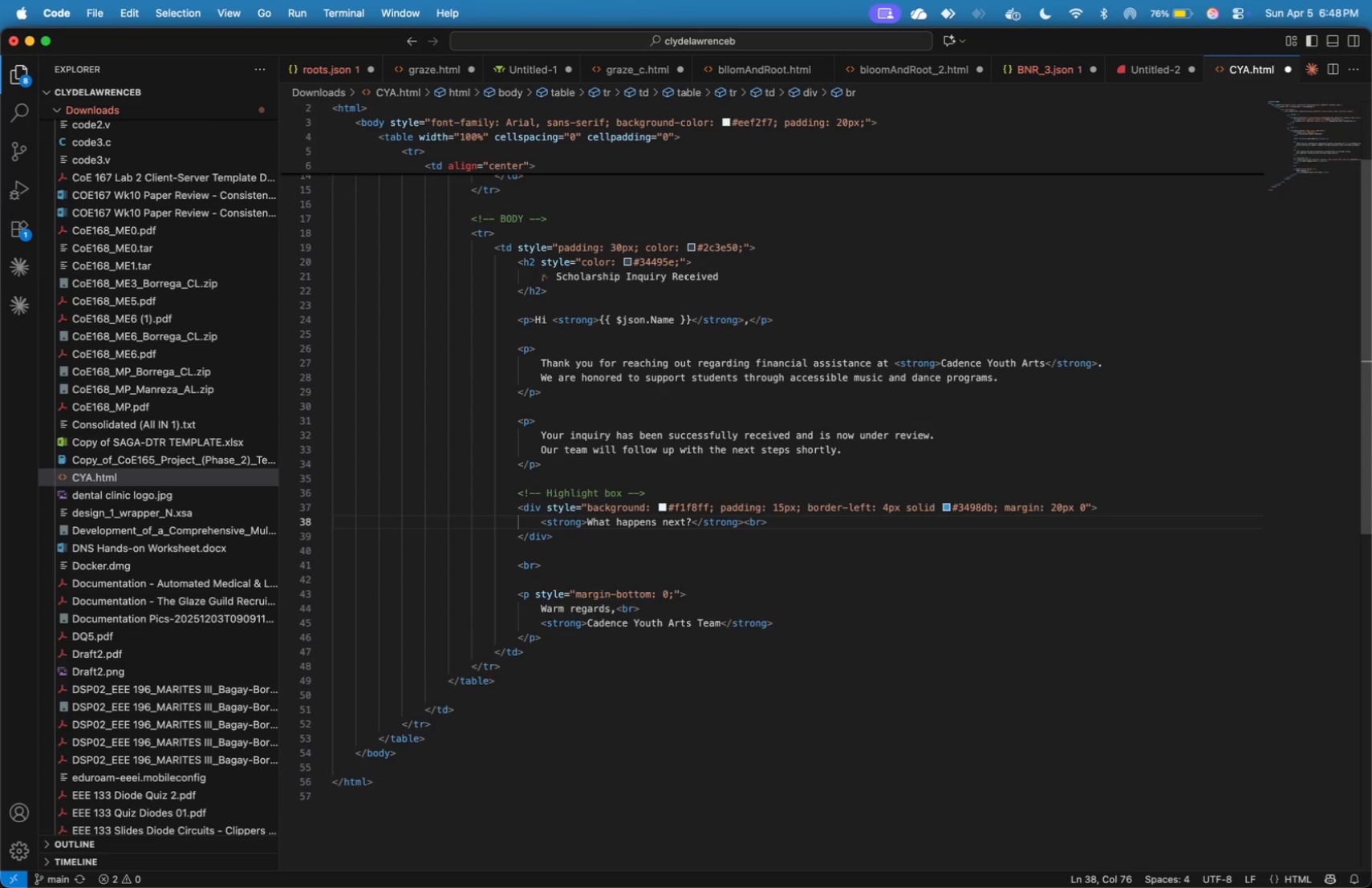 
key(Enter)
 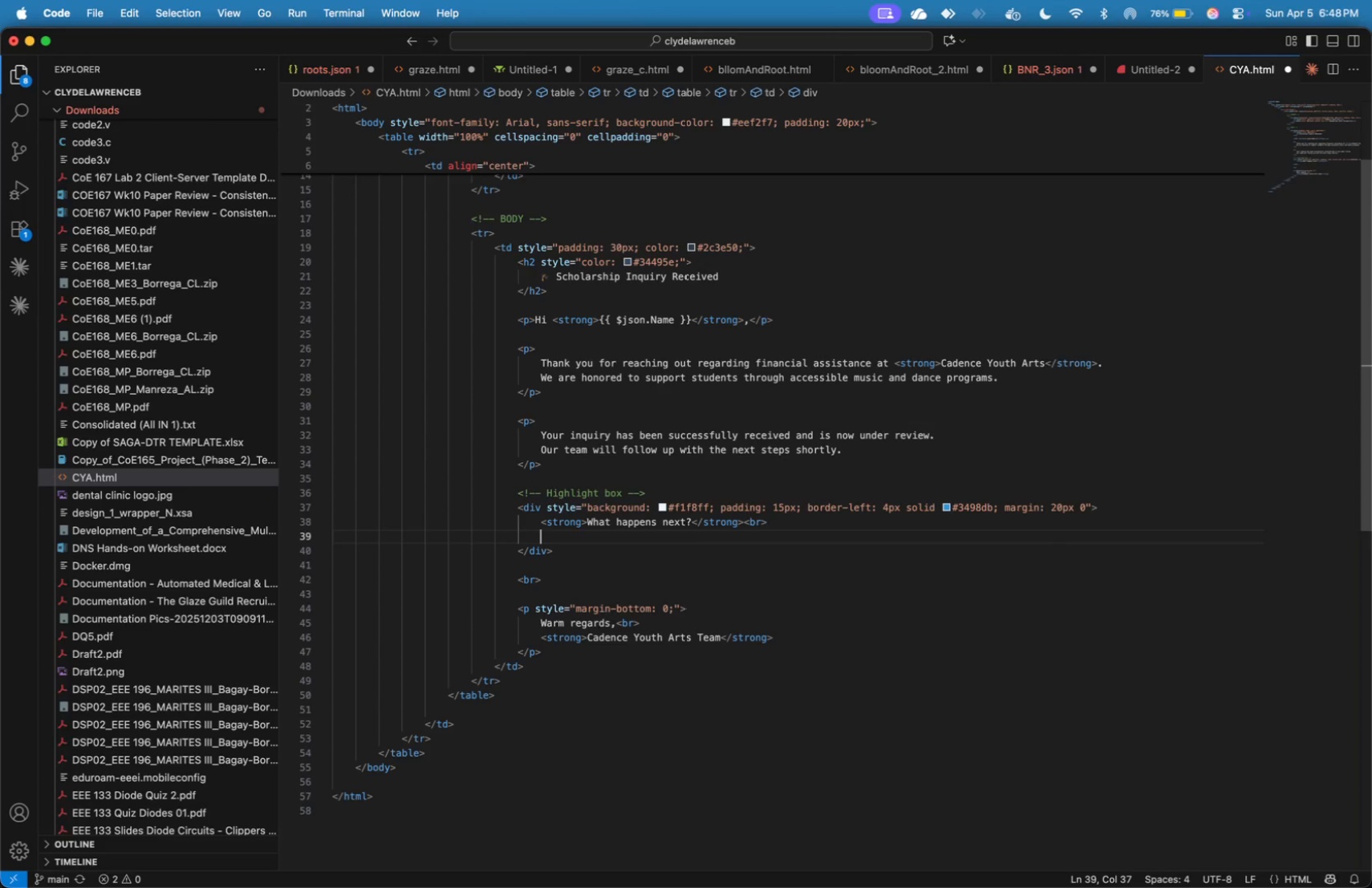 
type(Our team will evaluate your request and contact w)
key(Backspace)
type(you with further fd)
key(Backspace)
key(Backspace)
type(details.)
 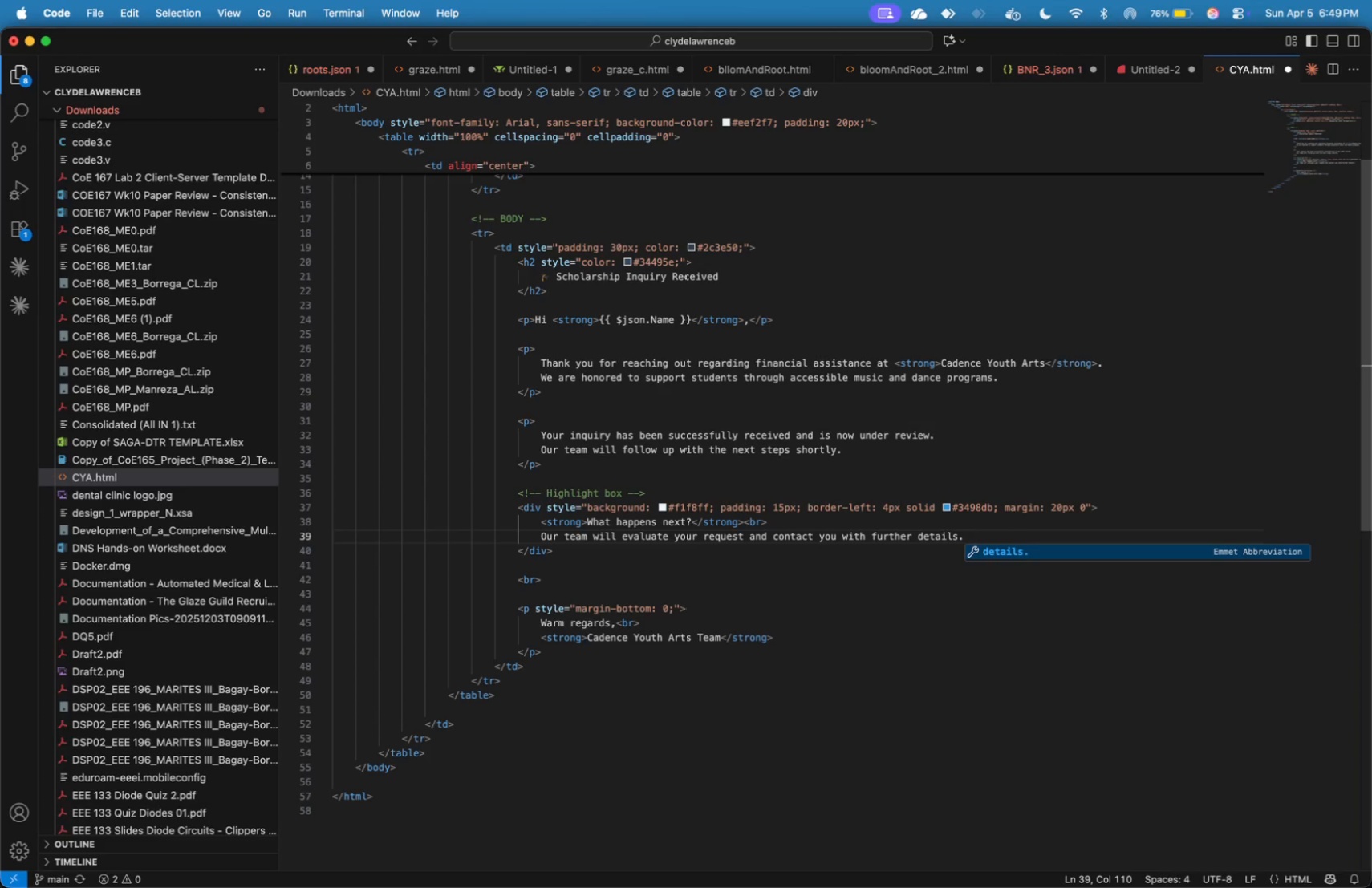 
key(ArrowDown)
 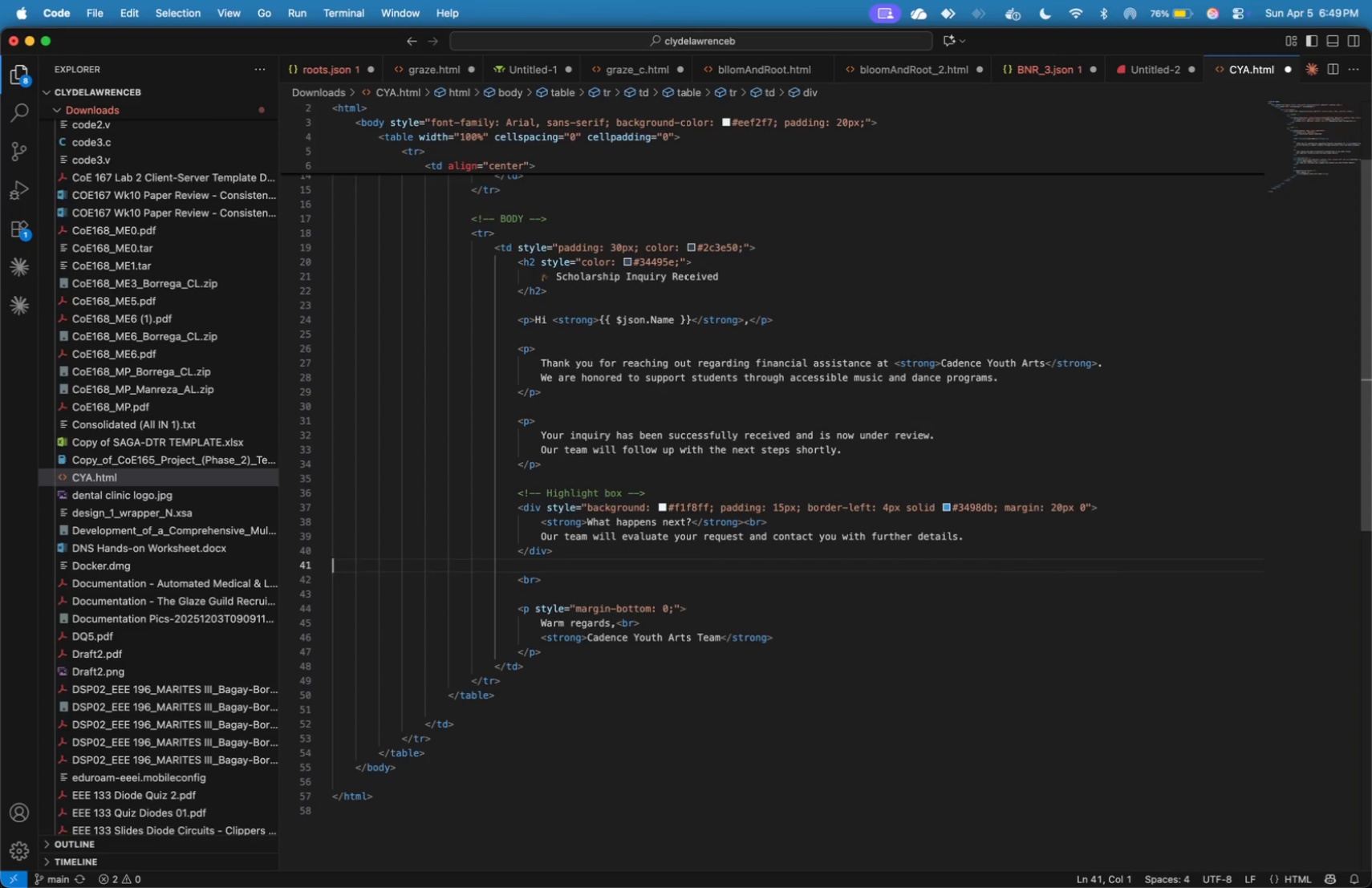 
key(ArrowDown)
 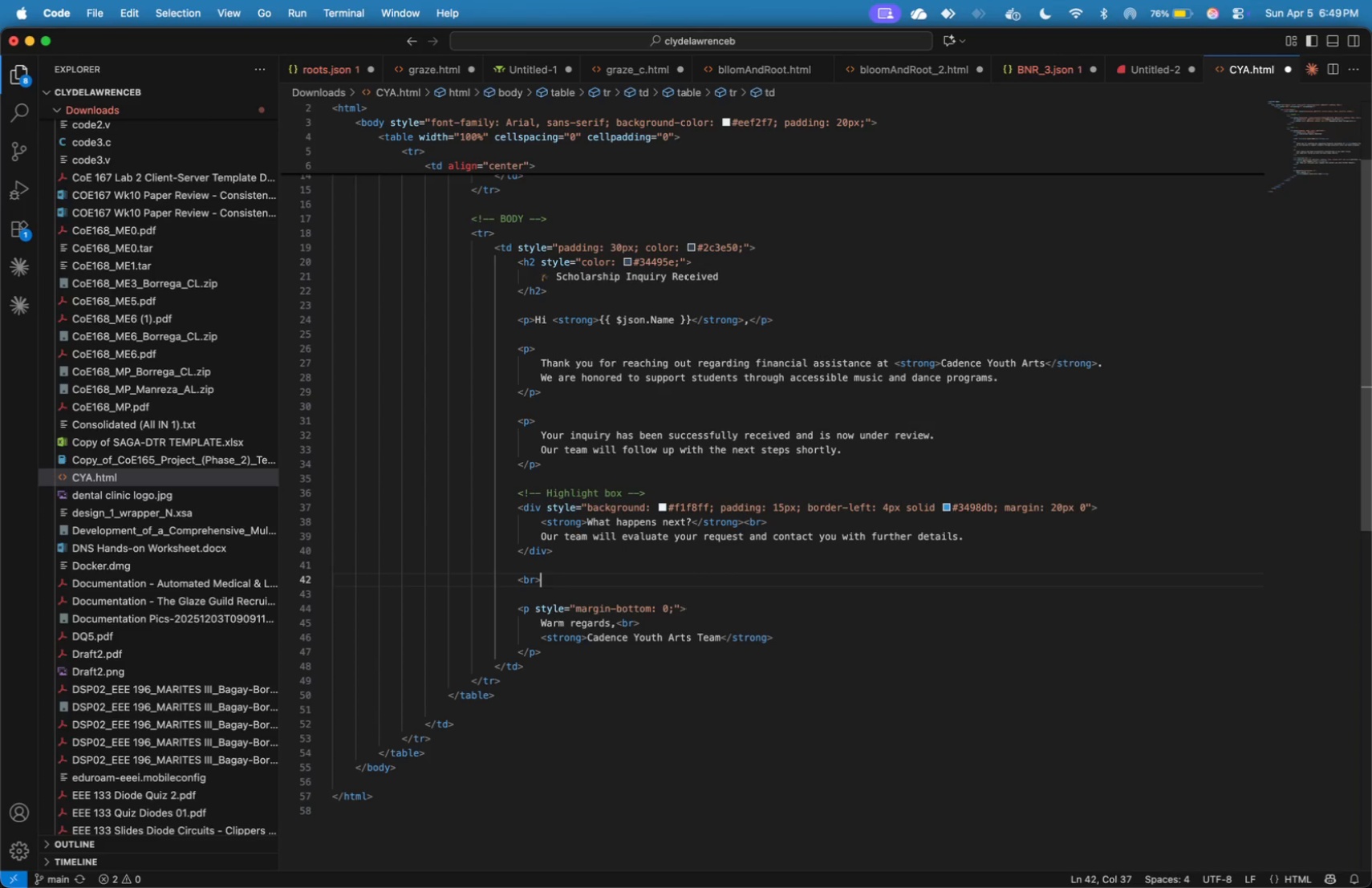 
key(ArrowDown)
 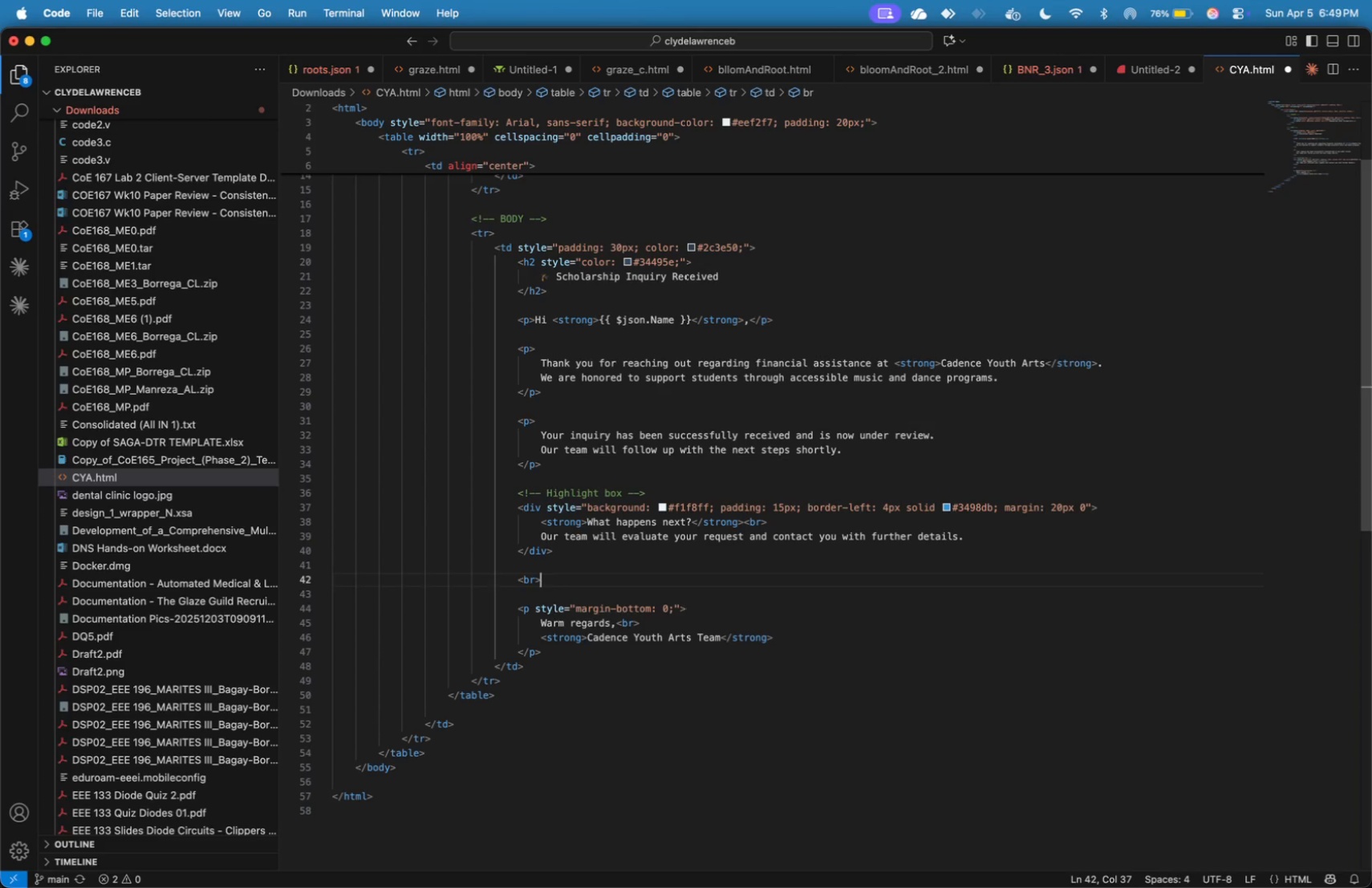 
key(Shift+ArrowUp)
 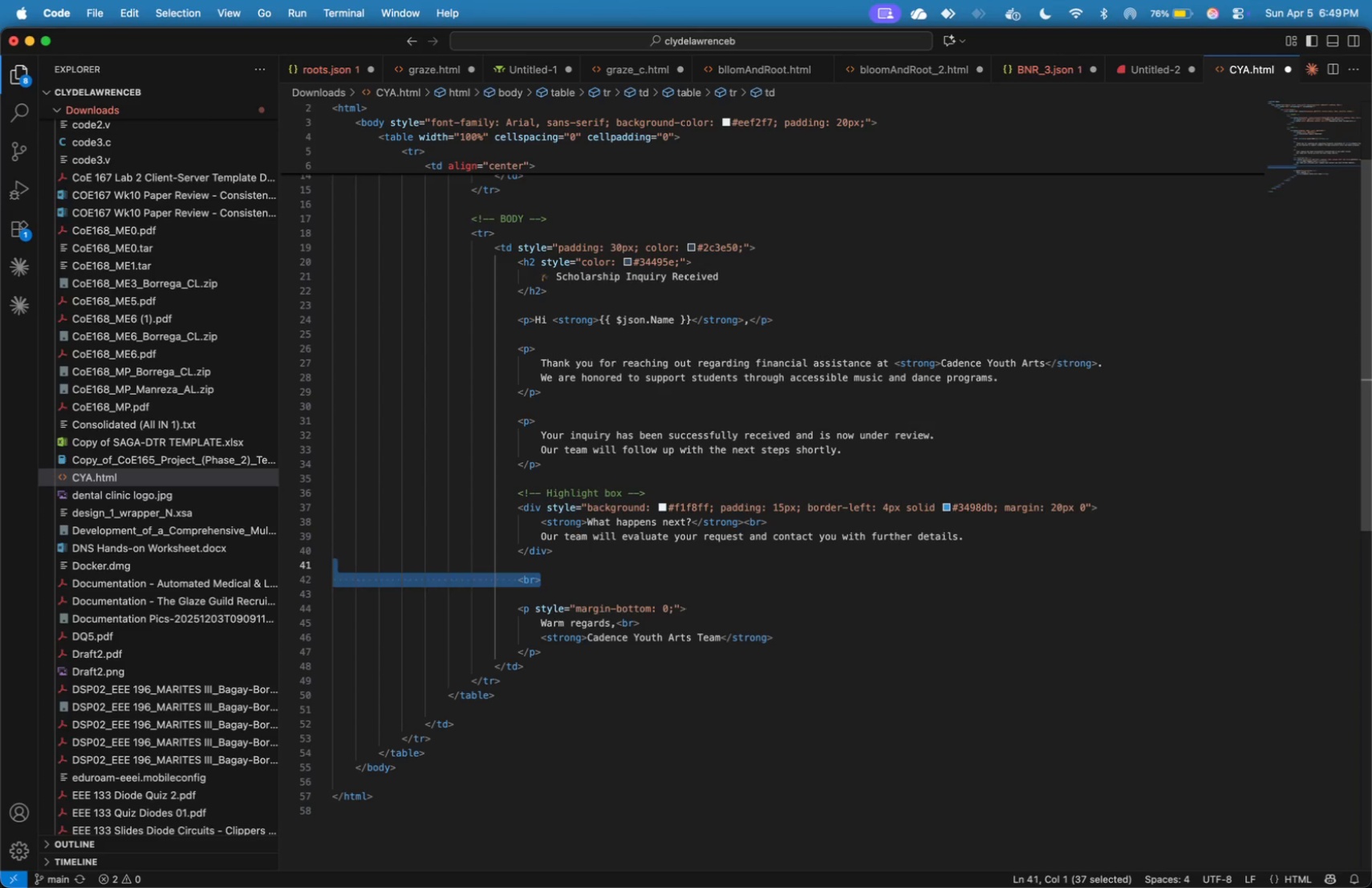 
key(ArrowUp)
 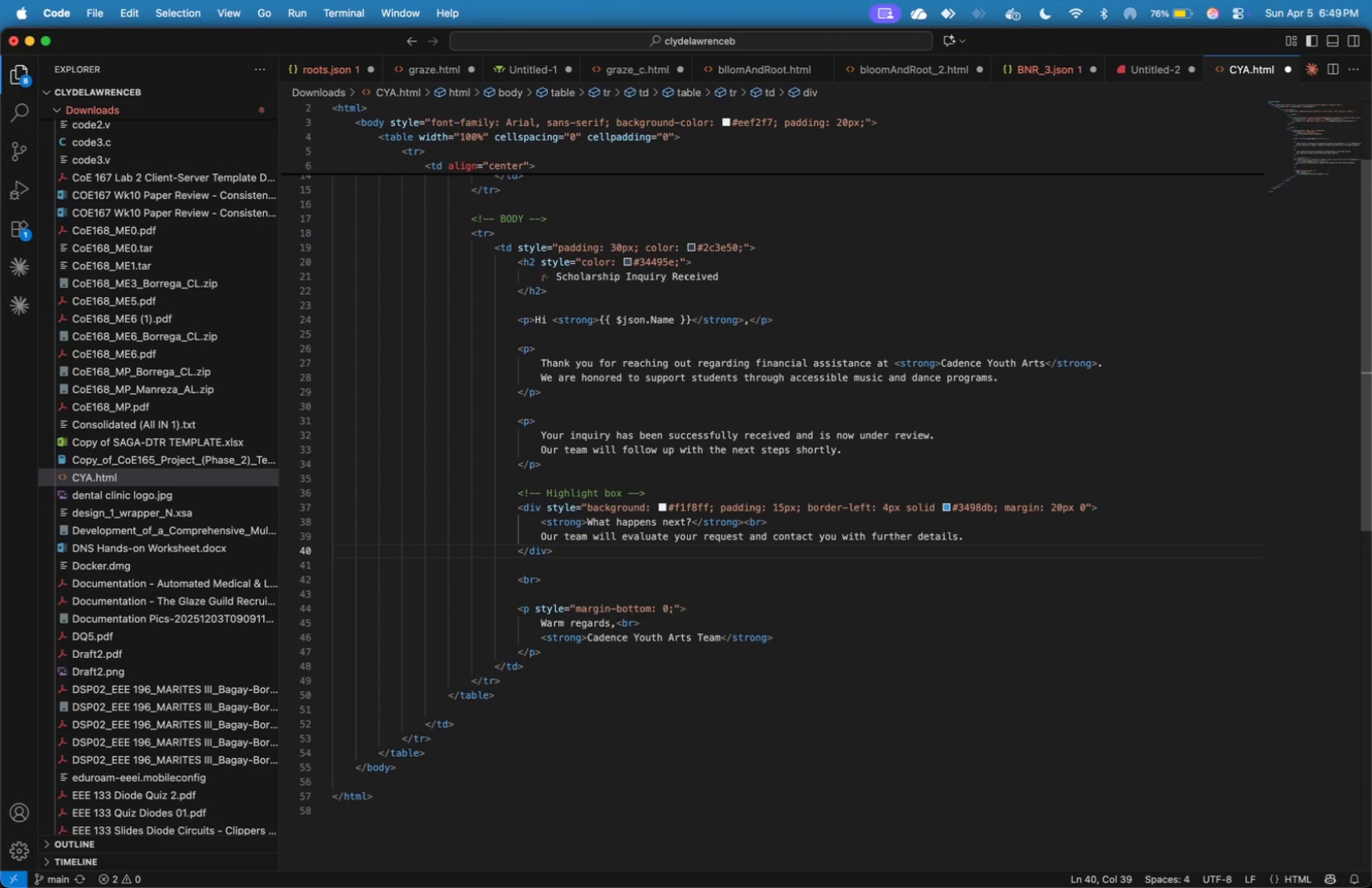 
key(Enter)
 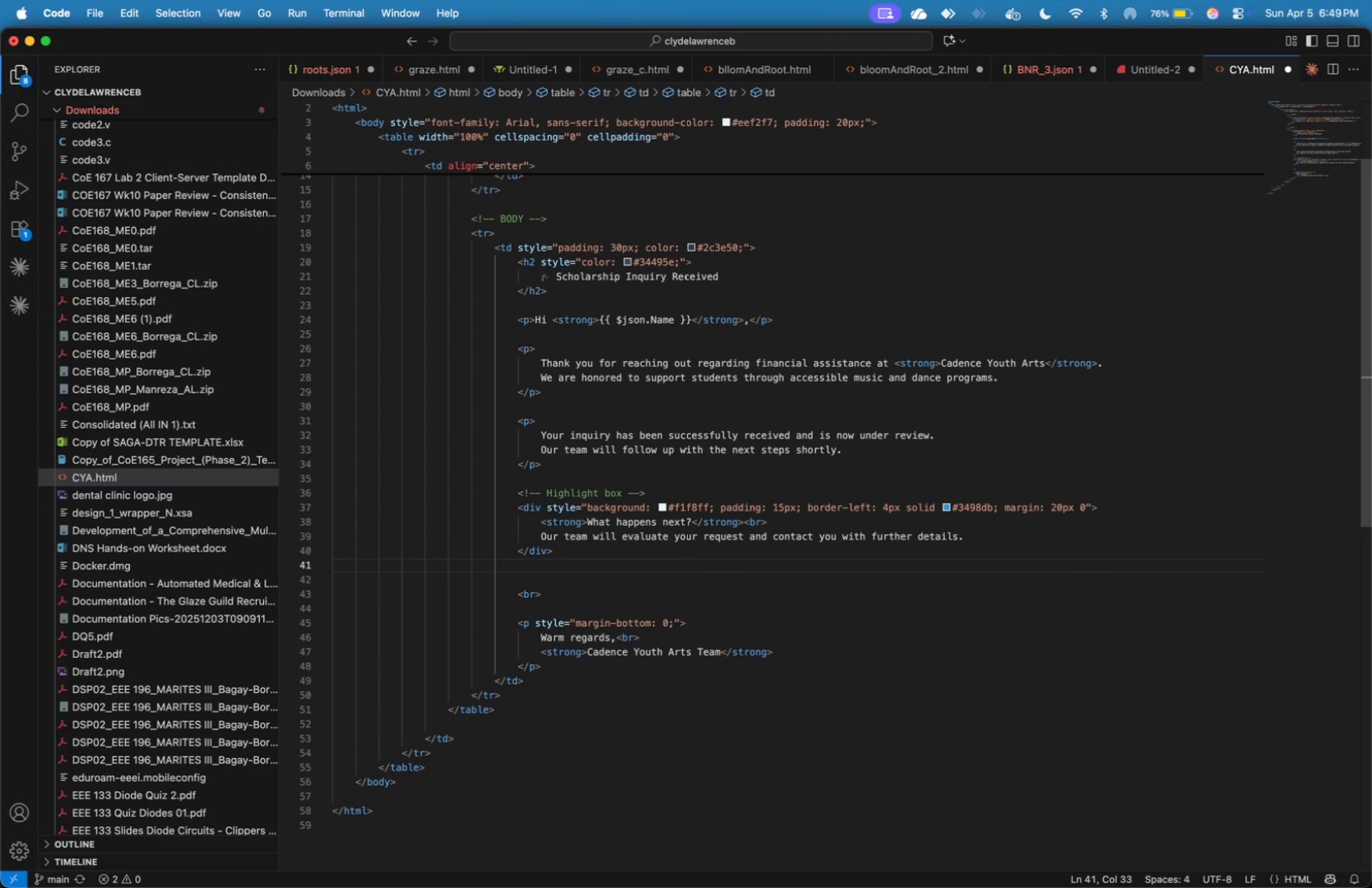 
key(Enter)
 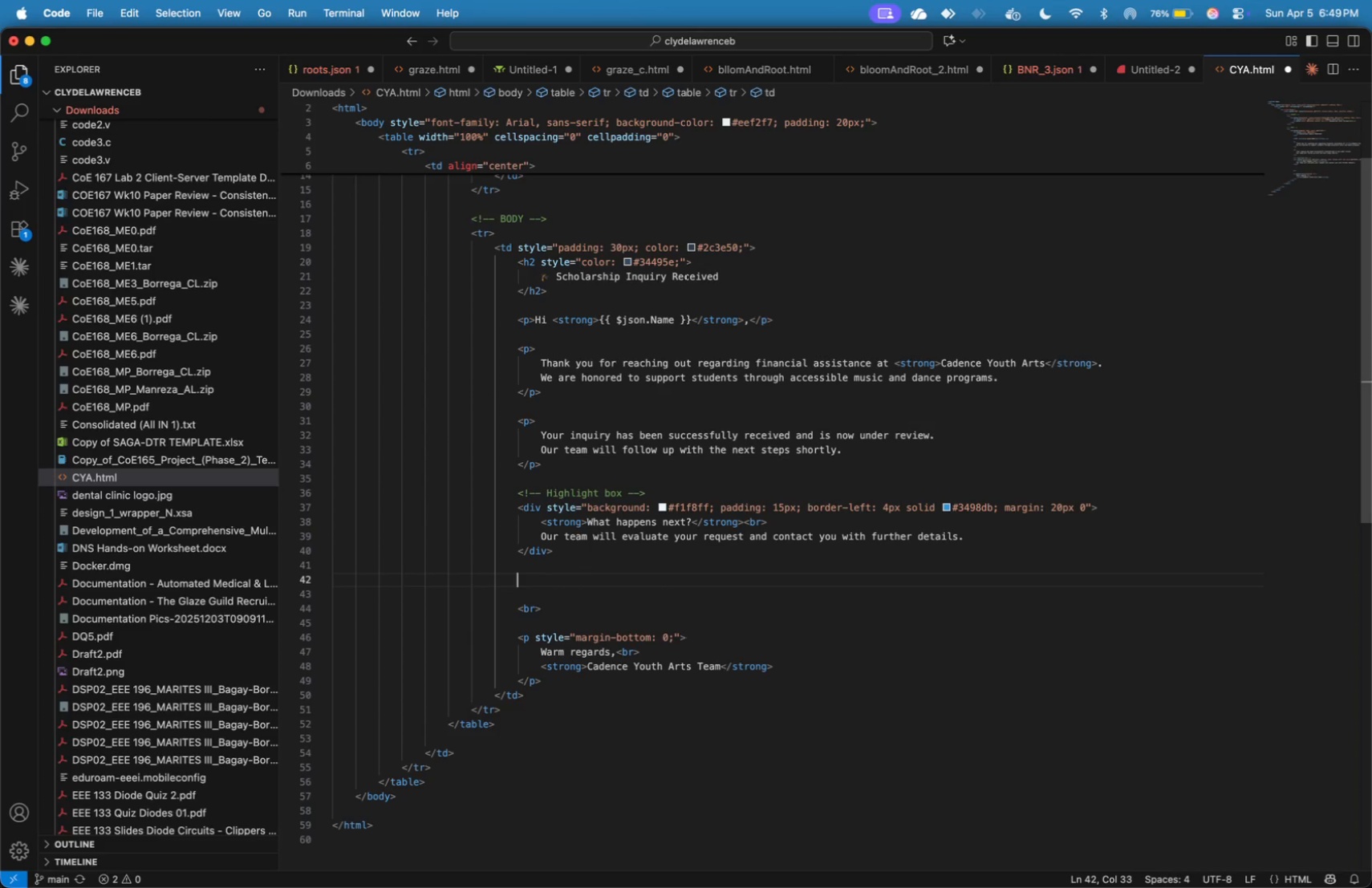 
key(Shift+Comma)
 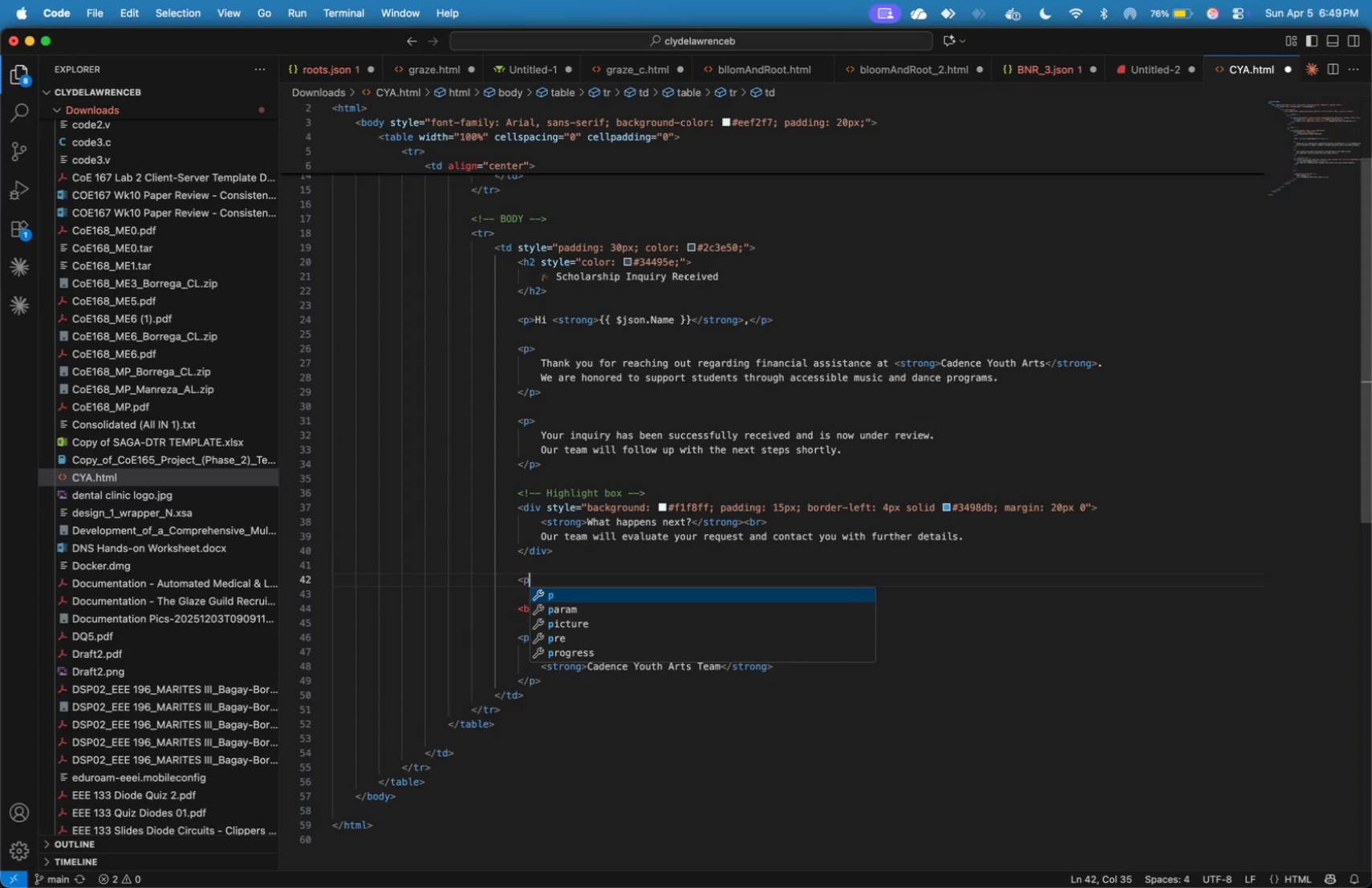 
key(P)
 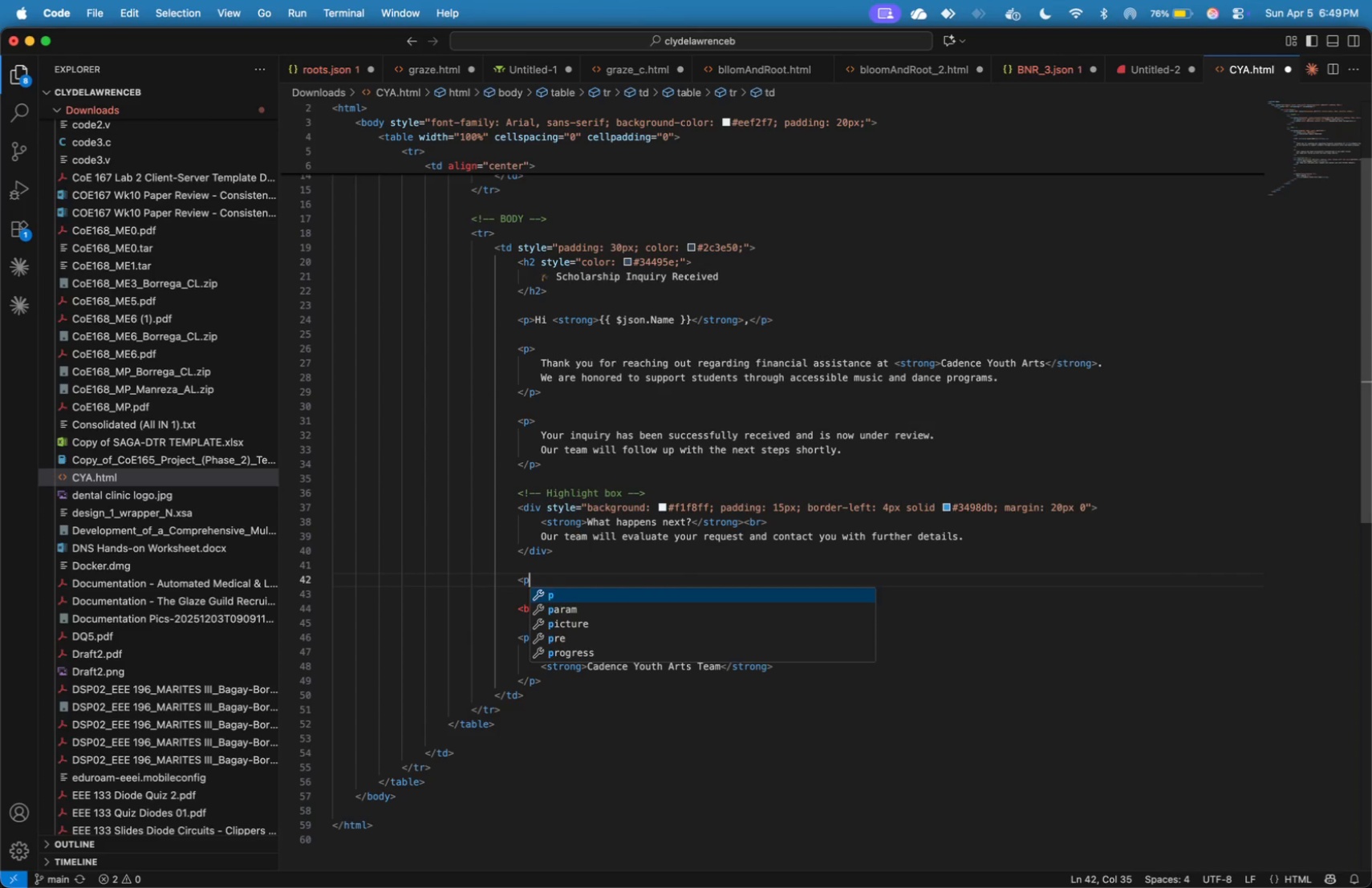 
key(Shift+Period)
 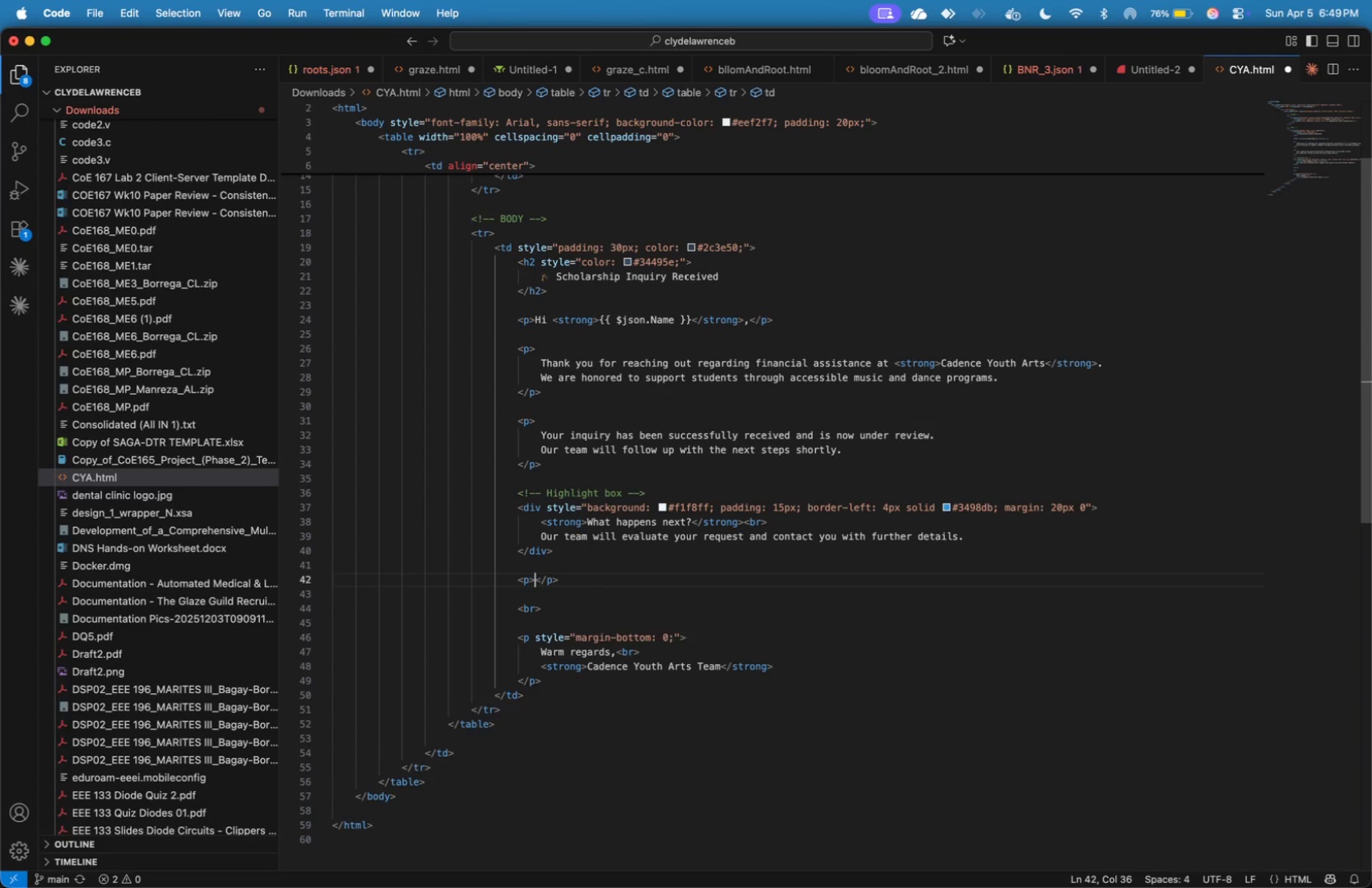 
key(Enter)
 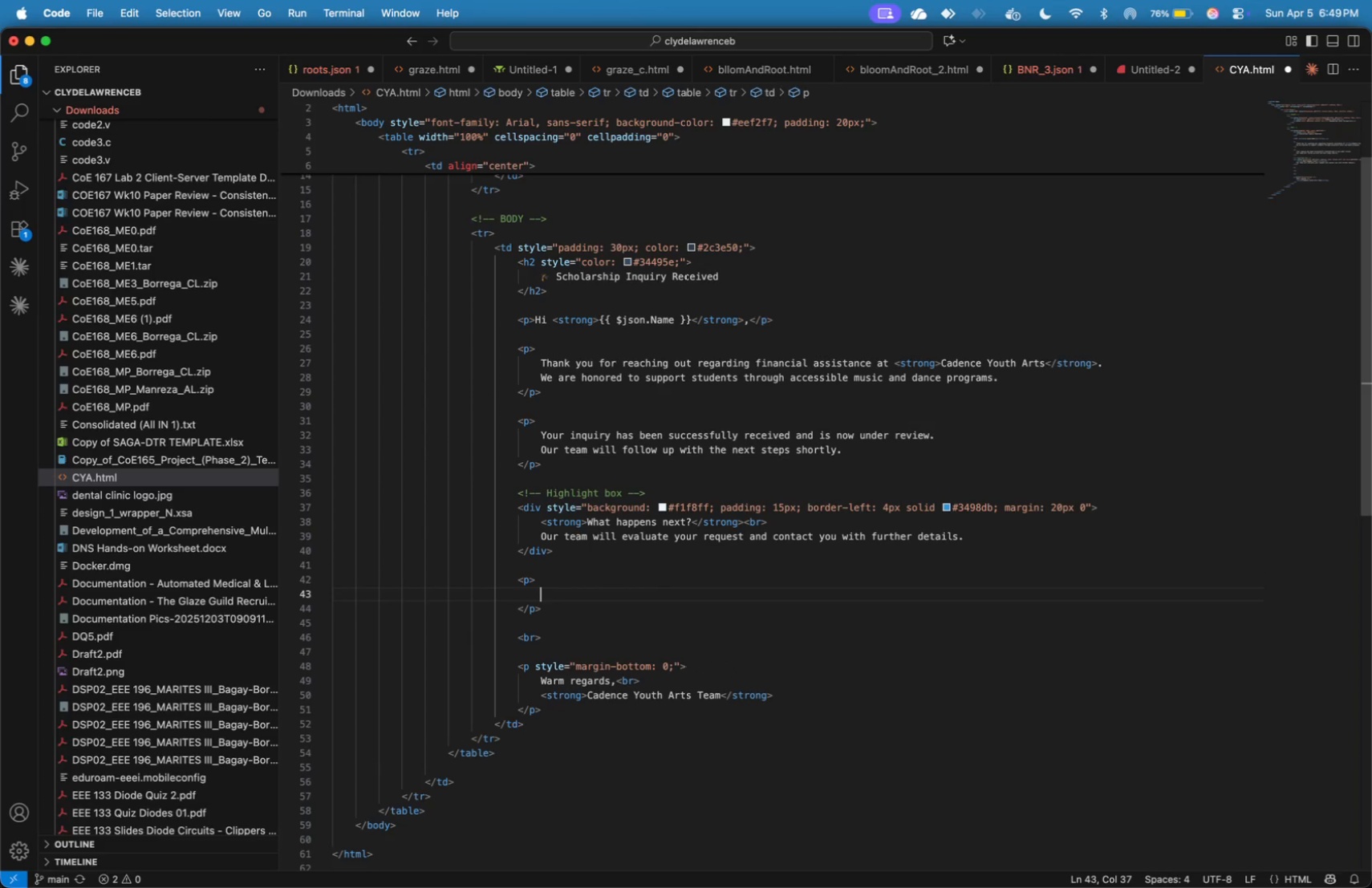 
type(If your requres)
key(Backspace)
key(Backspace)
key(Backspace)
type(est is urgent, )
 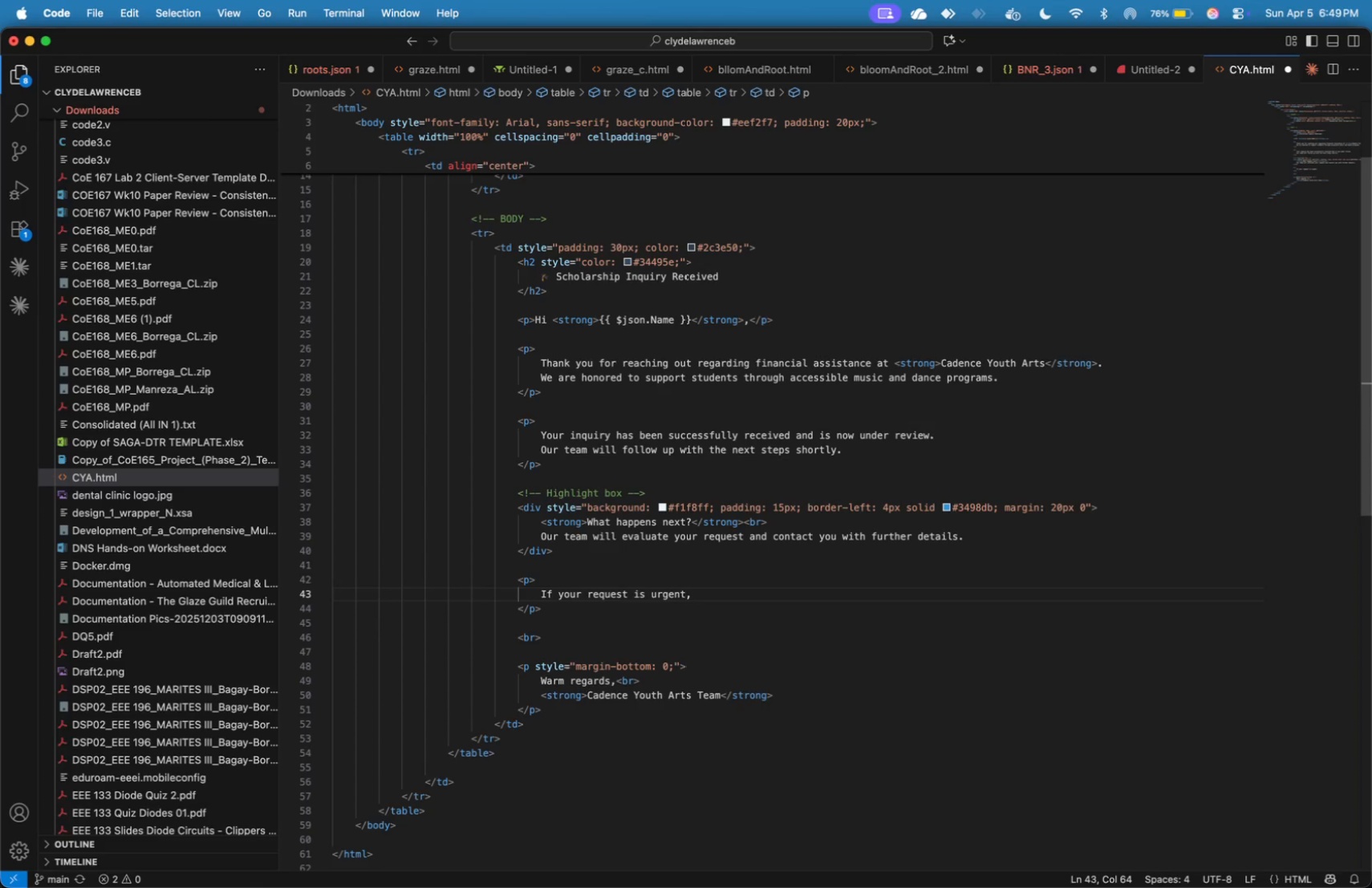 
type(feel free to reply direcltty)
key(Backspace)
key(Backspace)
type(y )
key(Backspace)
key(Backspace)
key(Backspace)
key(Backspace)
type(r)
key(Backspace)
type(tly to this email.)
 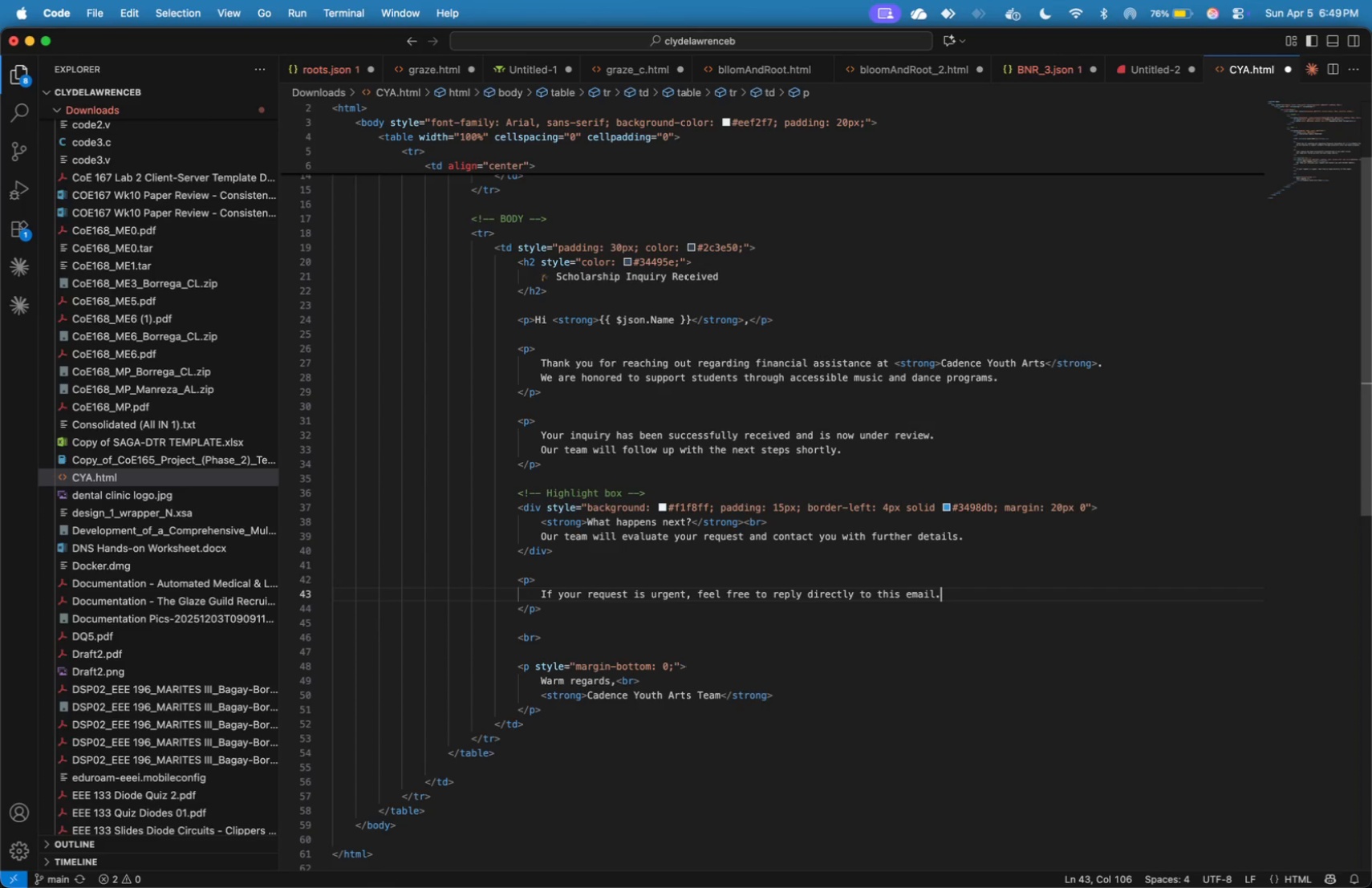 
key(ArrowDown)
 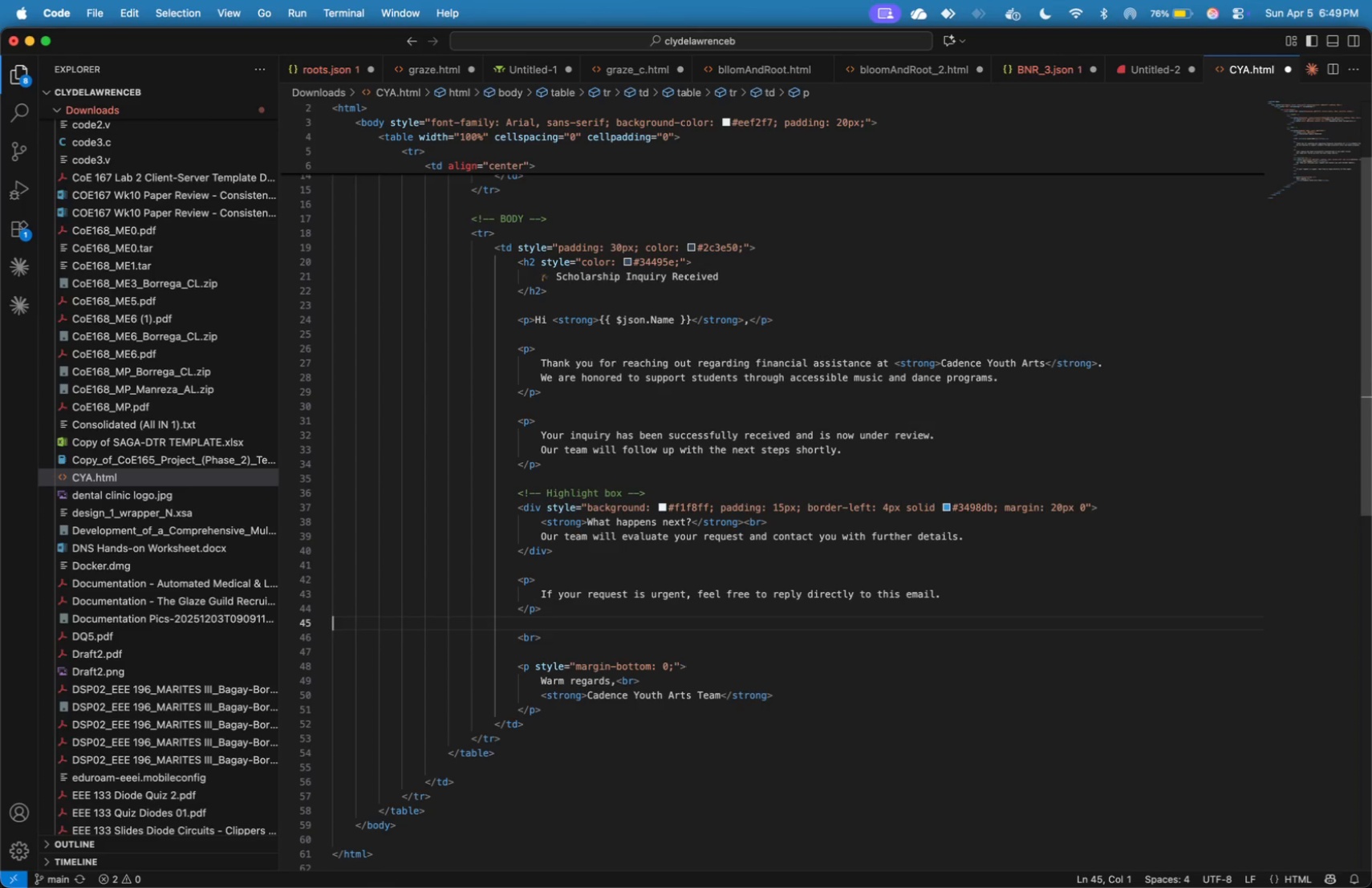 
key(ArrowDown)
 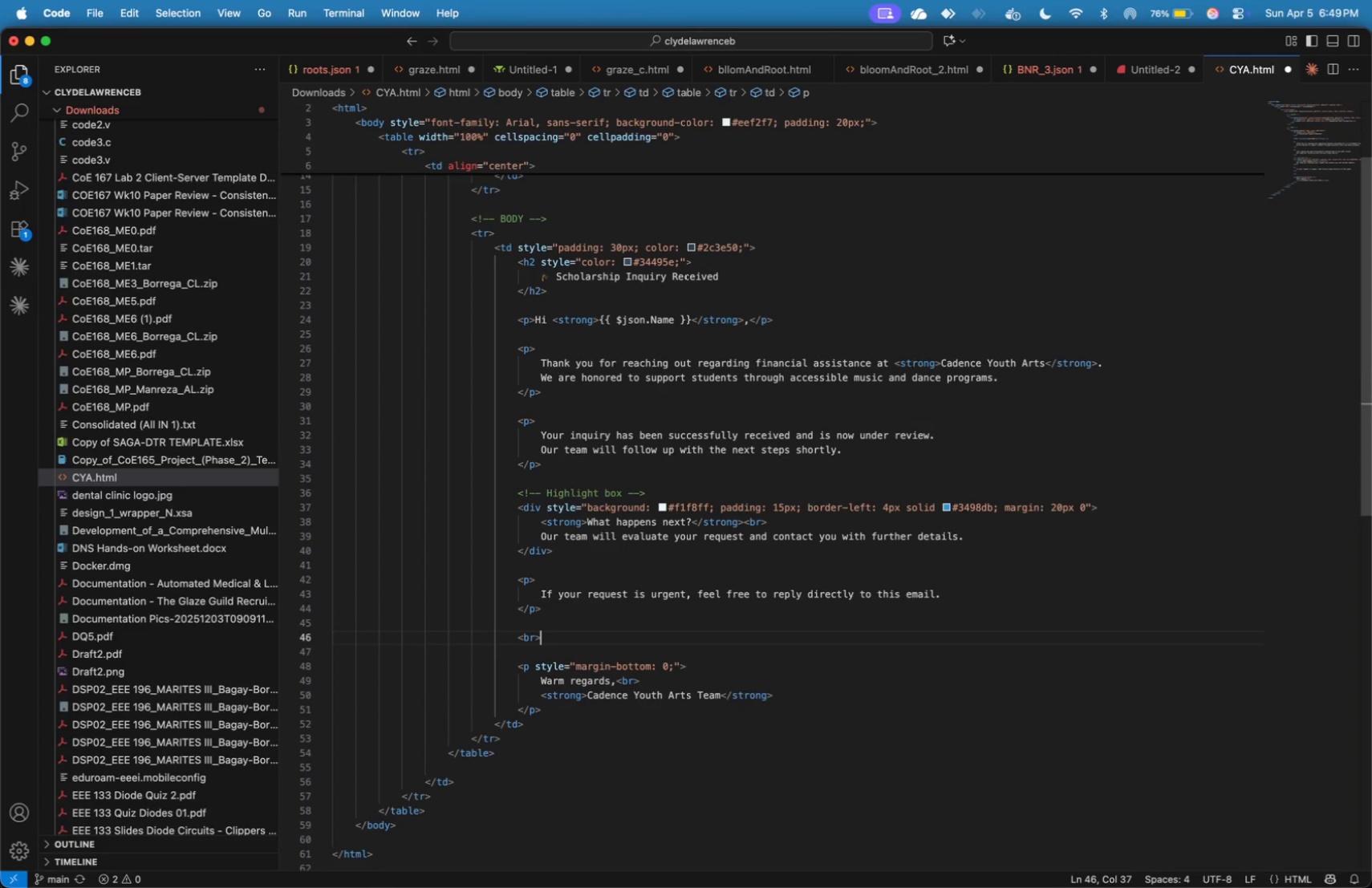 
key(ArrowDown)
 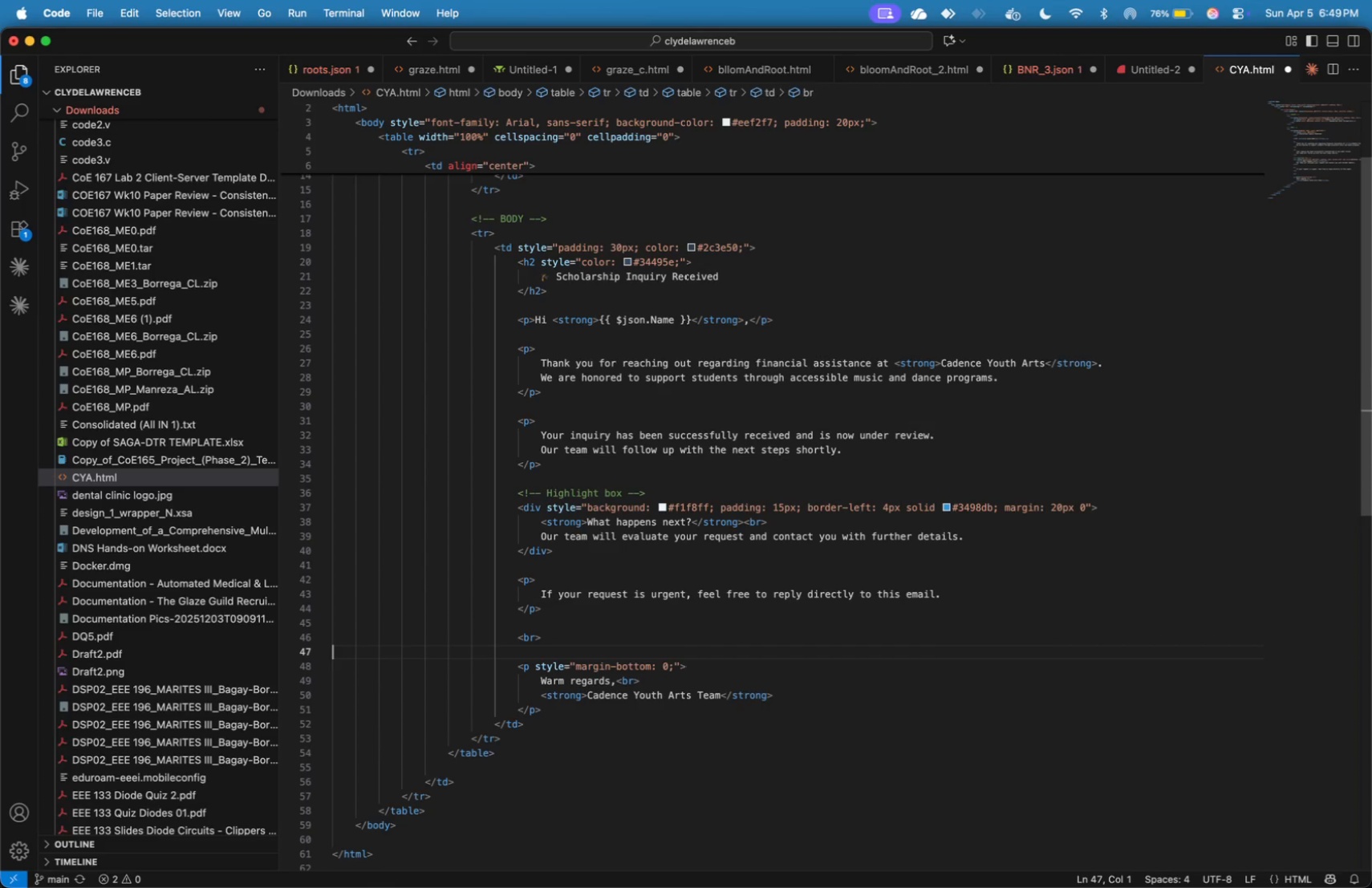 
key(ArrowDown)
 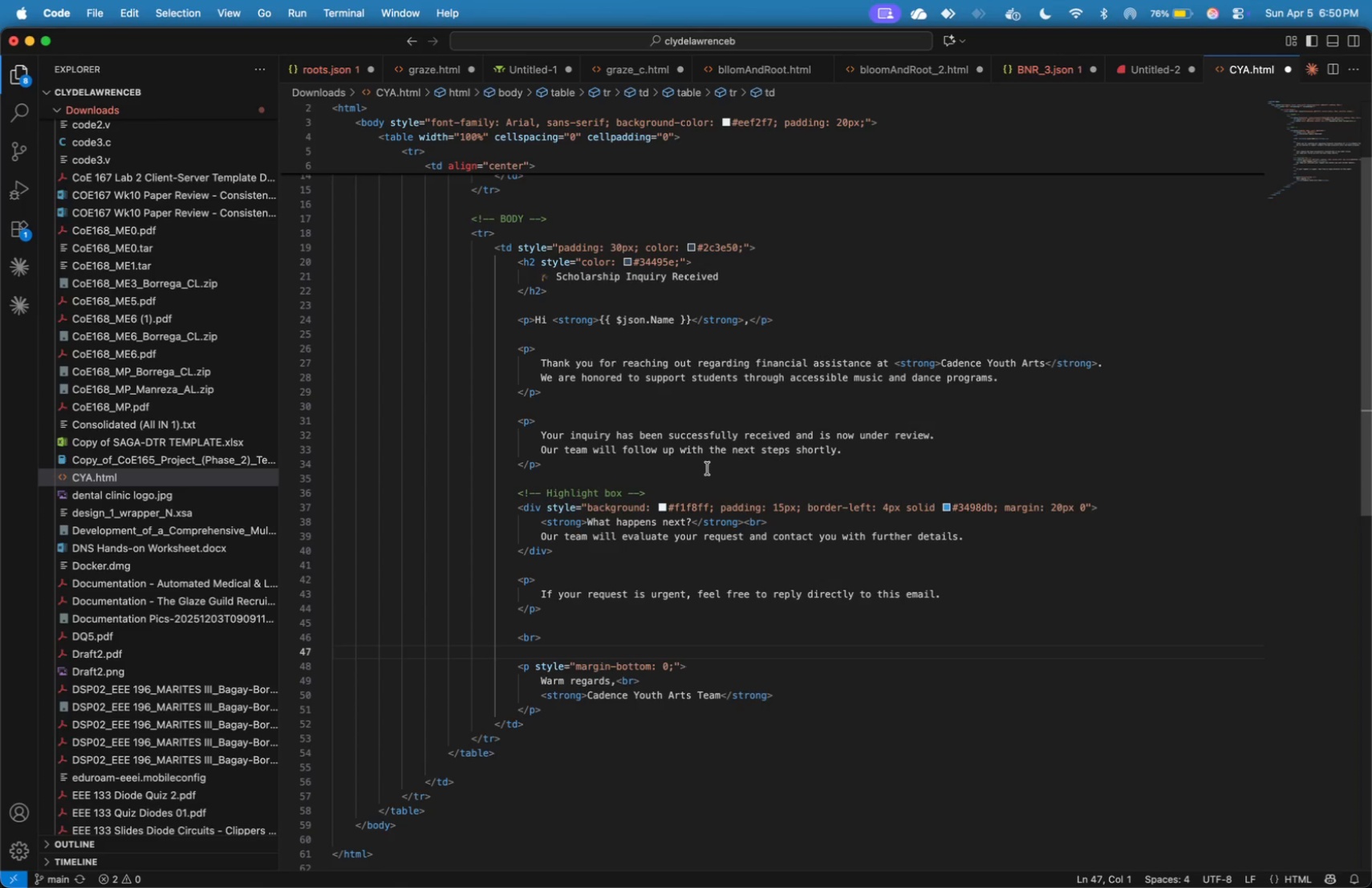 
wait(7.66)
 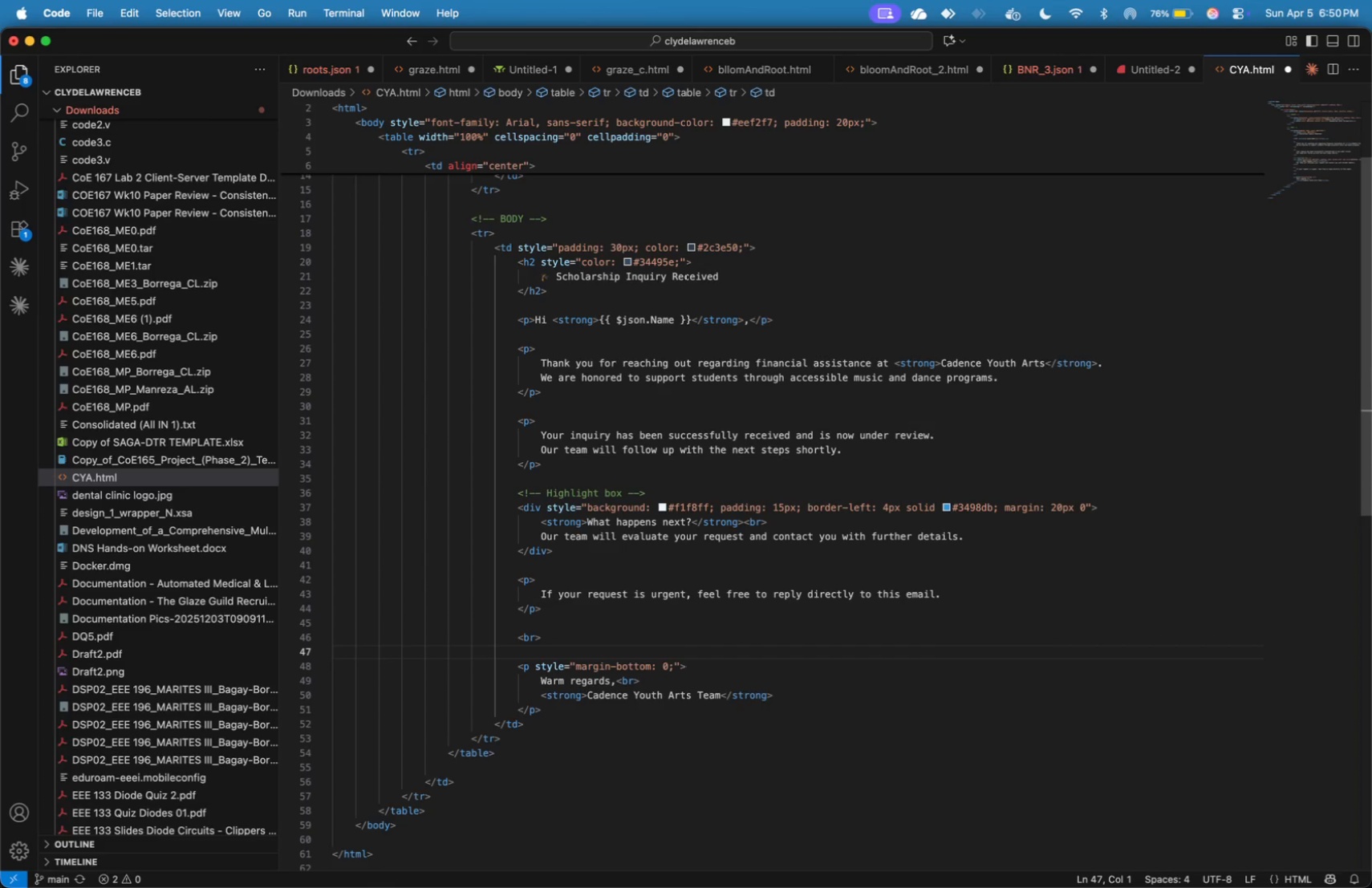 
key(ArrowDown)
 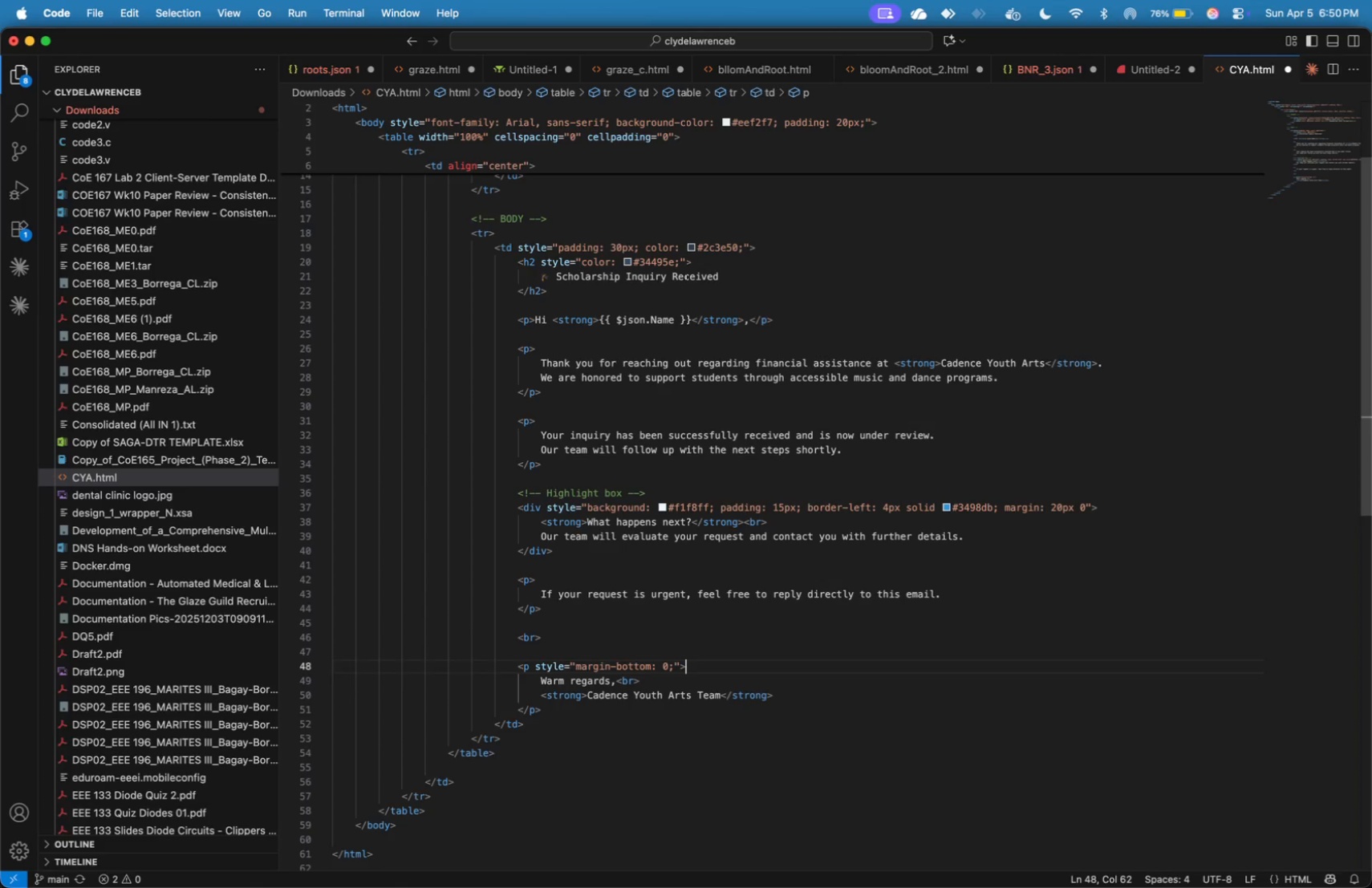 
key(ArrowDown)
 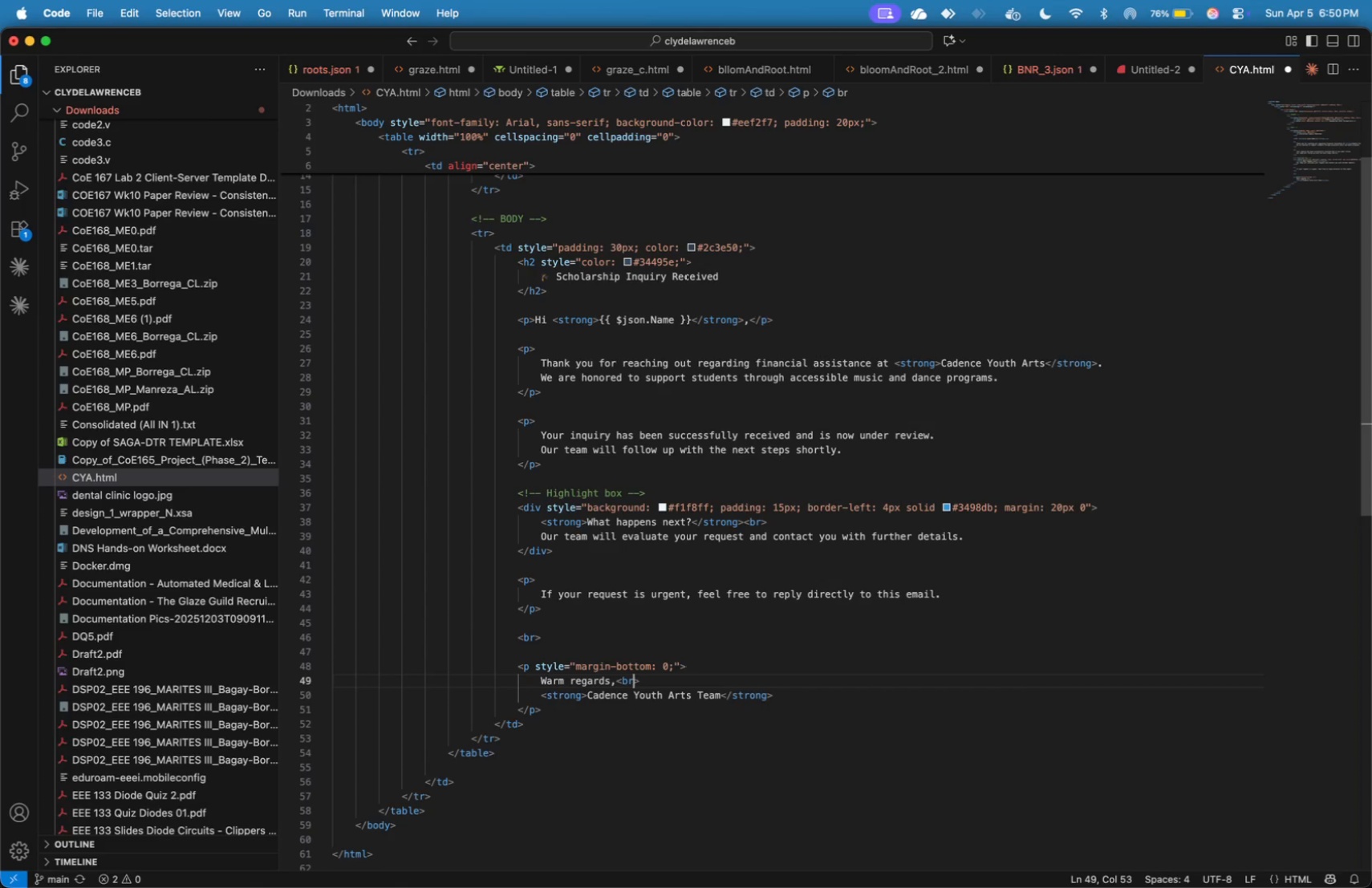 
key(ArrowLeft)
 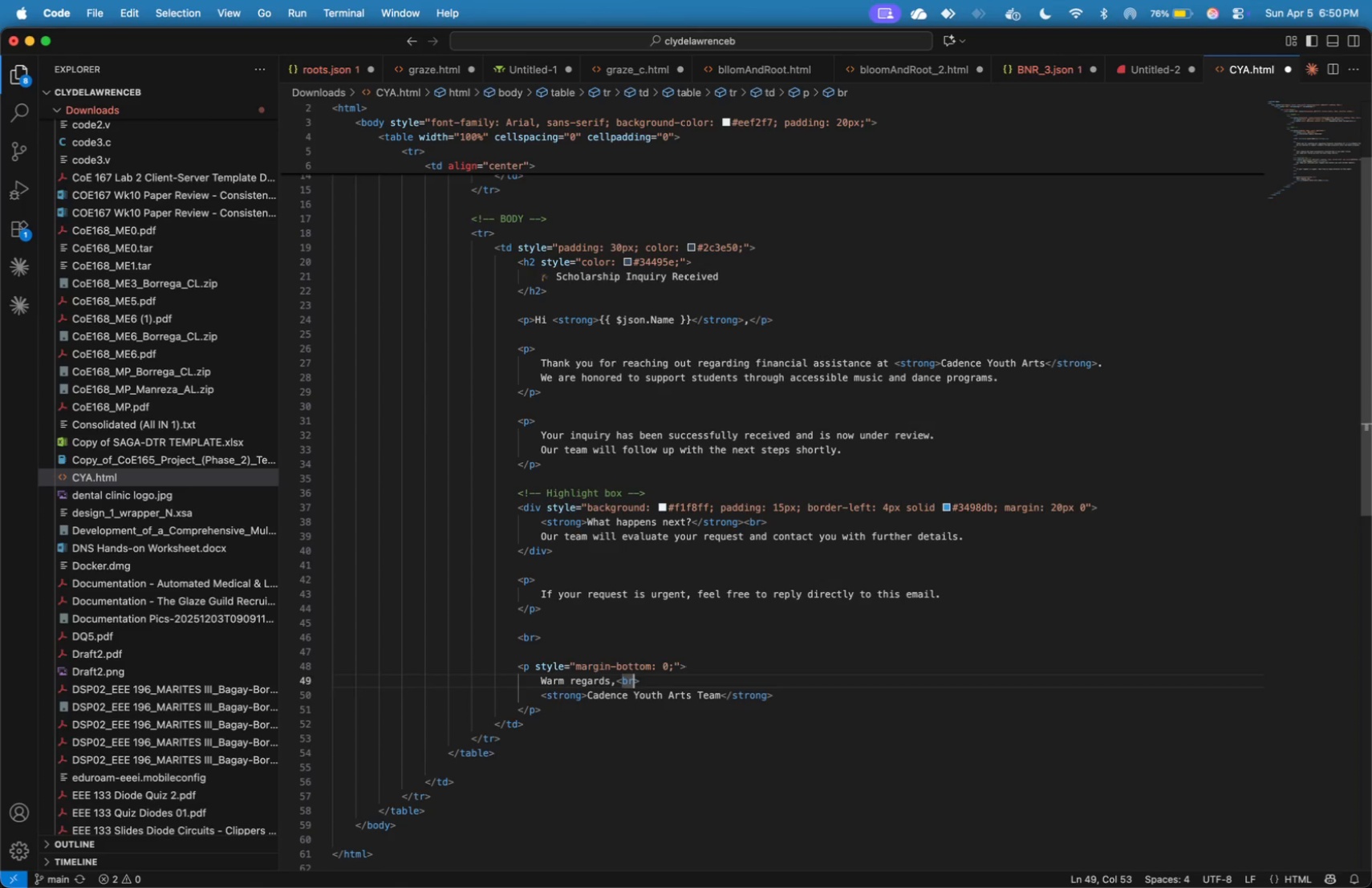 
key(ArrowUp)
 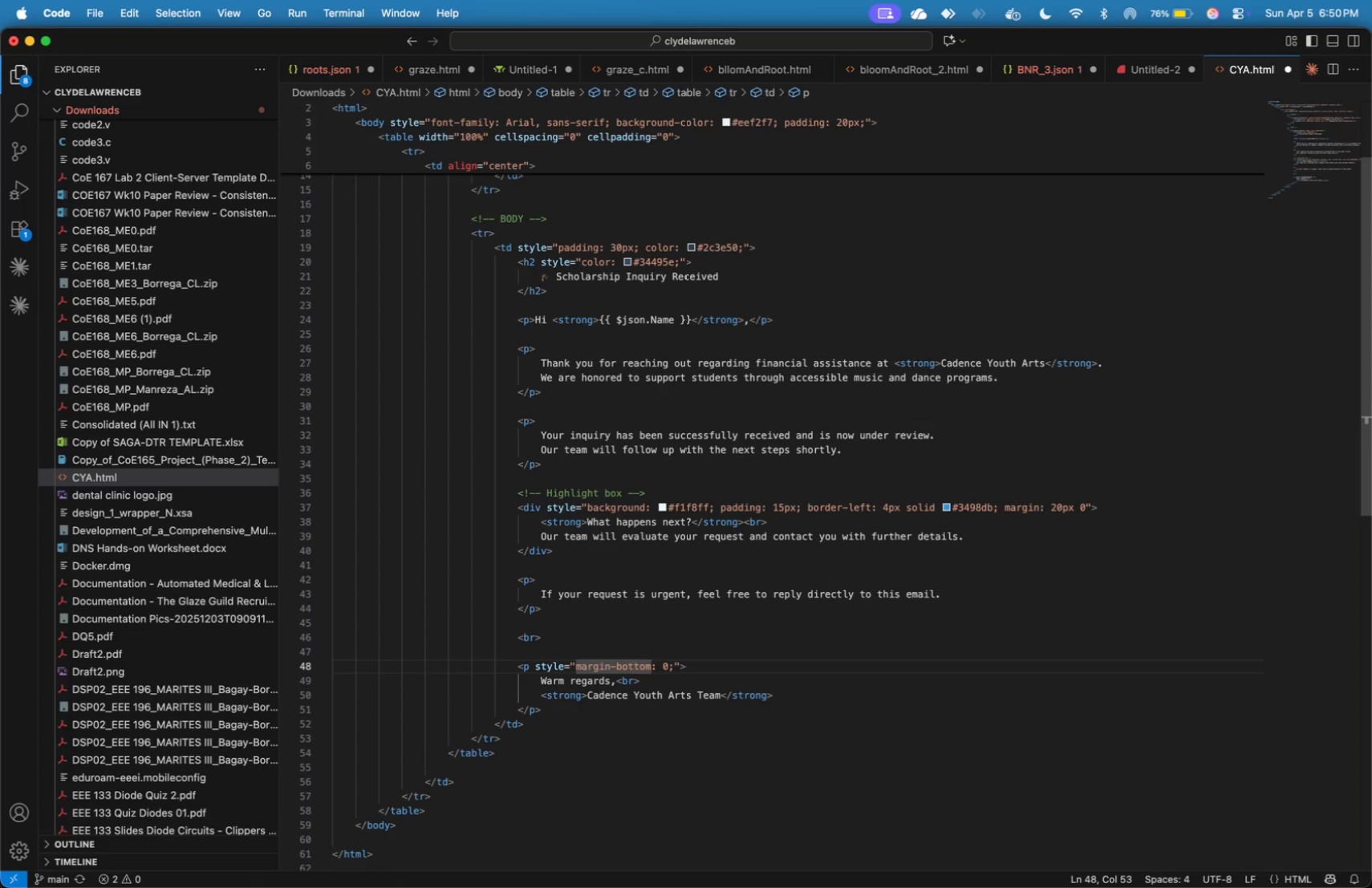 
key(ArrowRight)
 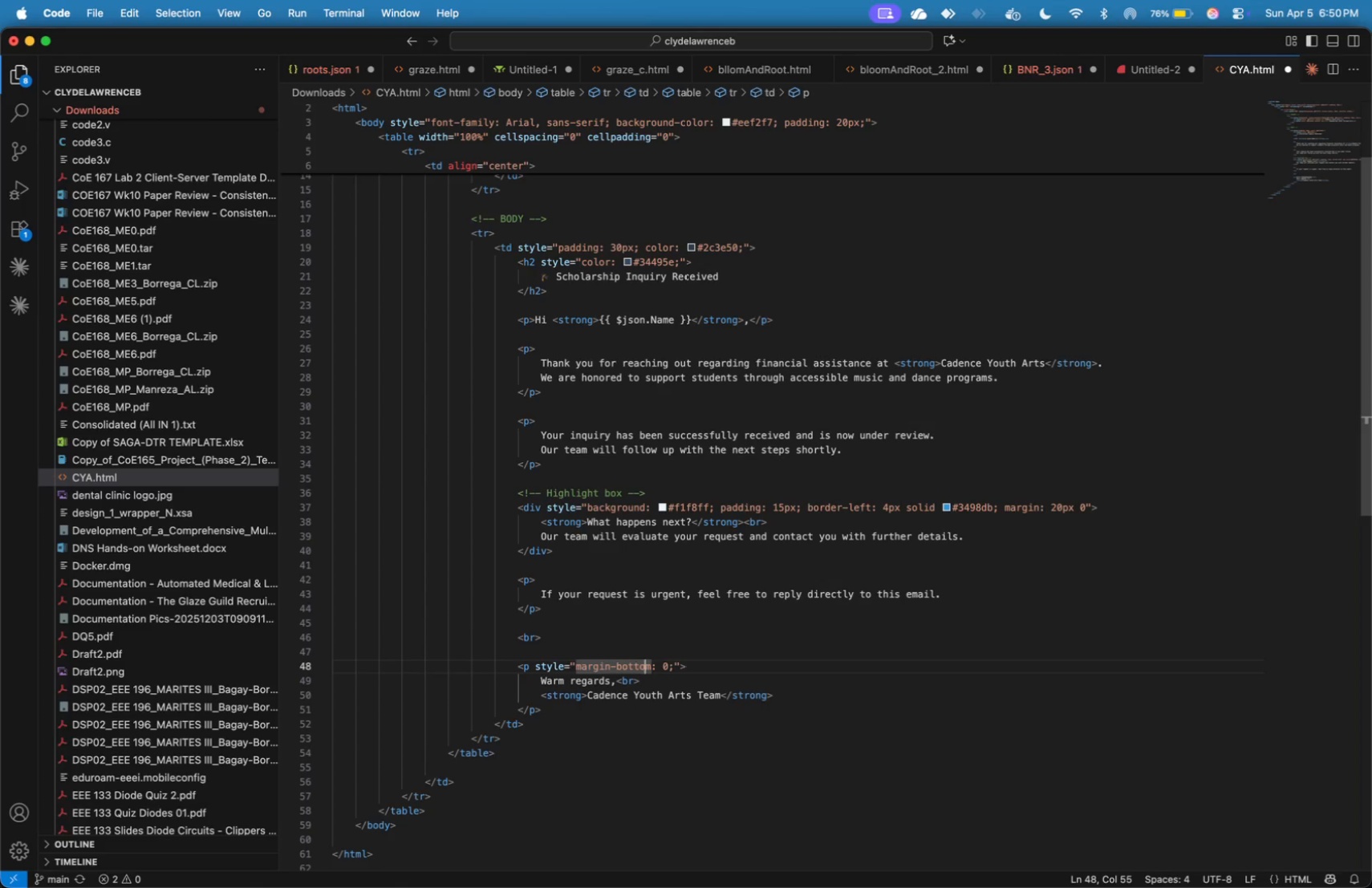 
key(ArrowRight)
 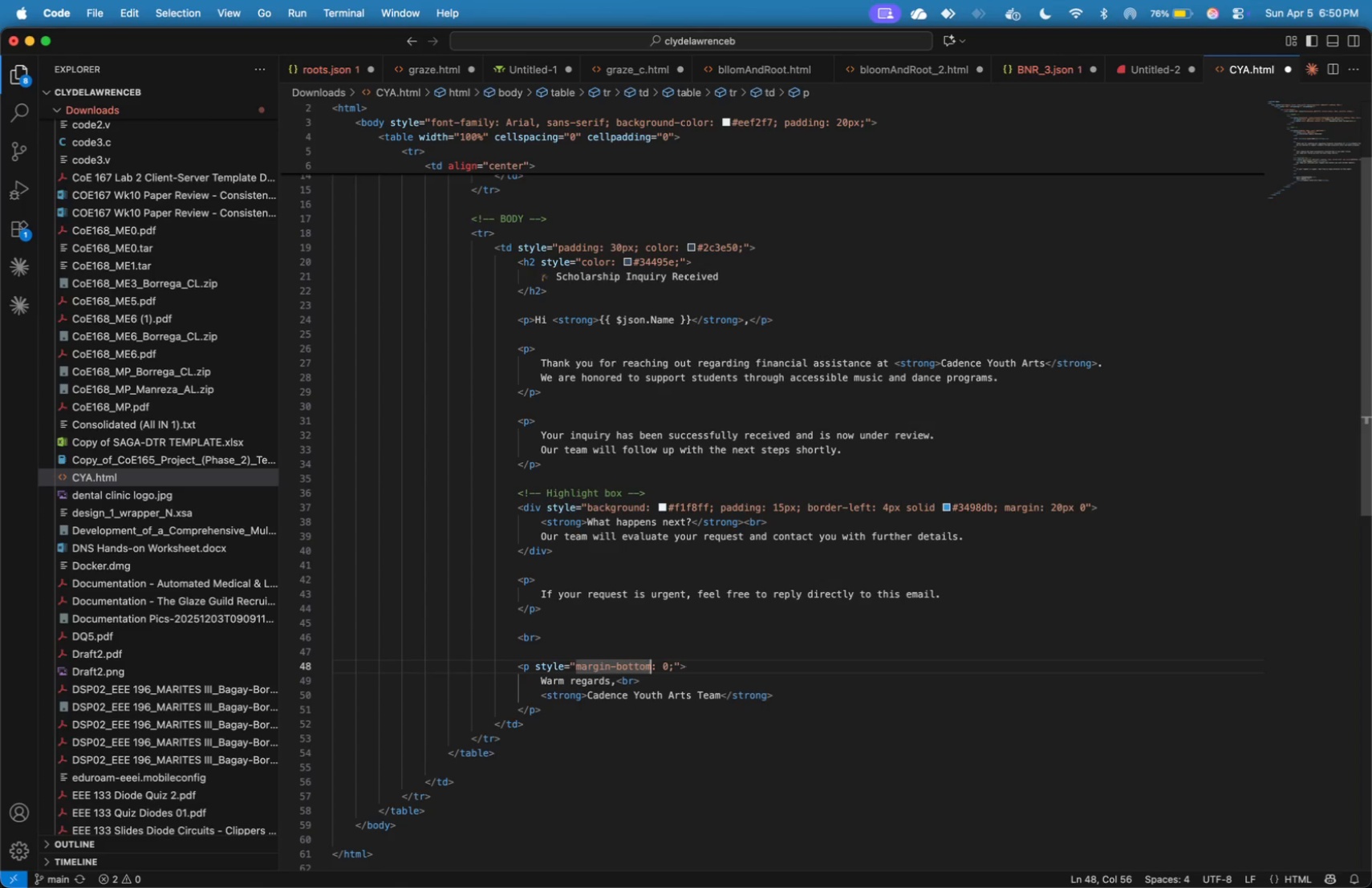 
key(ArrowRight)
 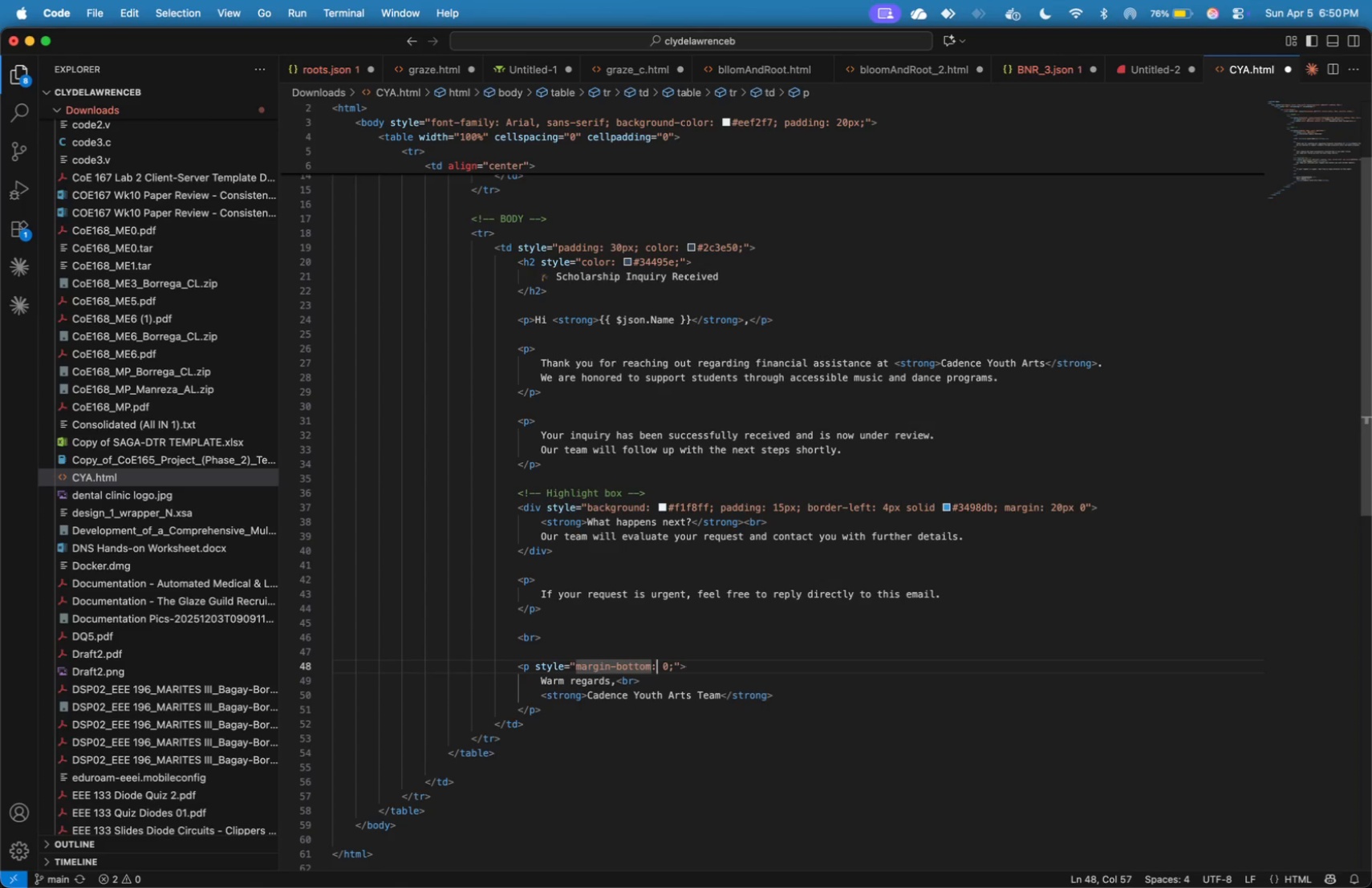 
key(ArrowRight)
 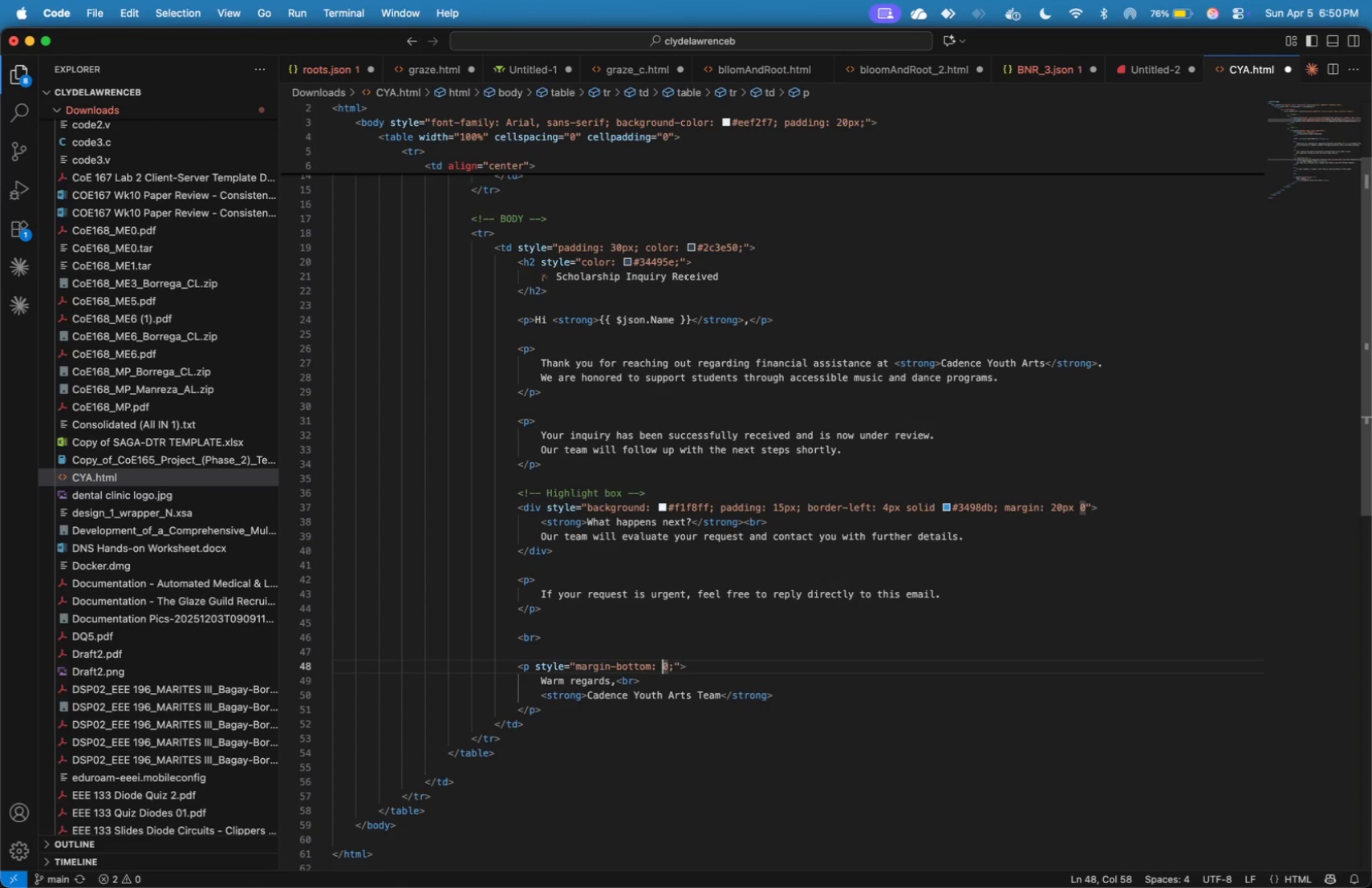 
key(ArrowRight)
 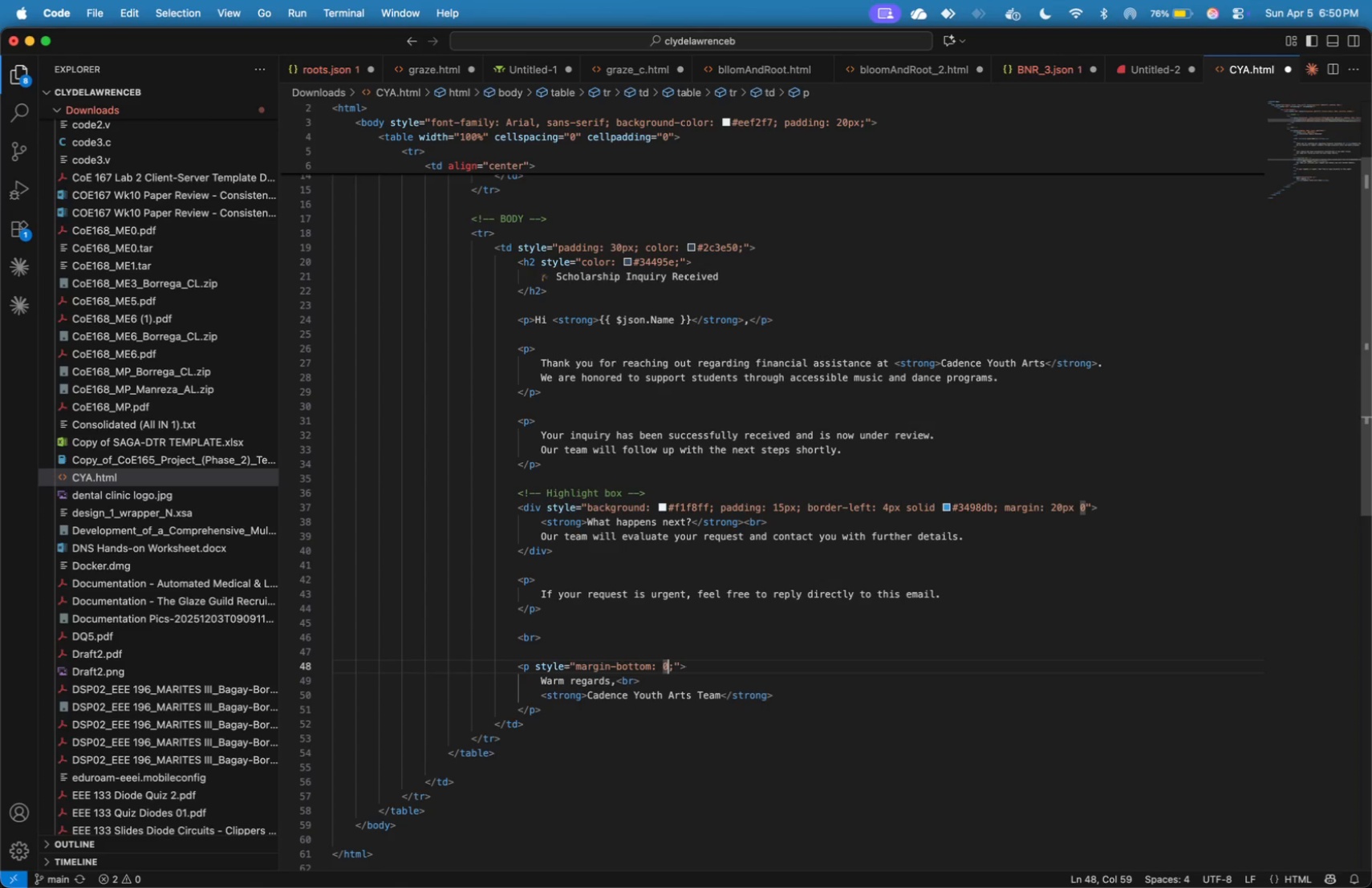 
key(ArrowRight)
 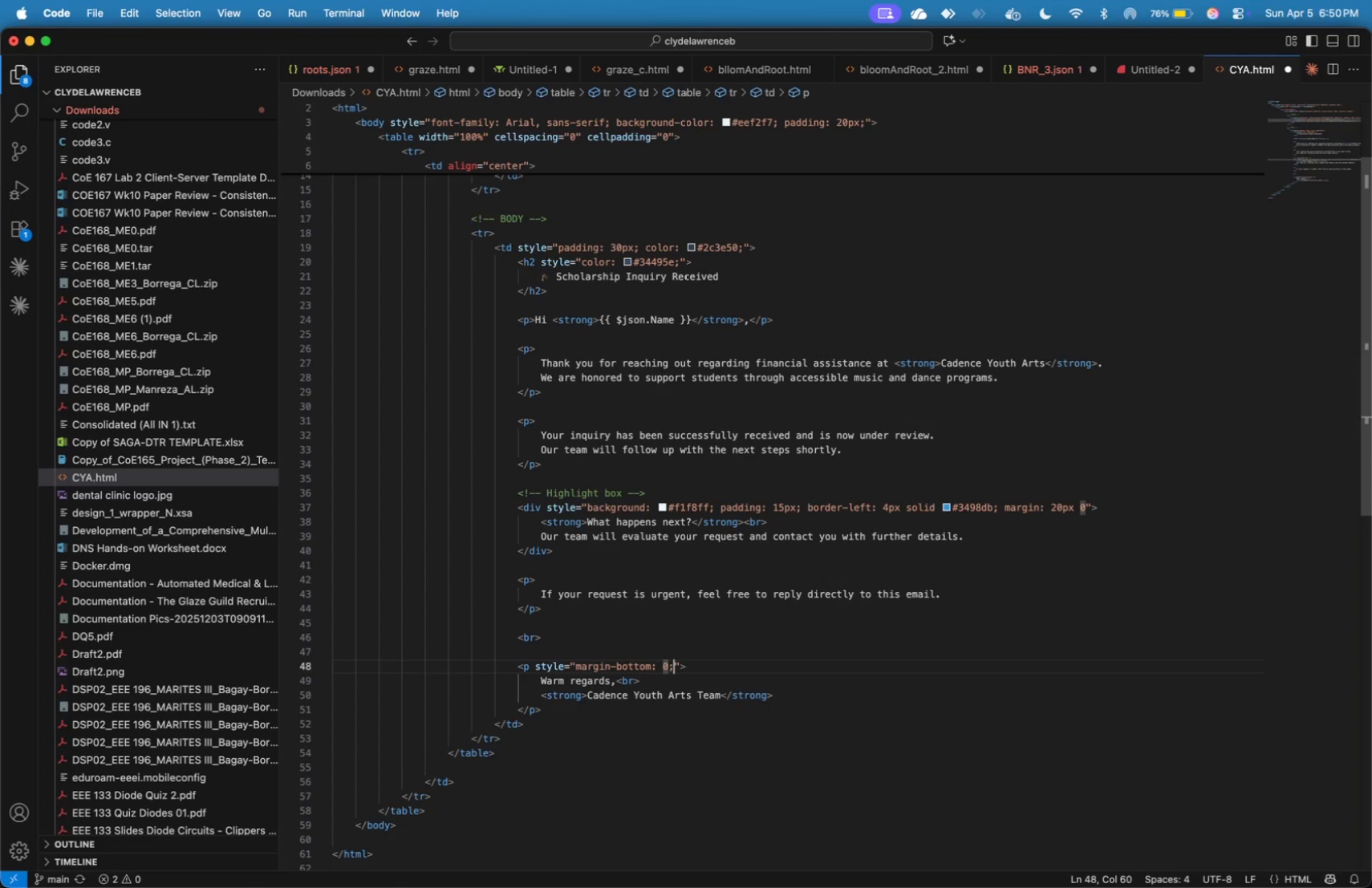 
key(ArrowRight)
 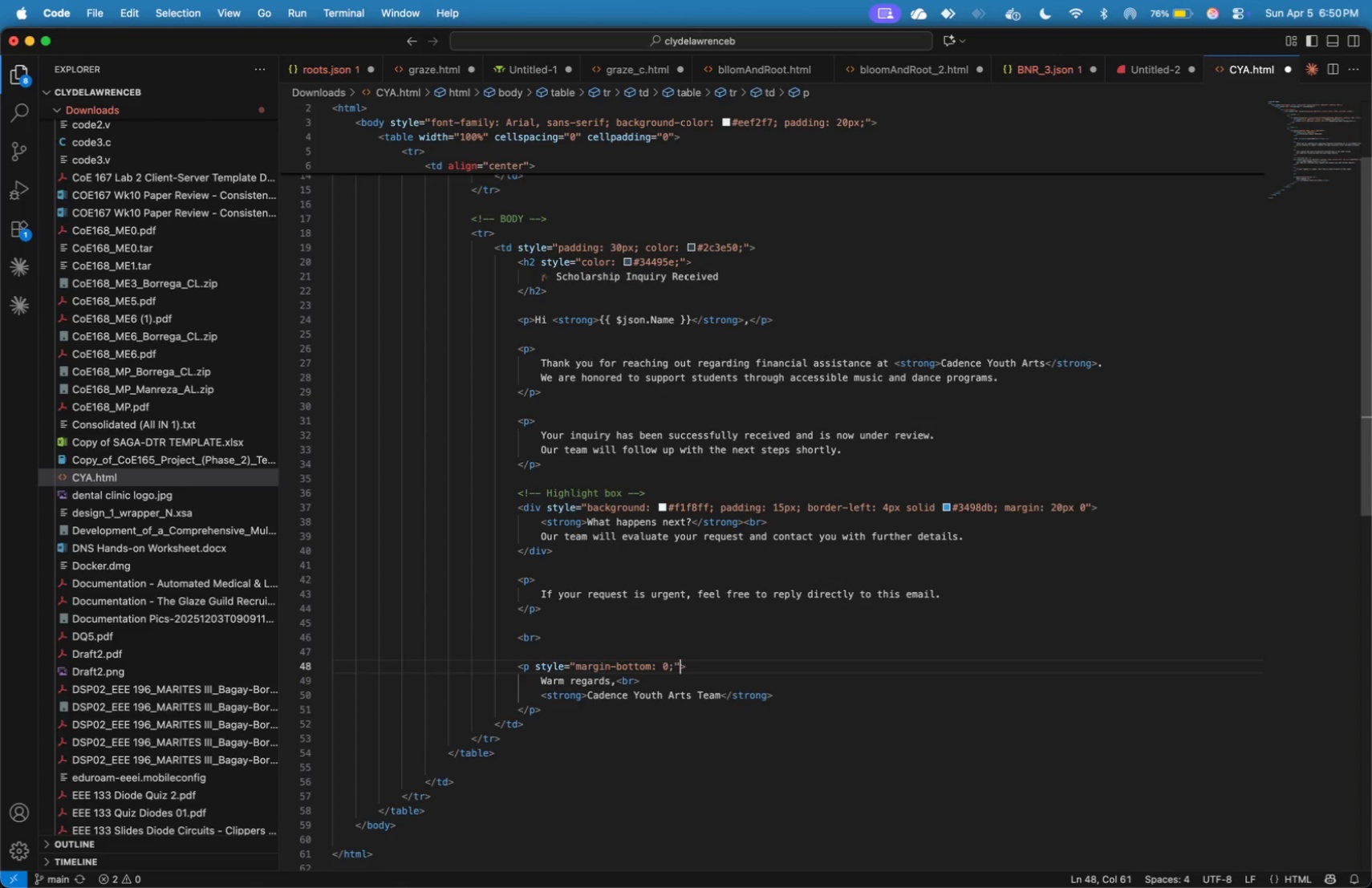 
key(ArrowRight)
 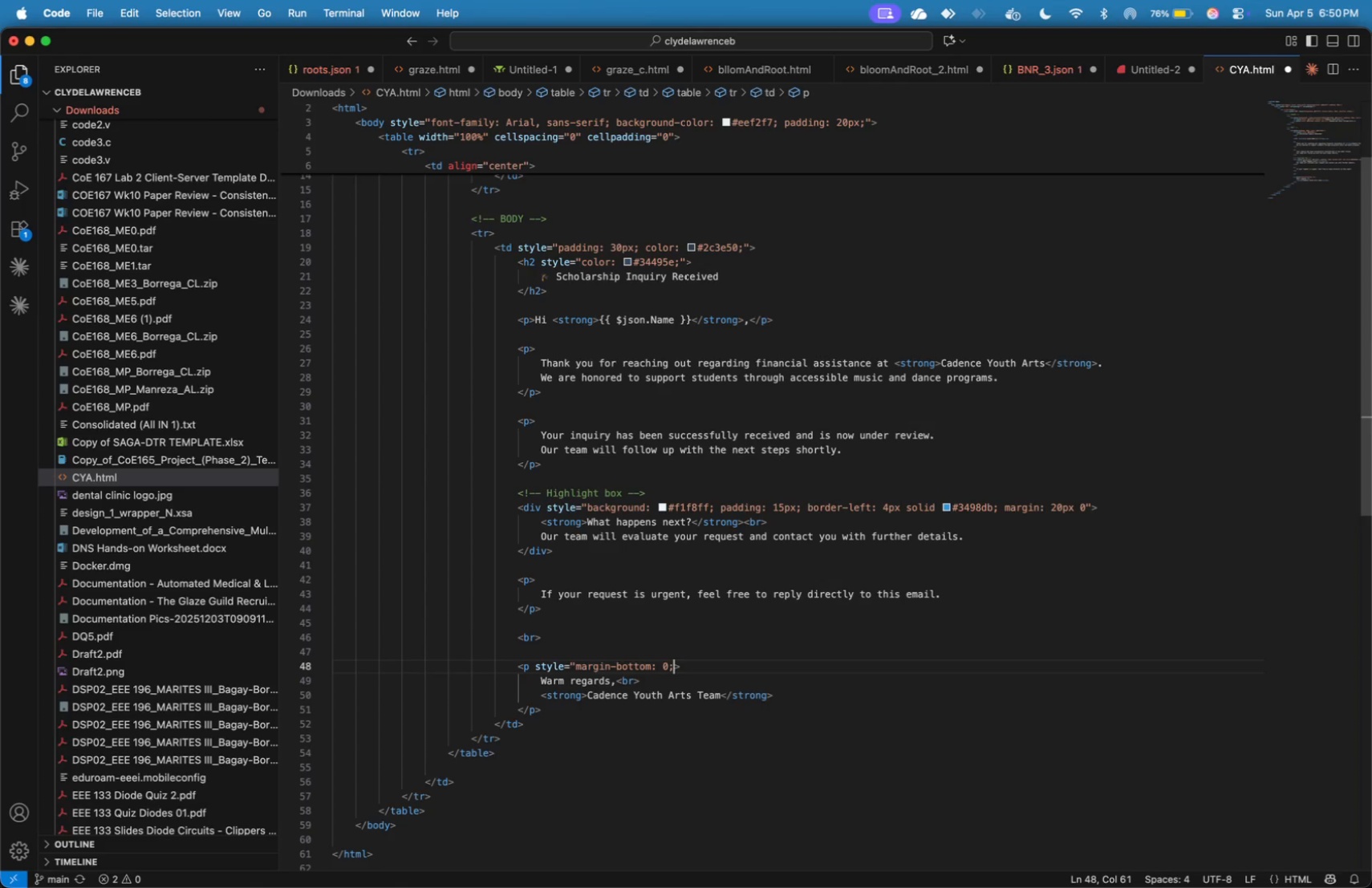 
hold_key(key=Backspace, duration=1.23)
 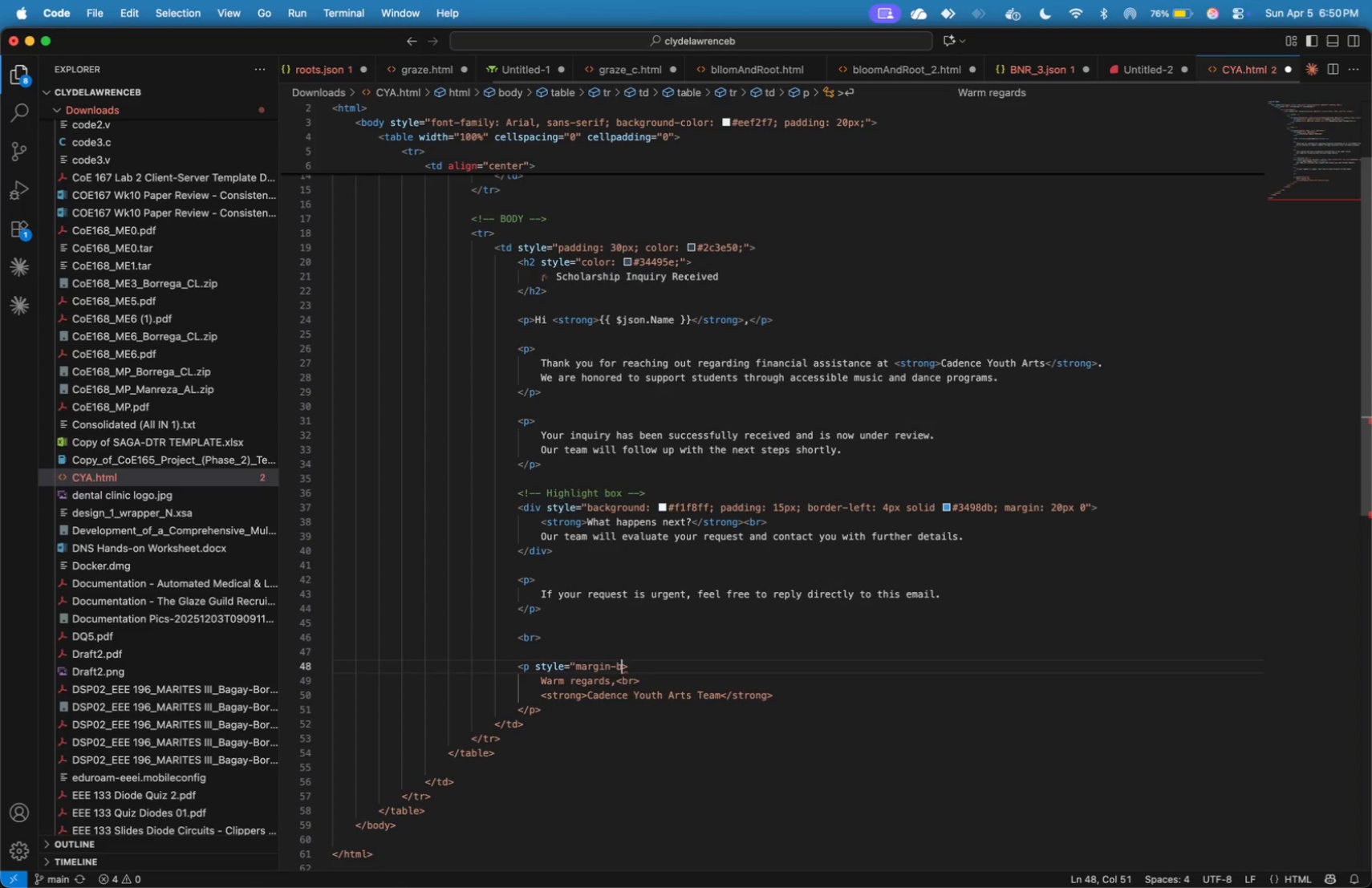 
key(Backspace)
 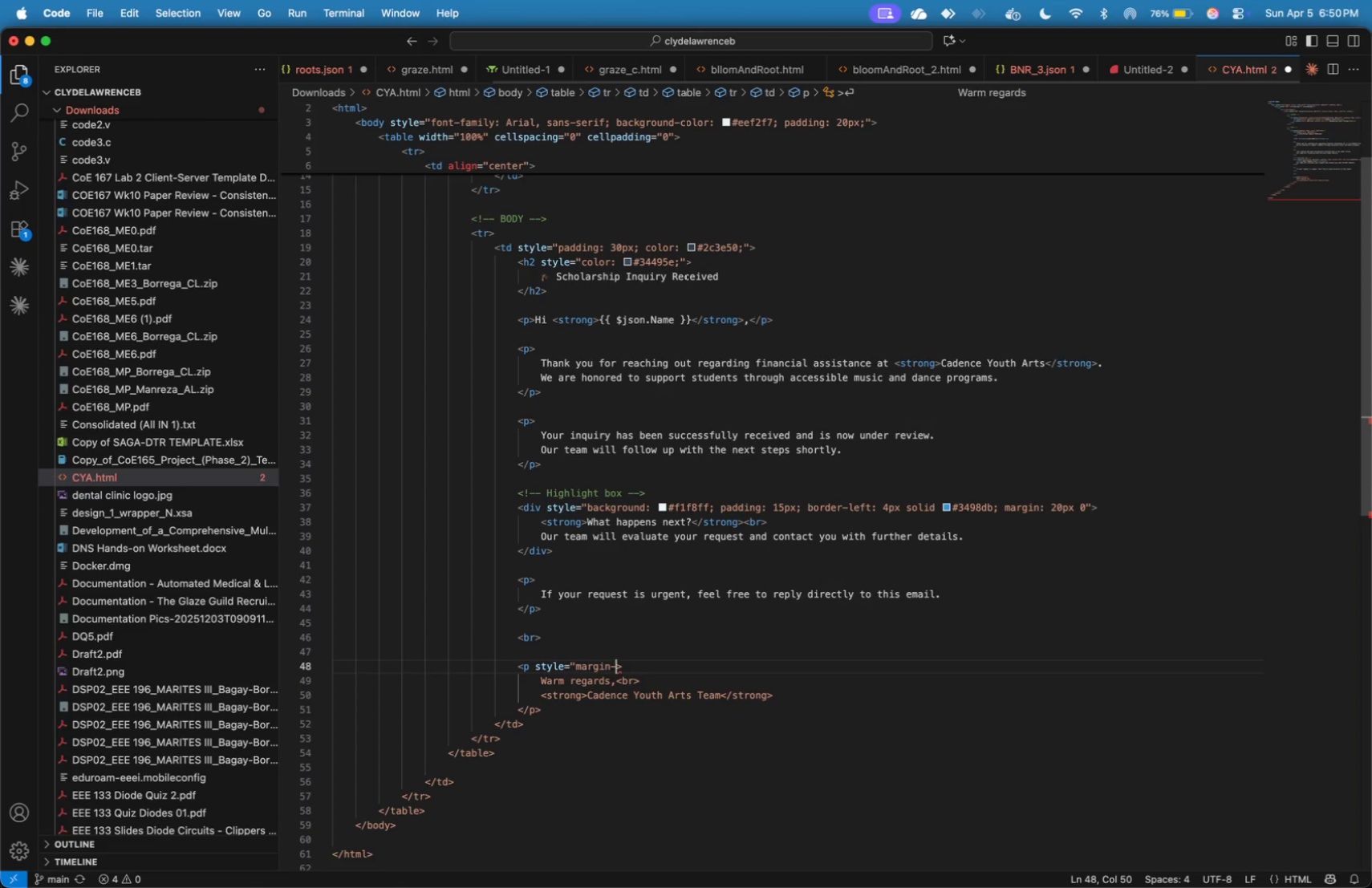 
key(Backspace)
 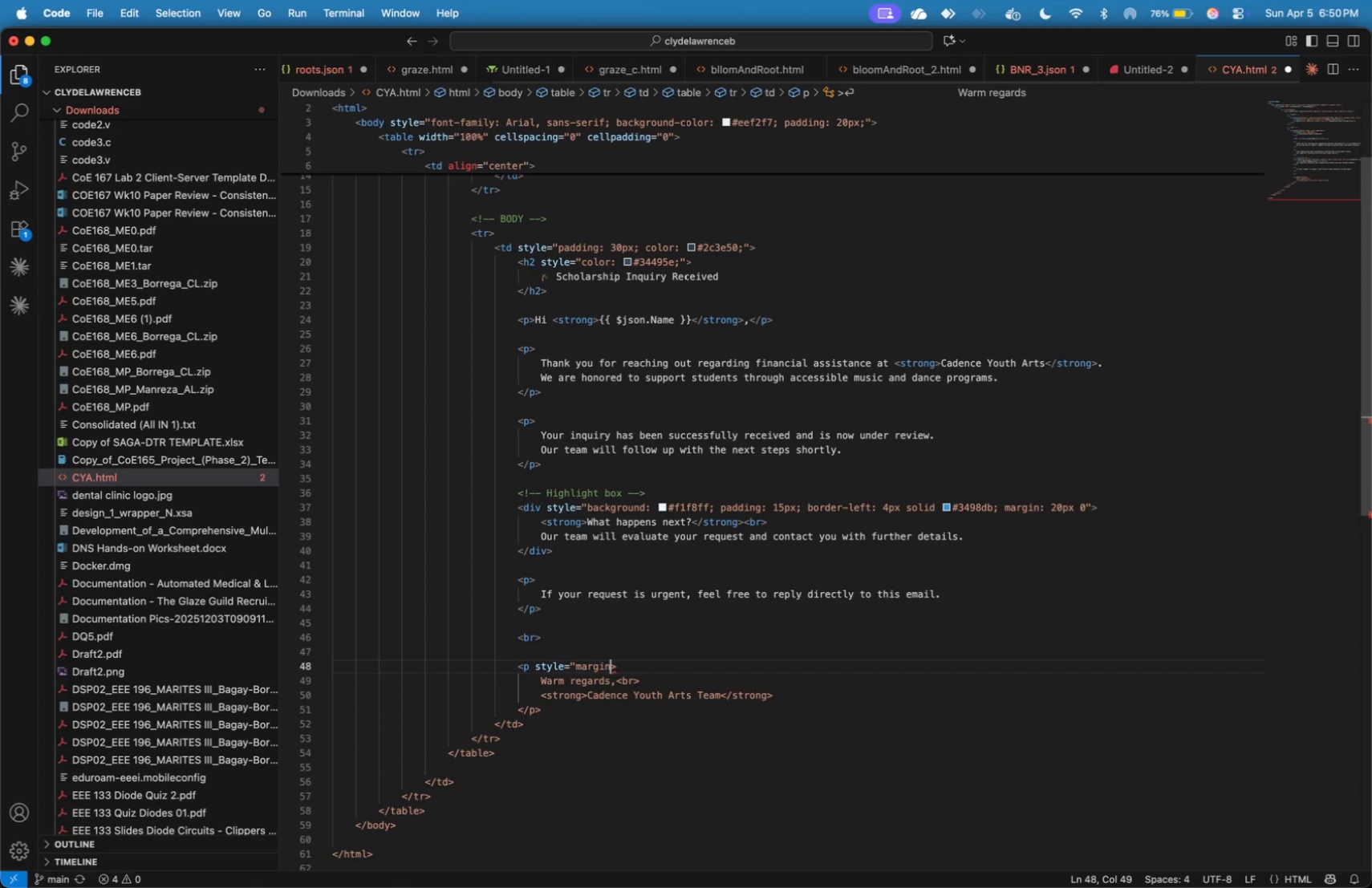 
hold_key(key=Backspace, duration=0.88)
 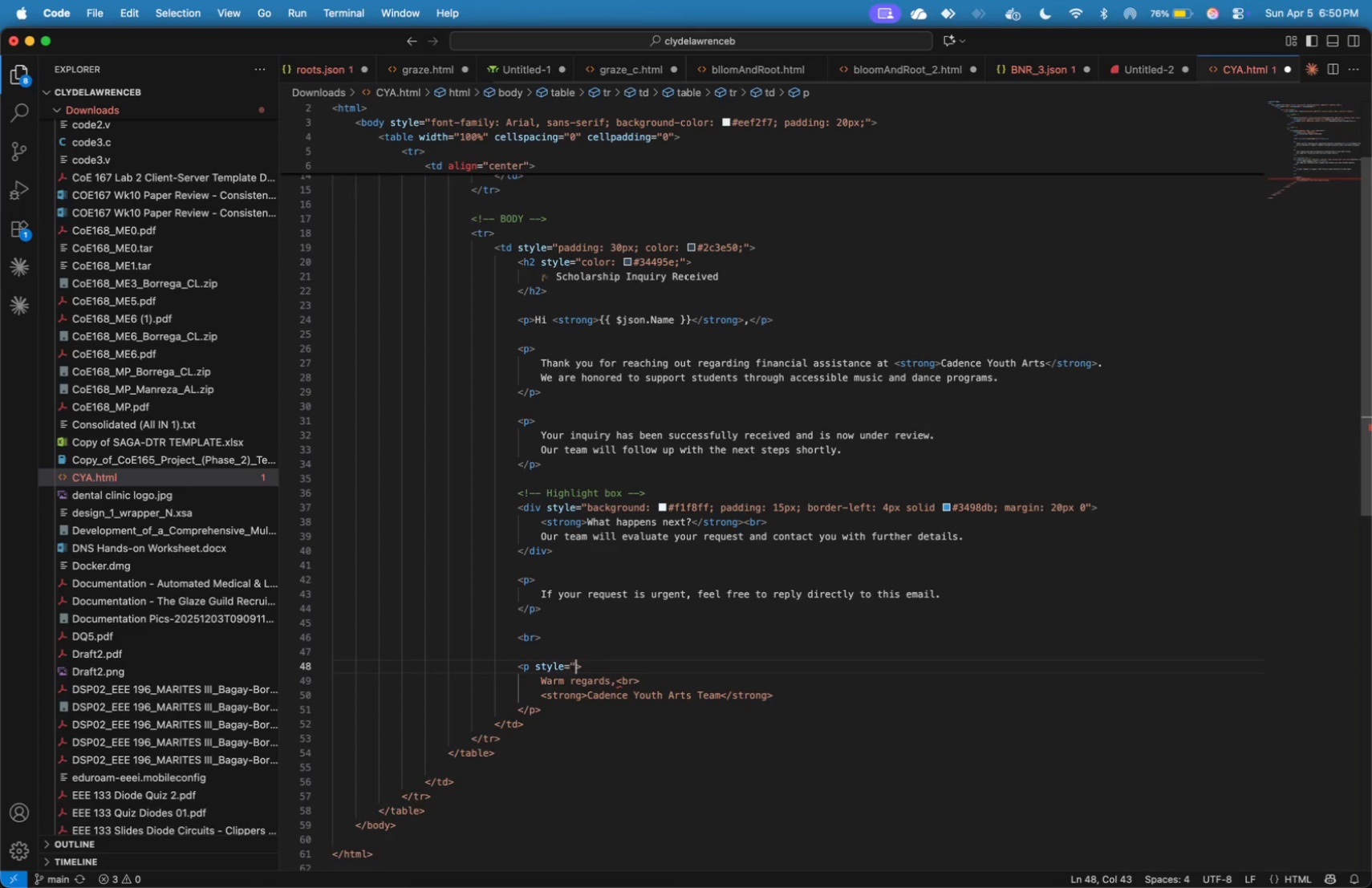 
key(Backspace)
 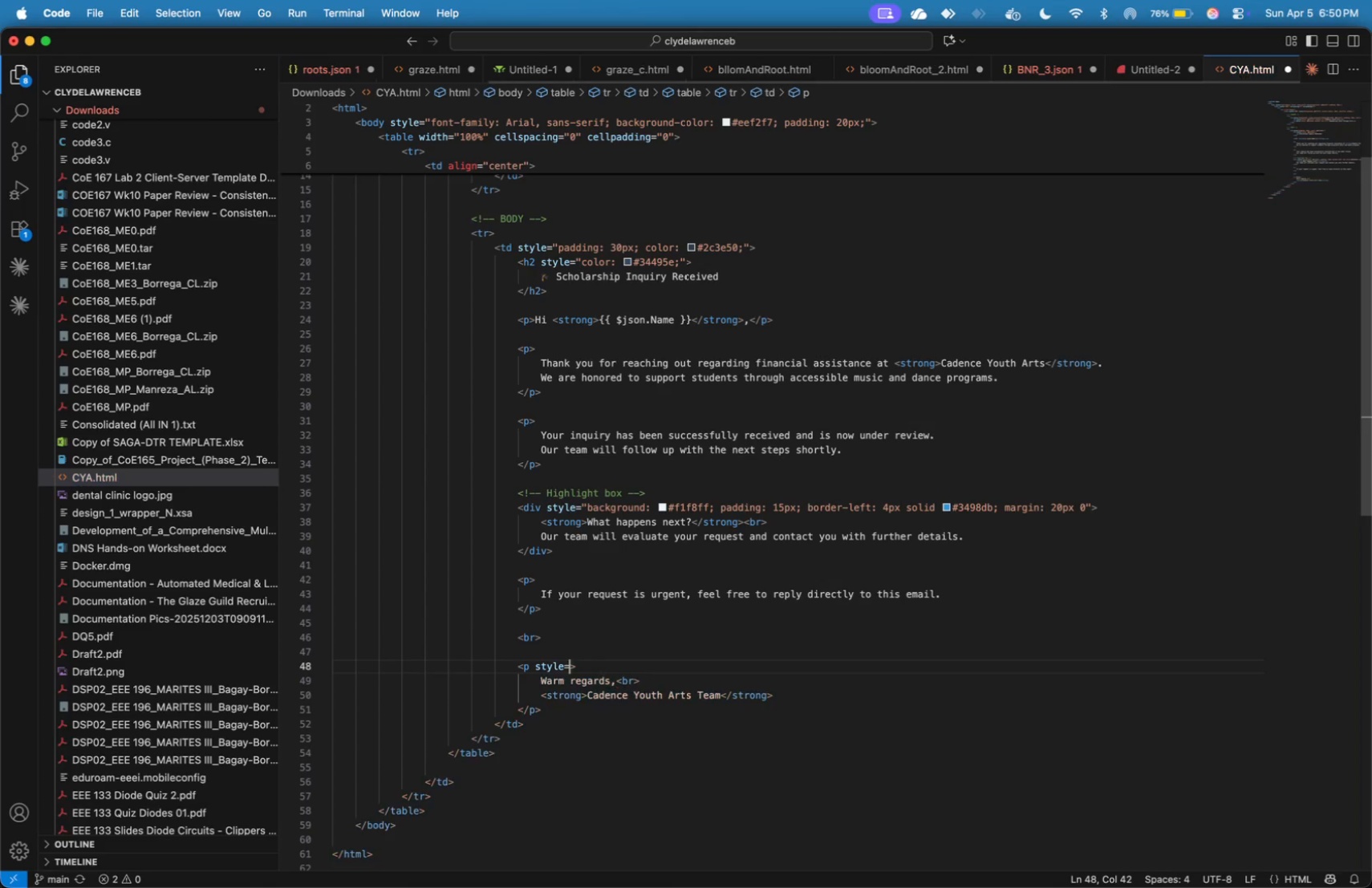 
key(Backspace)
 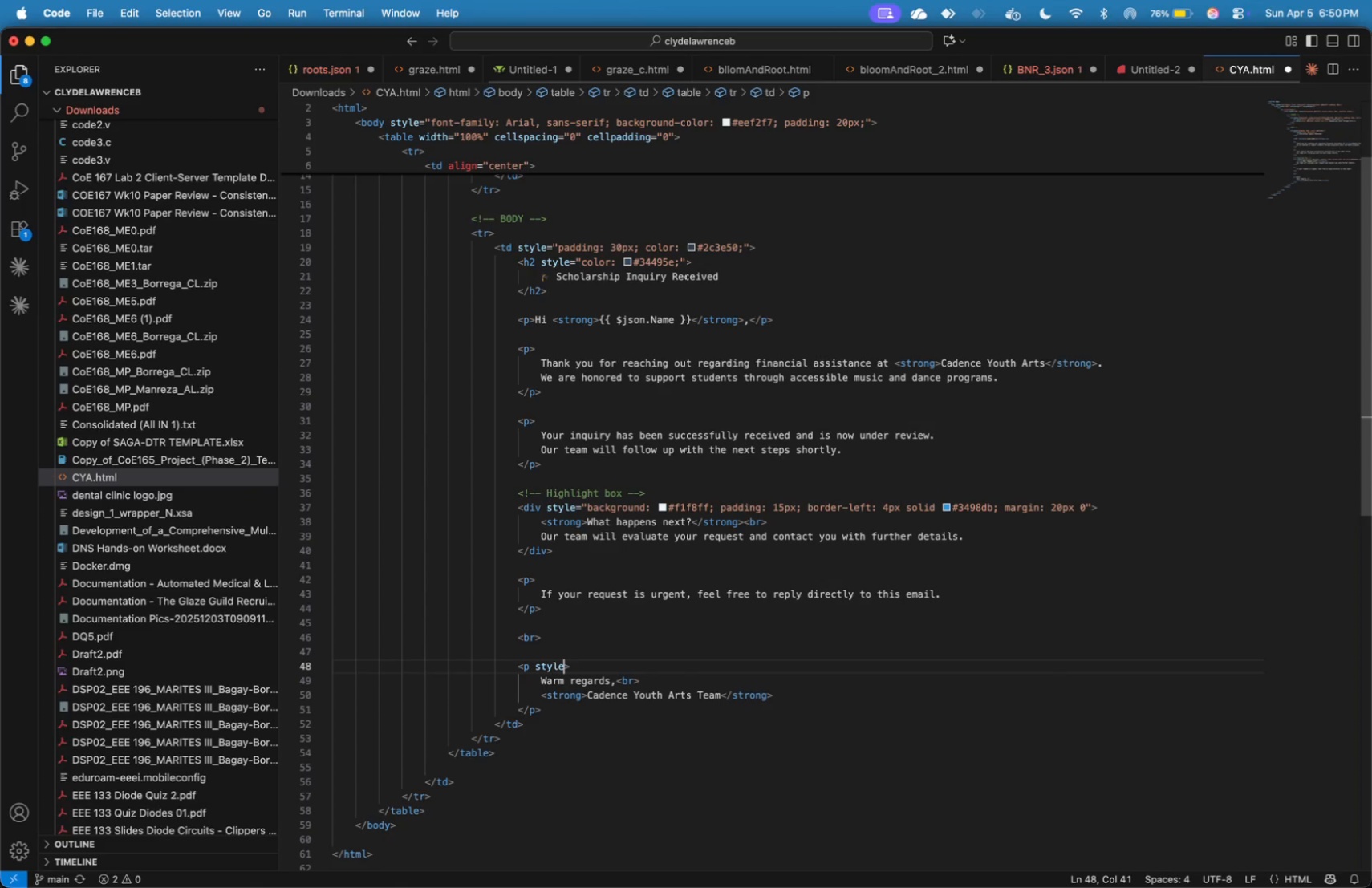 
key(Backspace)
 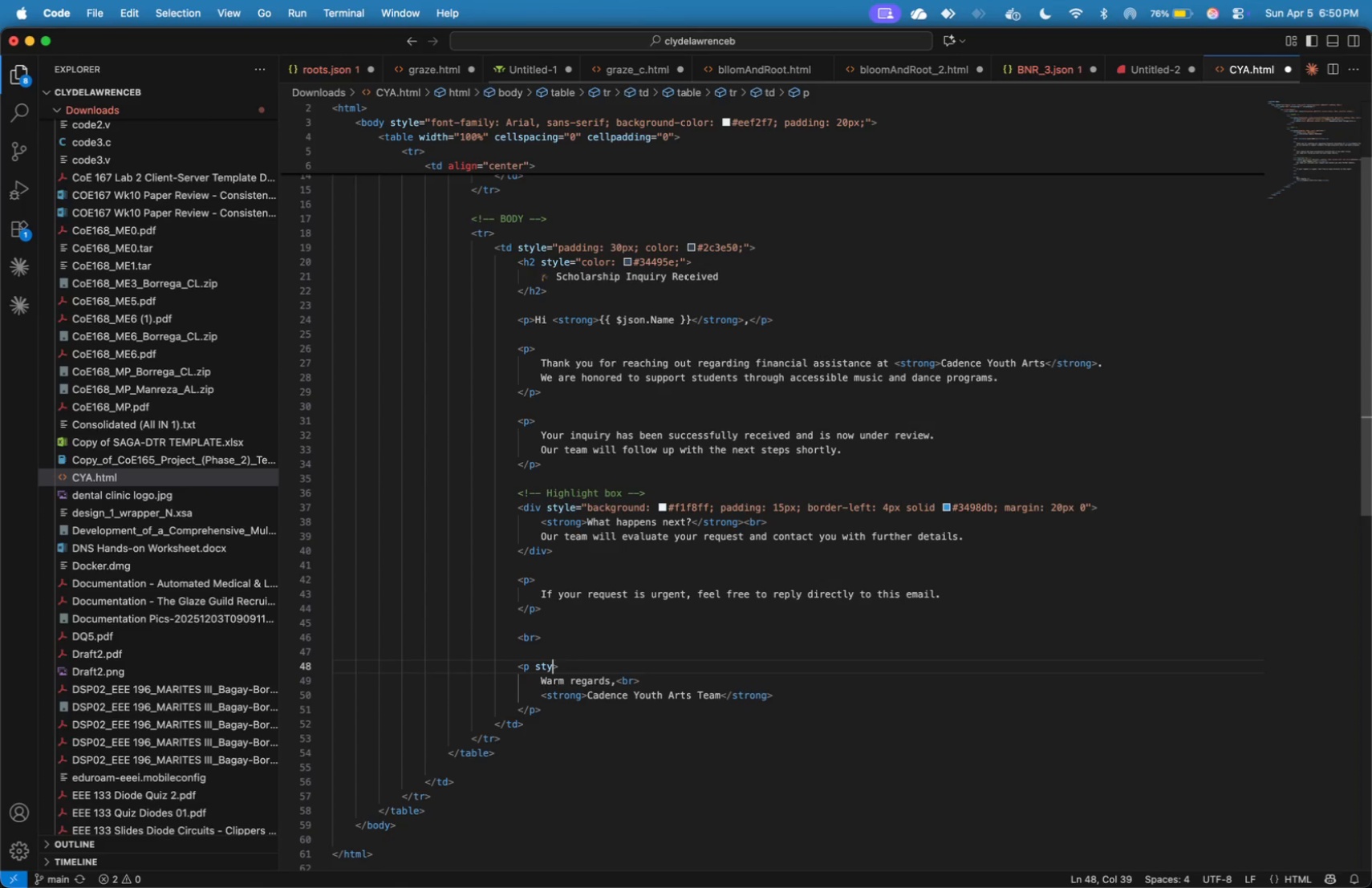 
key(Backspace)
 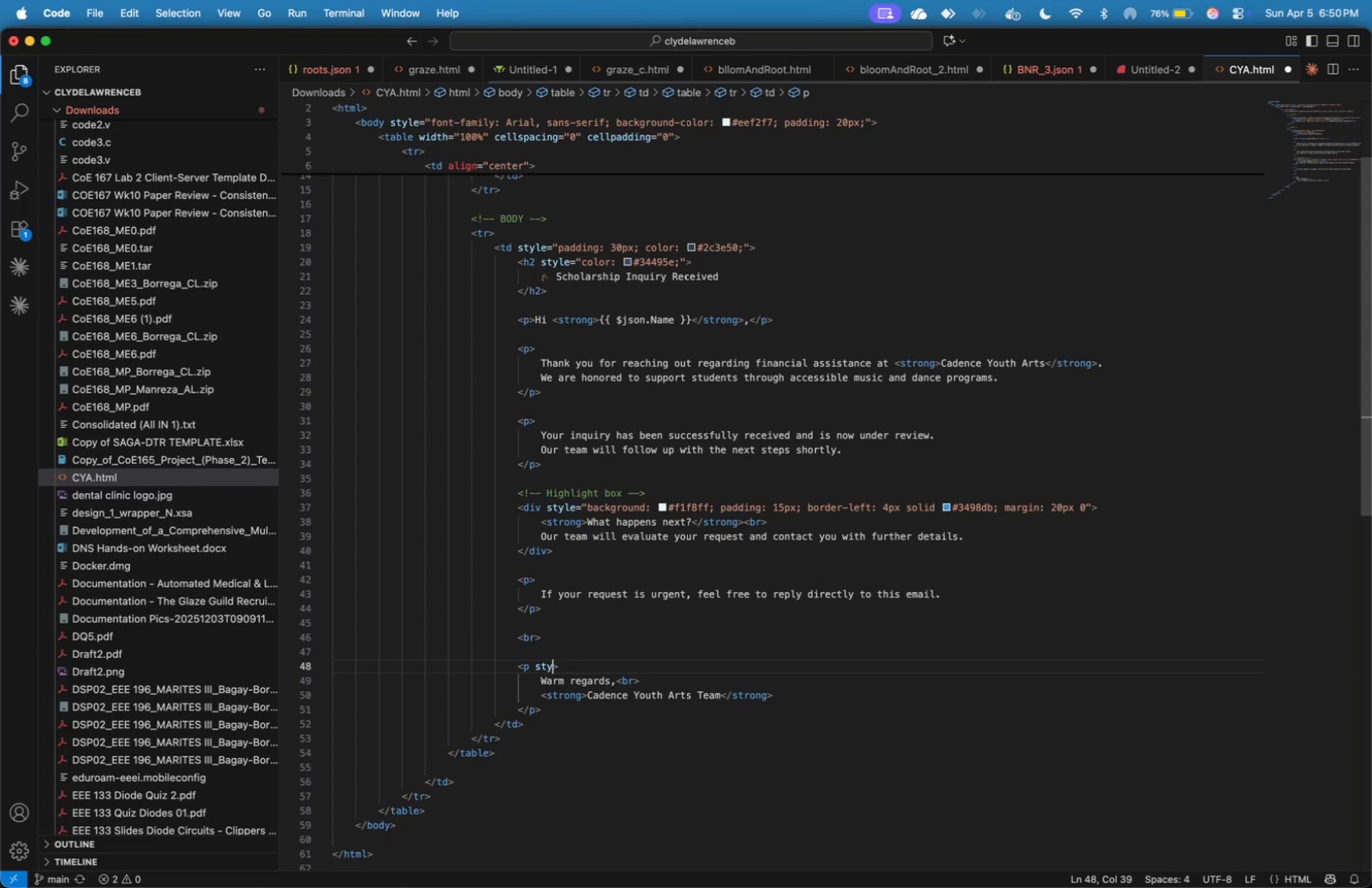 
key(Backspace)
 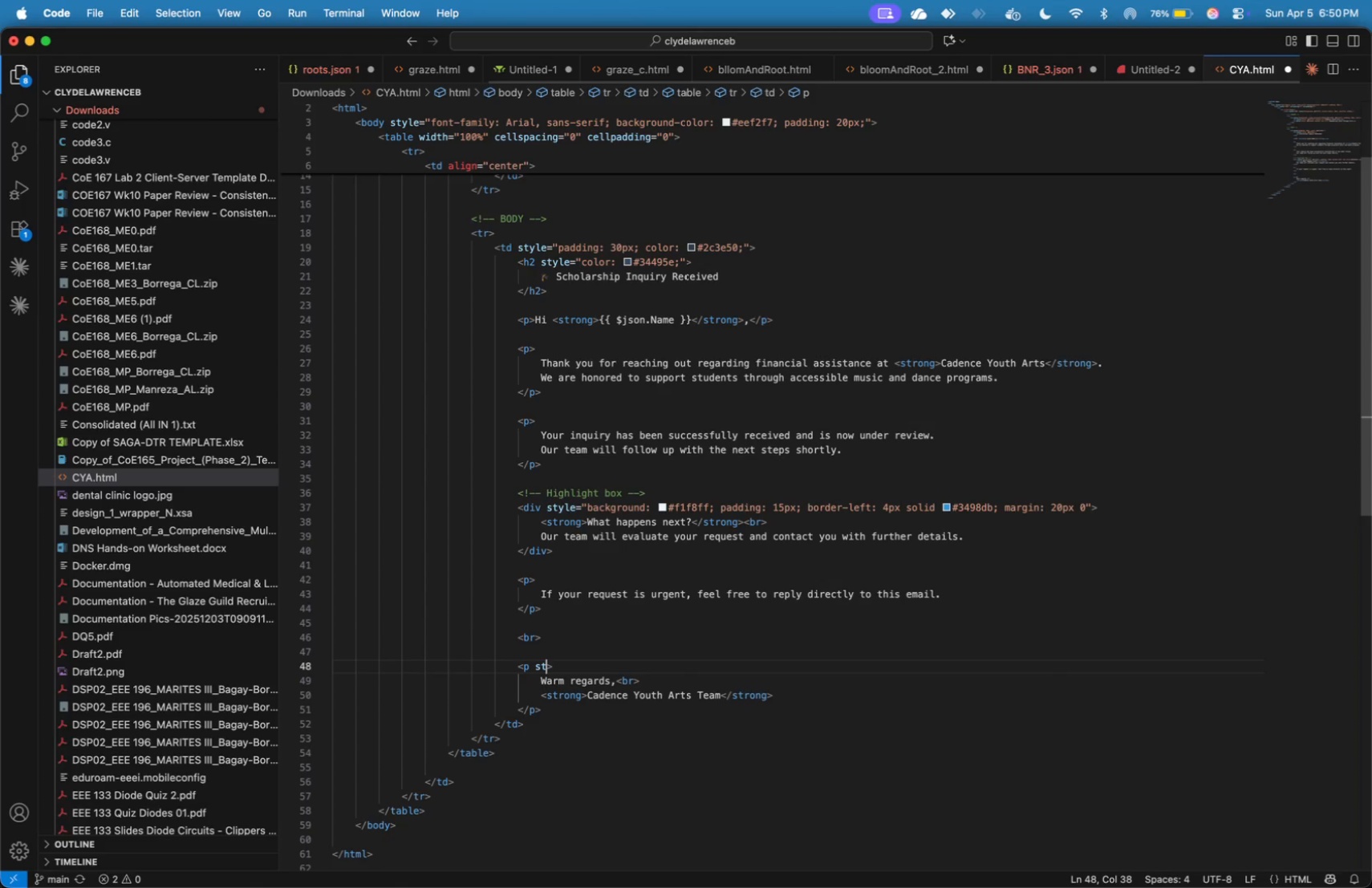 
key(Backspace)
 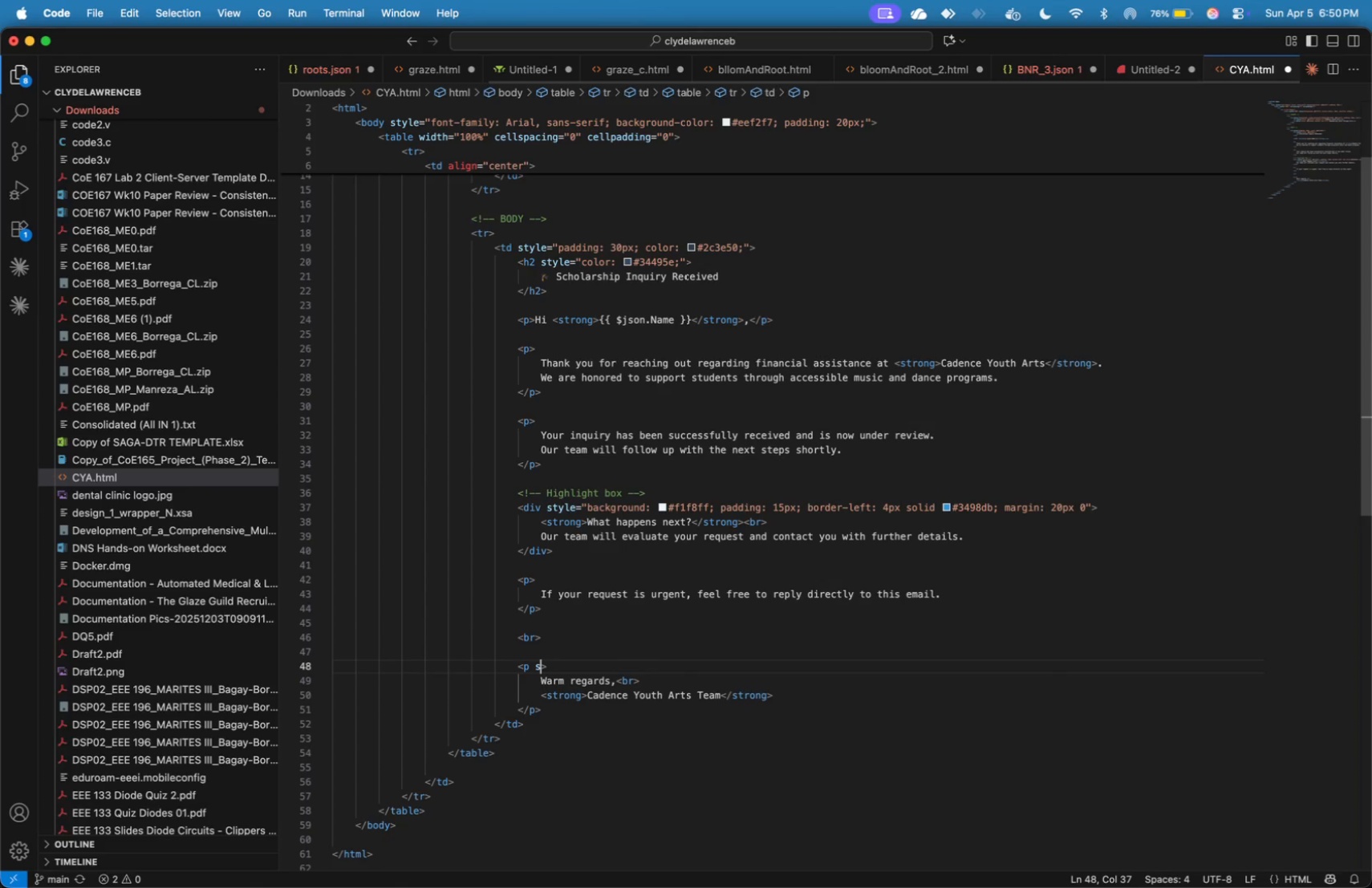 
key(Backspace)
 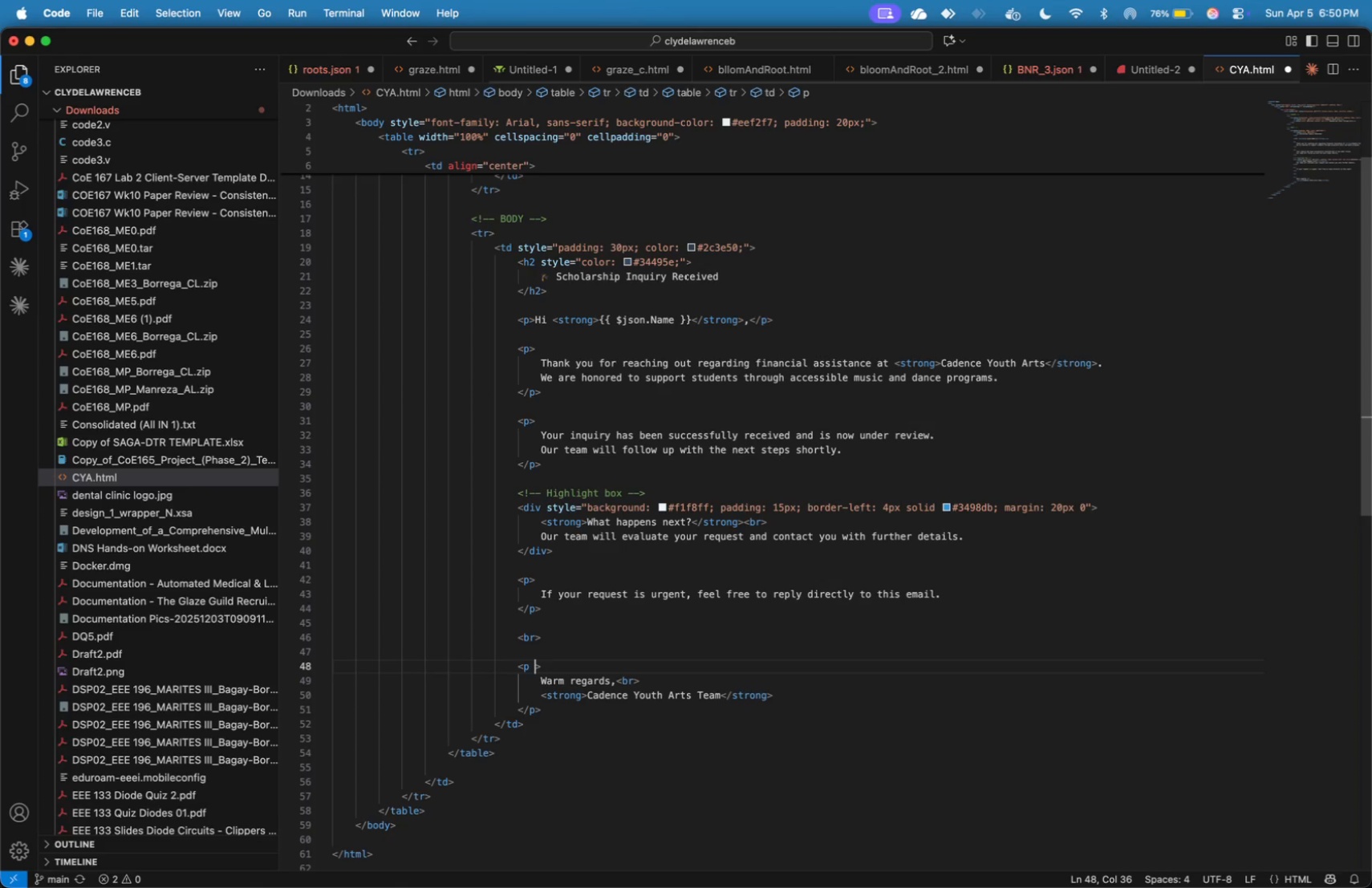 
key(Backspace)
 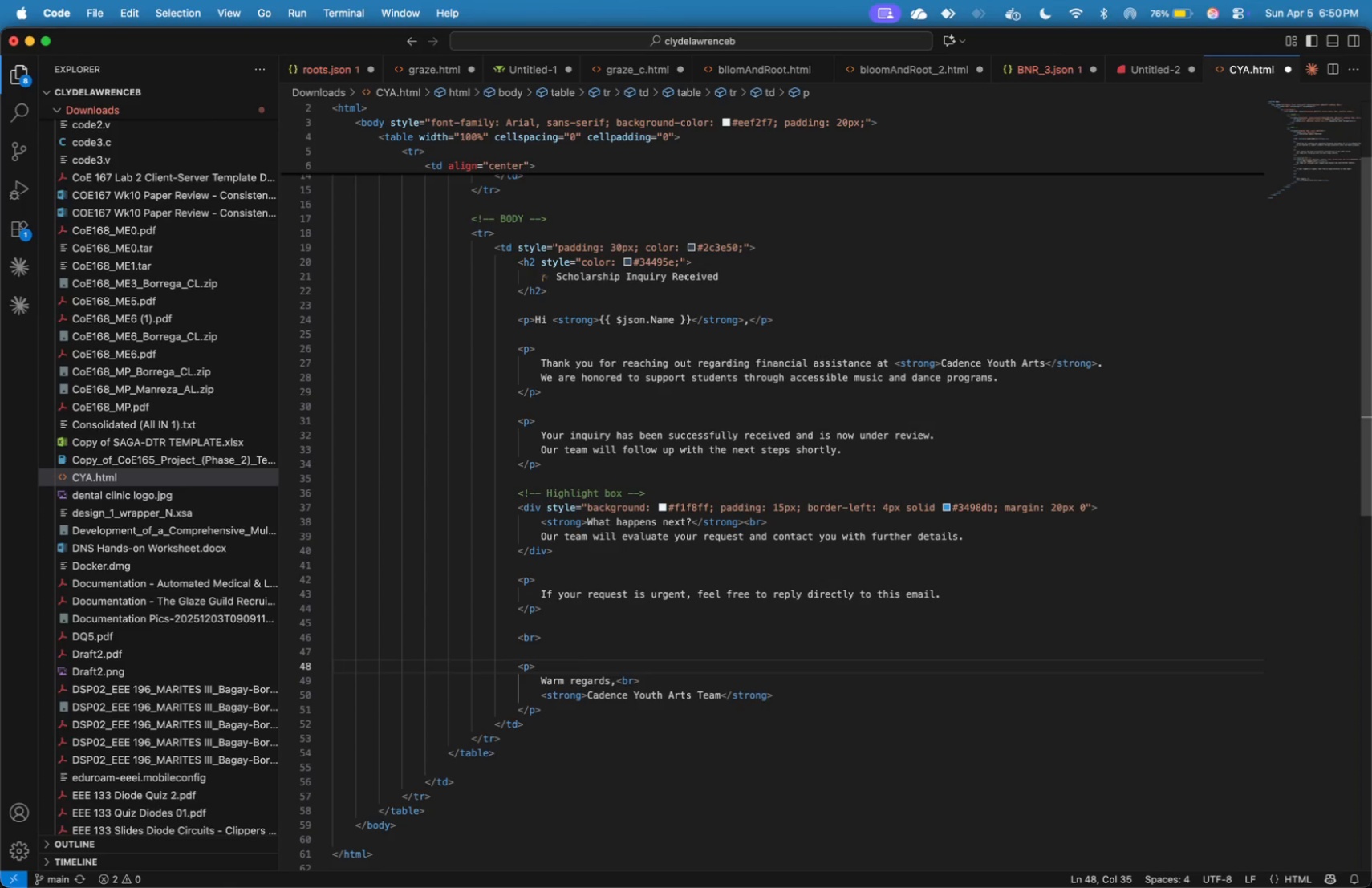 
key(ArrowDown)
 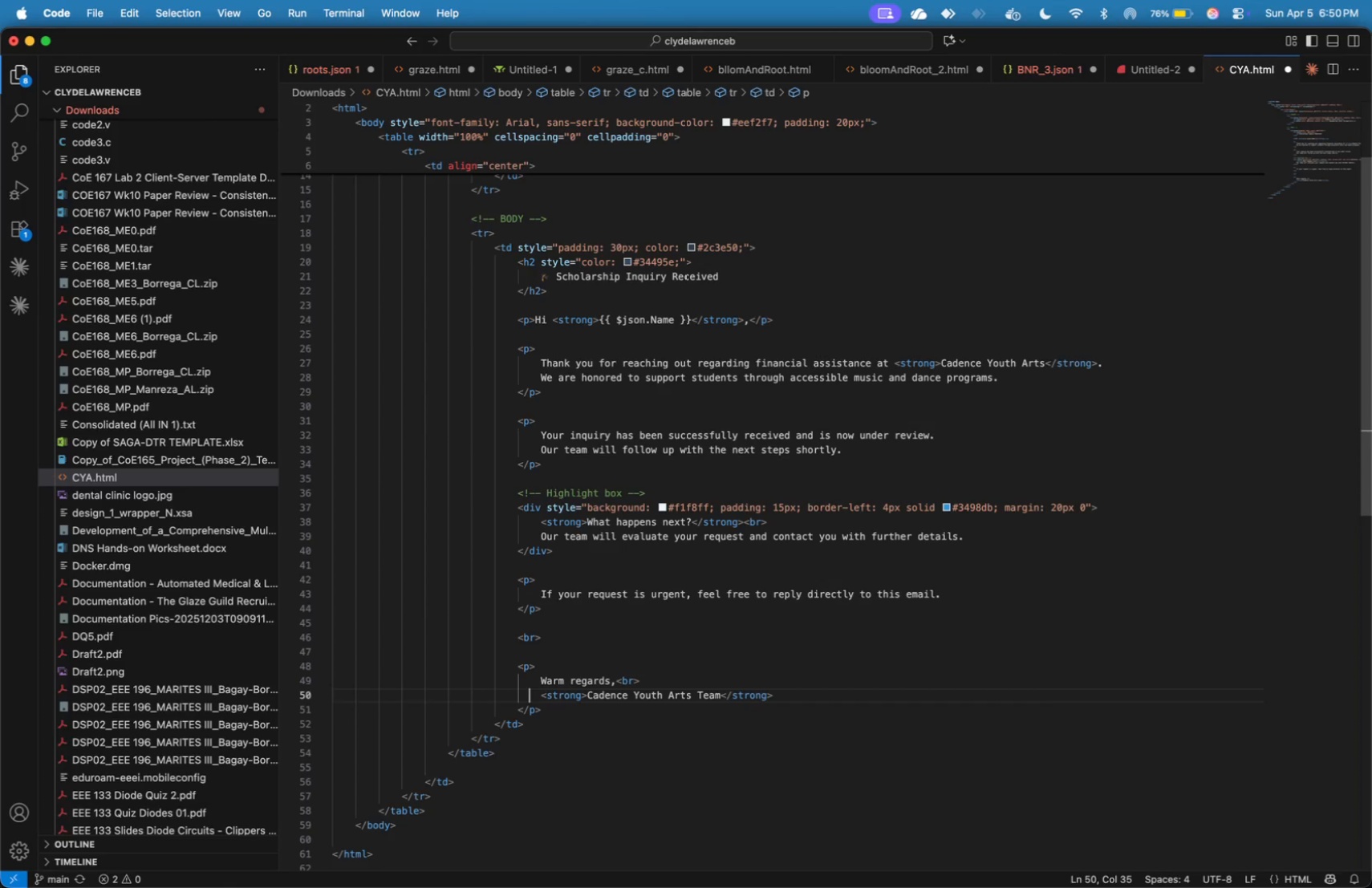 
key(ArrowDown)
 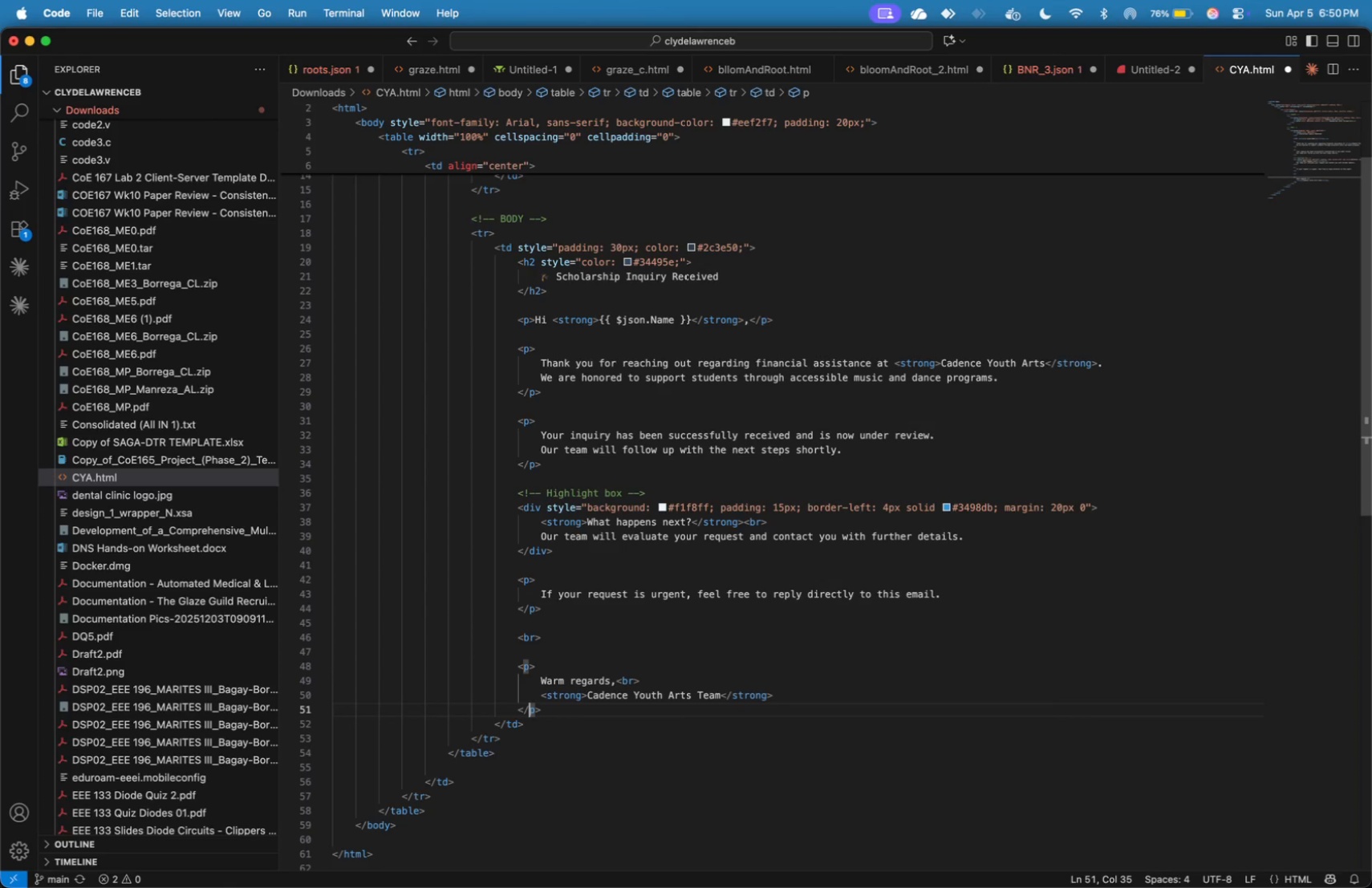 
key(ArrowDown)
 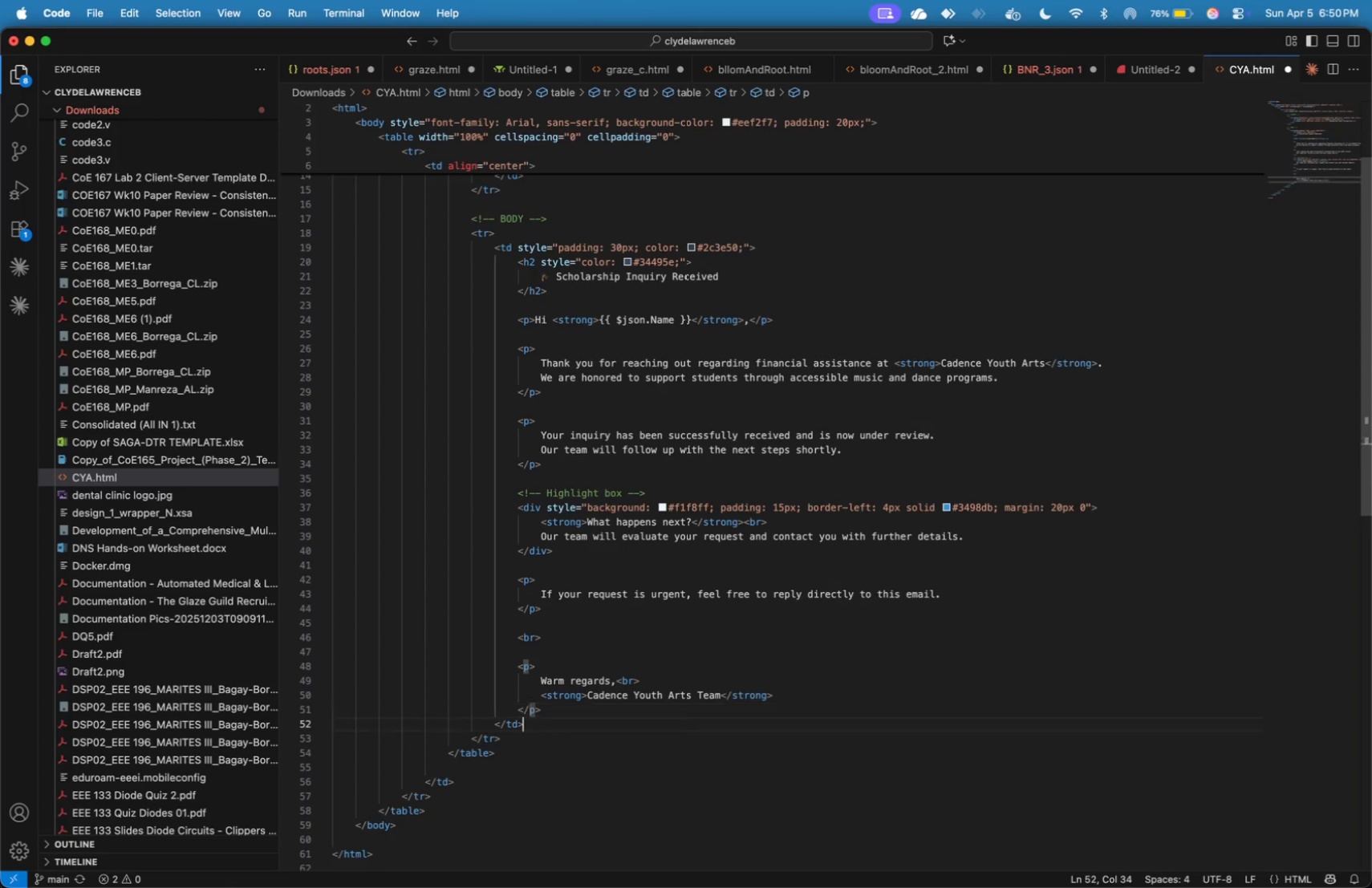 
key(ArrowDown)
 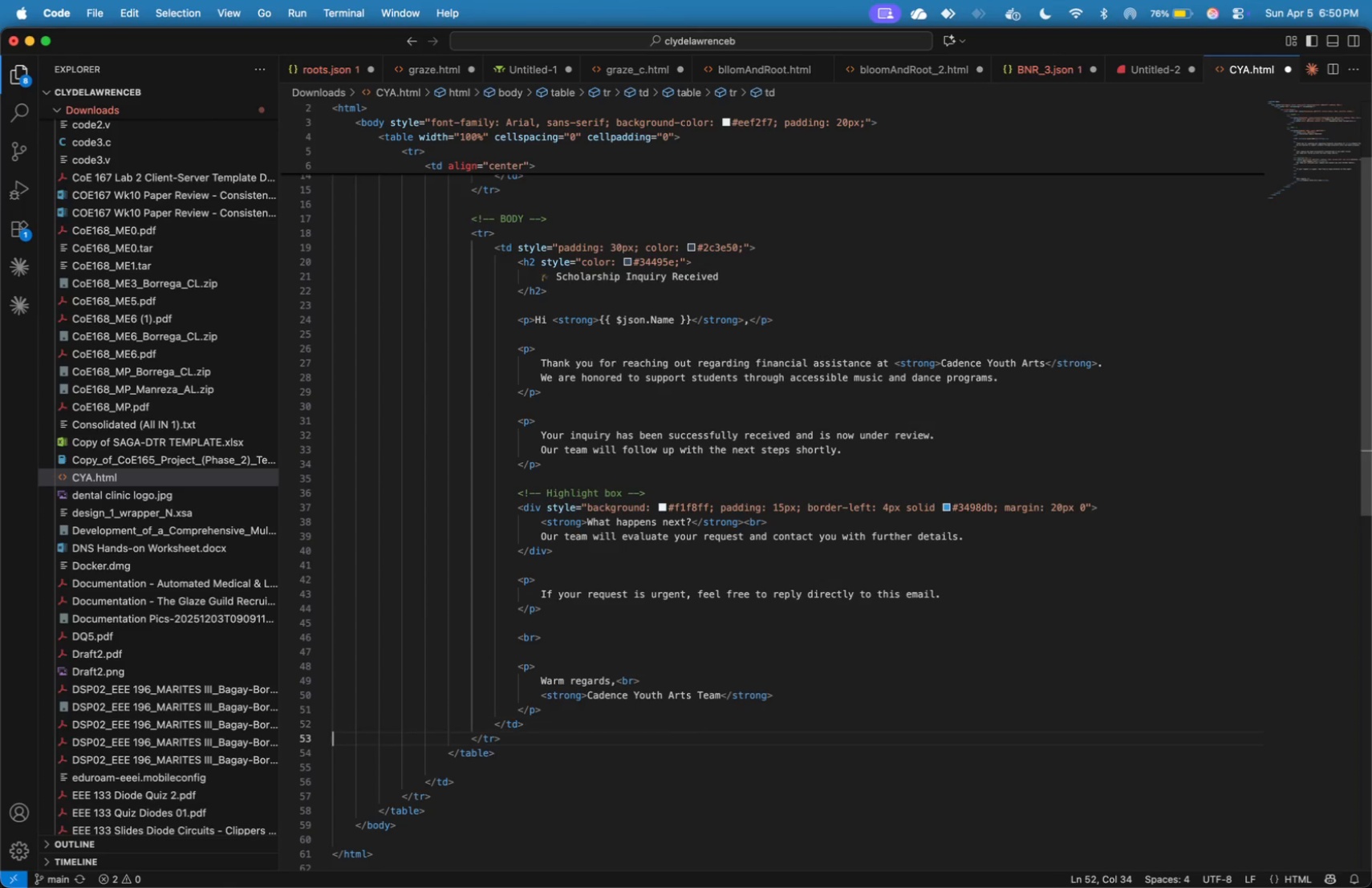 
key(ArrowRight)
 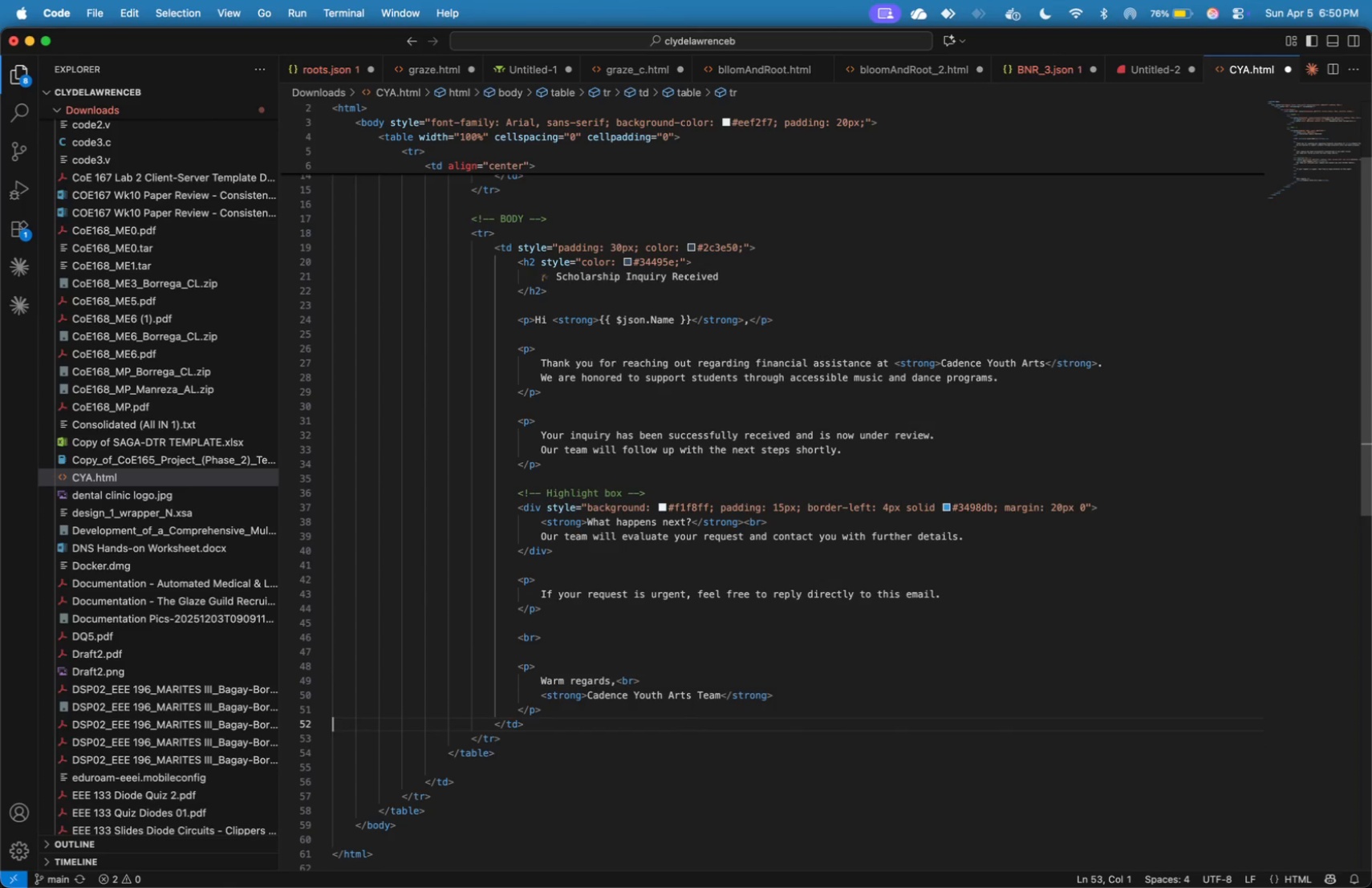 
key(ArrowUp)
 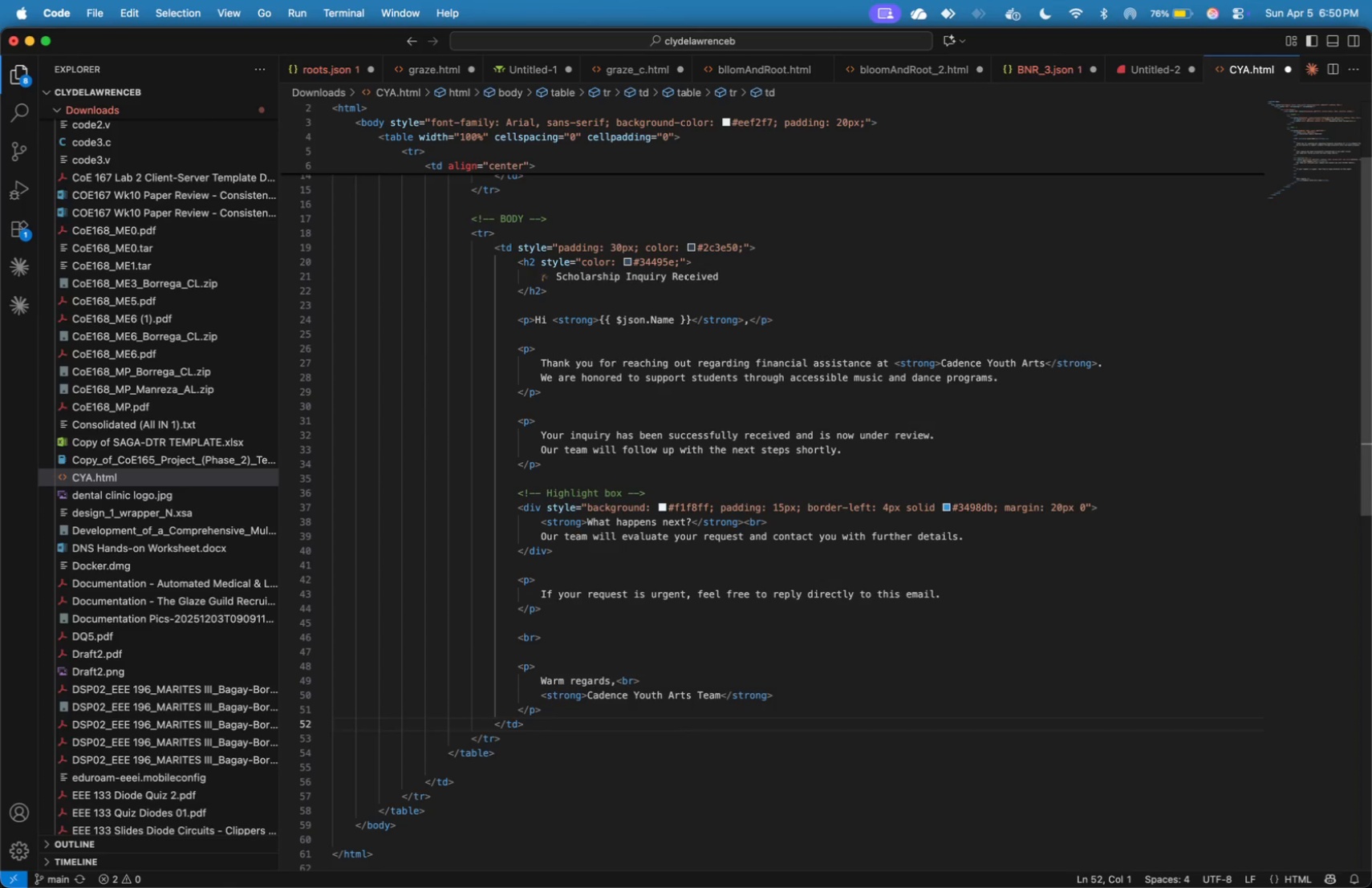 
key(ArrowLeft)
 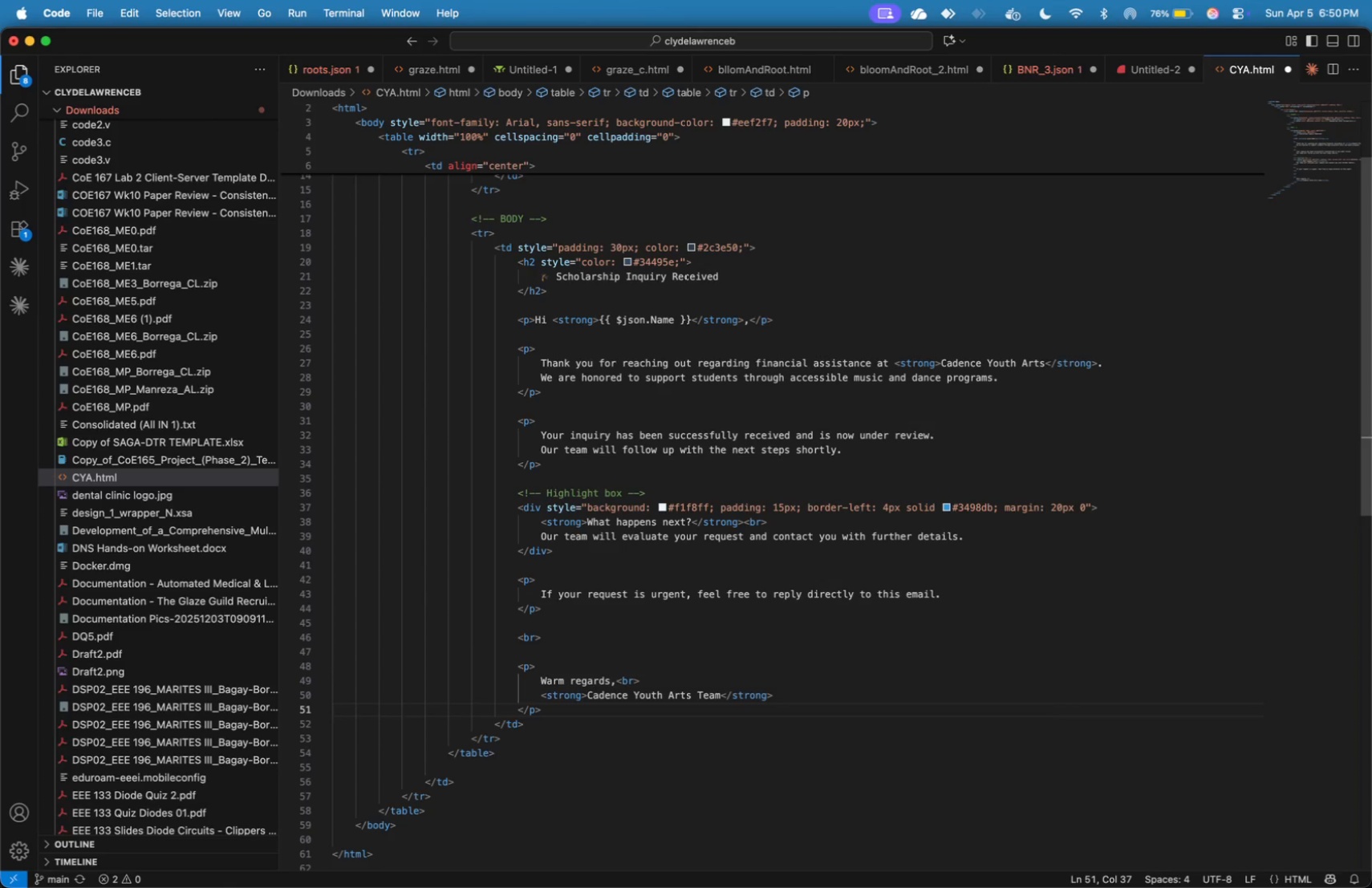 
key(ArrowDown)
 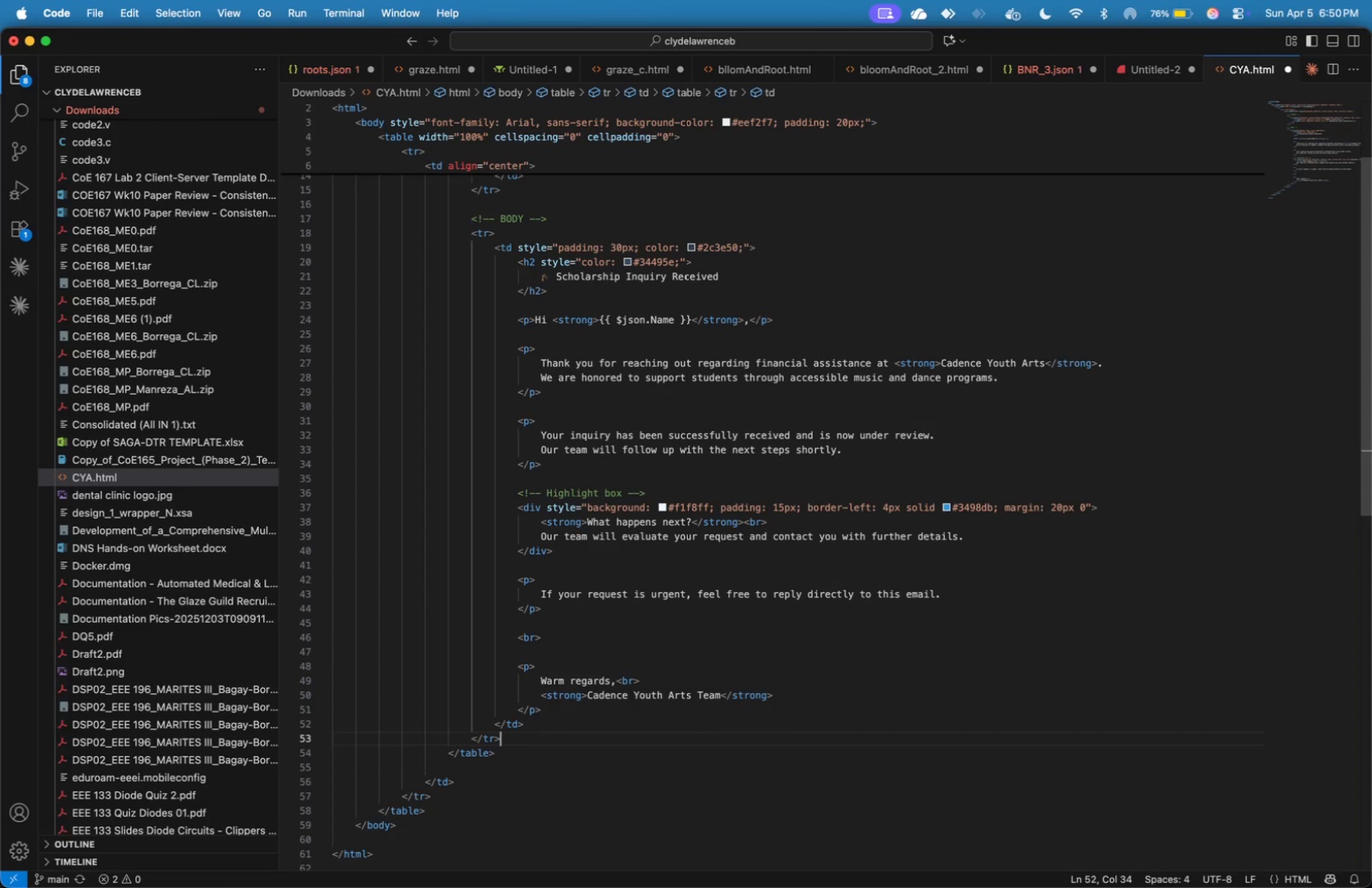 
key(ArrowDown)
 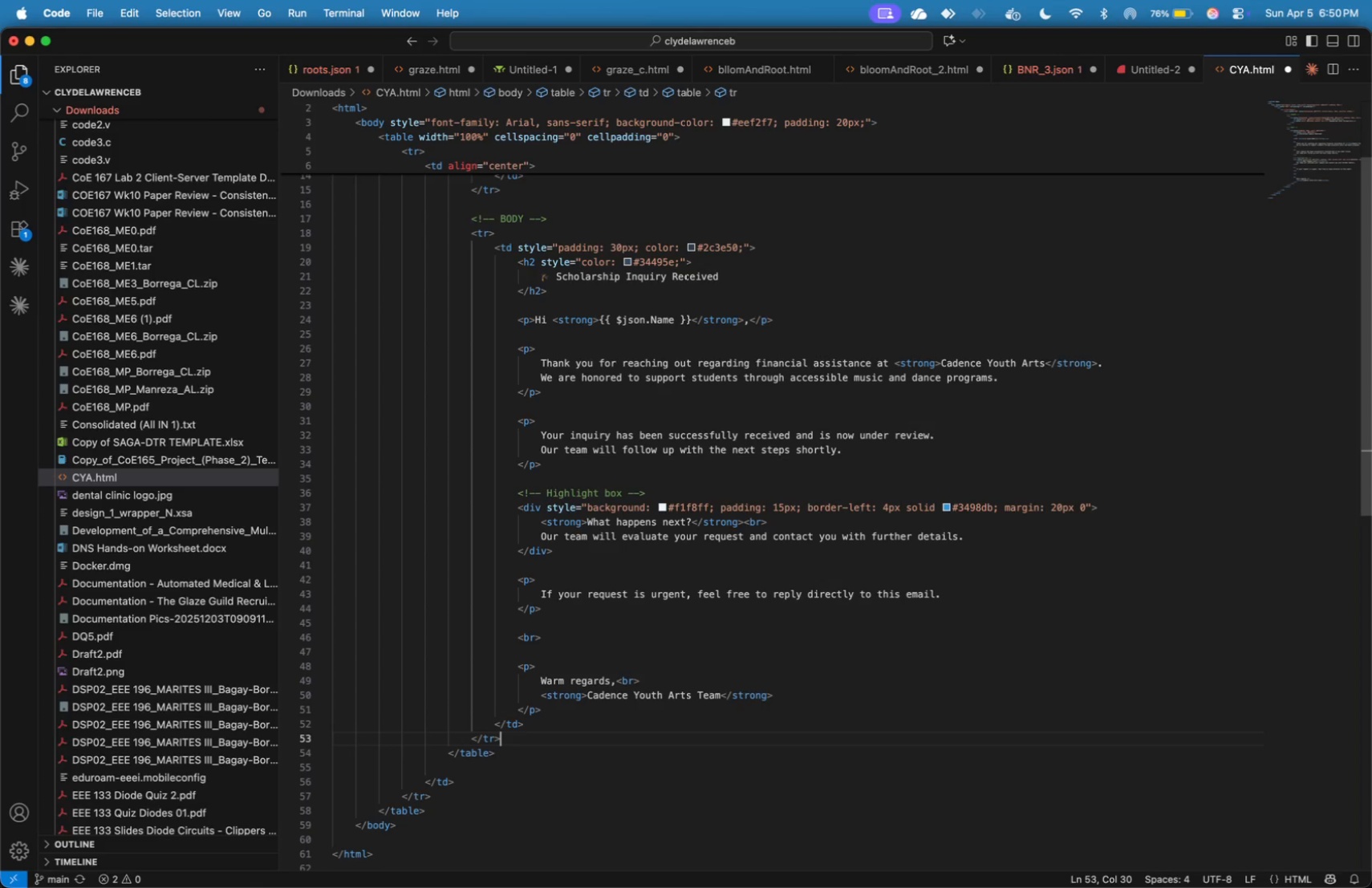 
wait(5.31)
 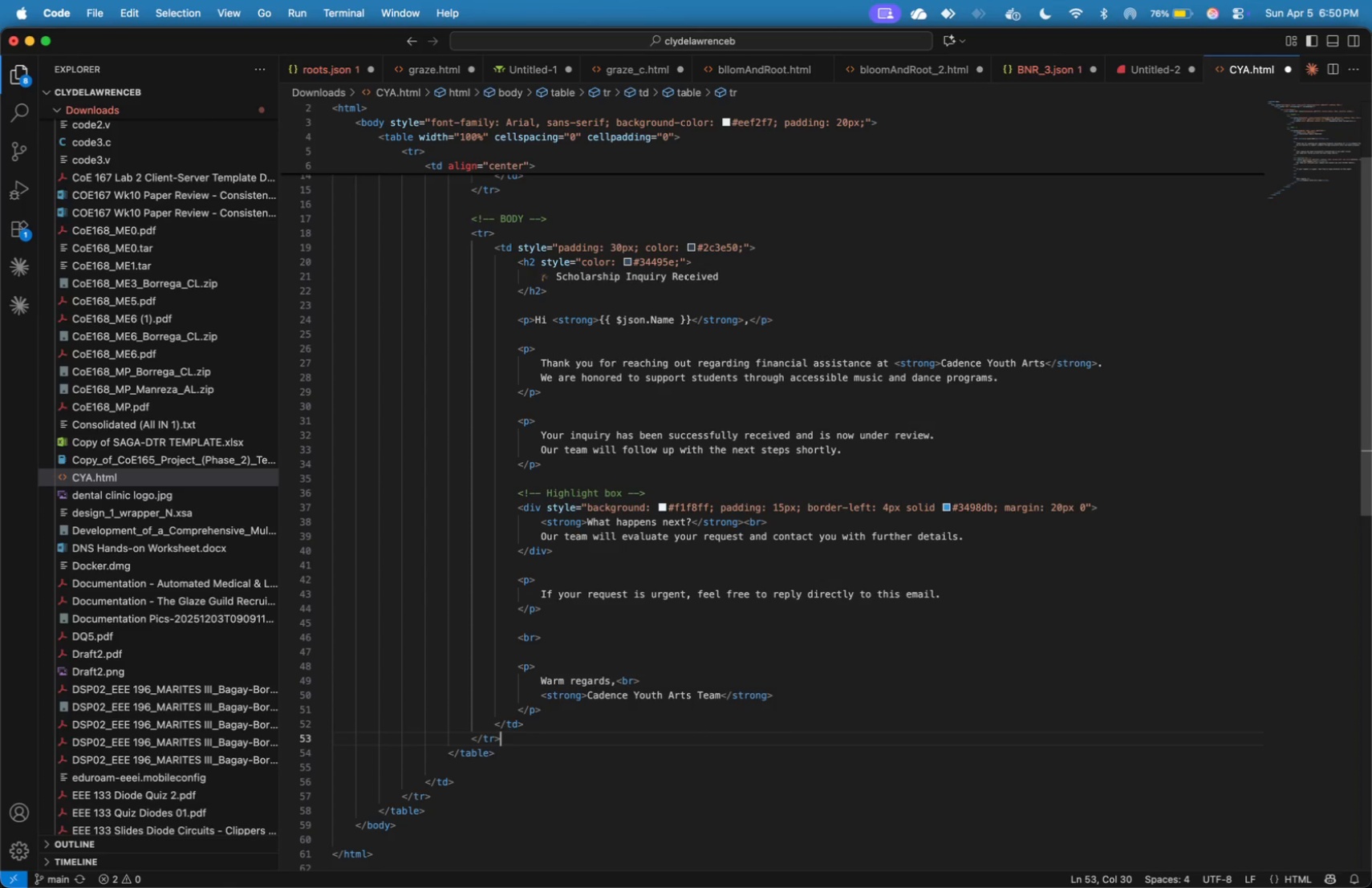 
key(Enter)
 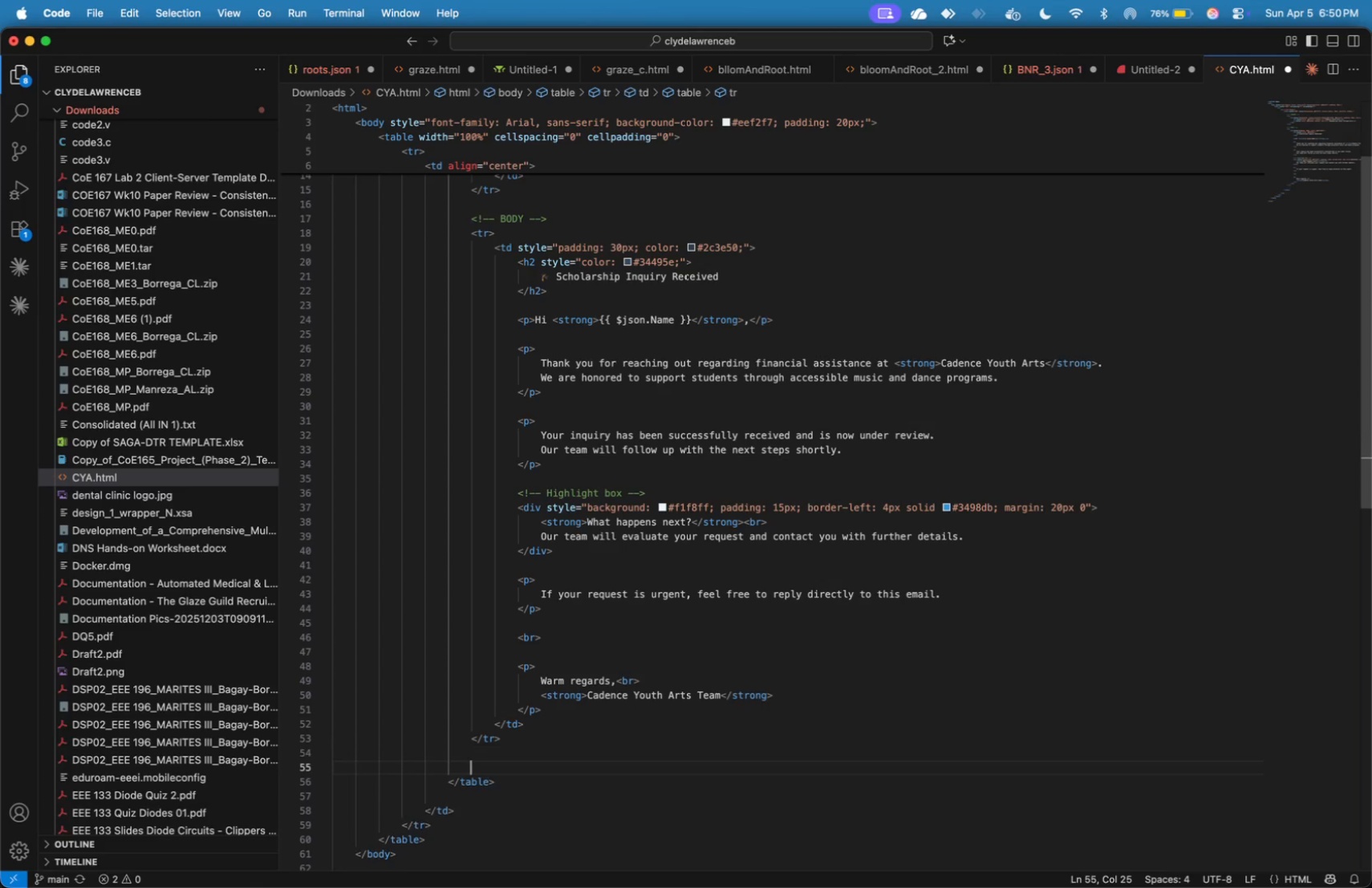 
key(Enter)
 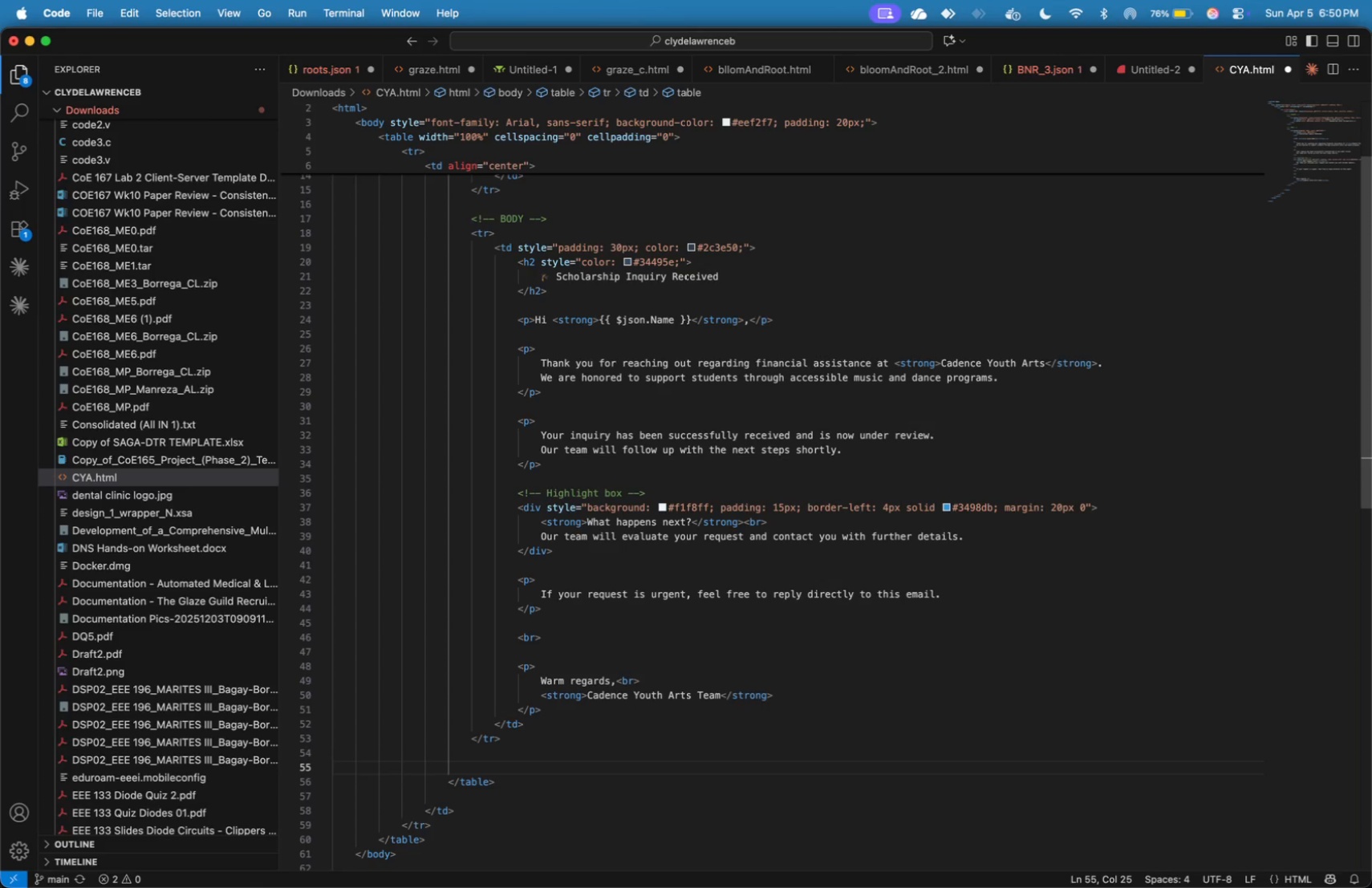 
wait(10.74)
 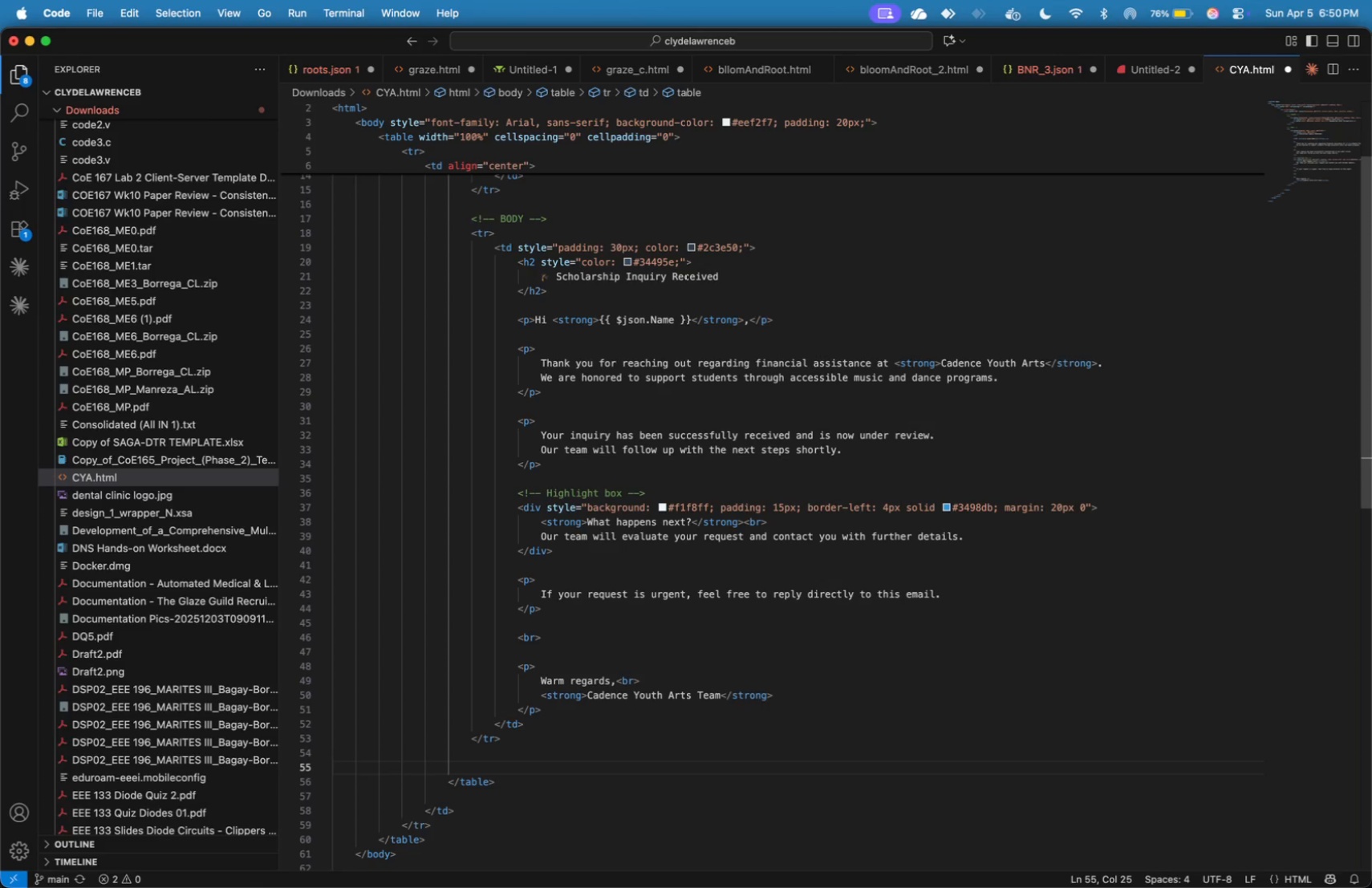 
type(<!-- FOOTER )
 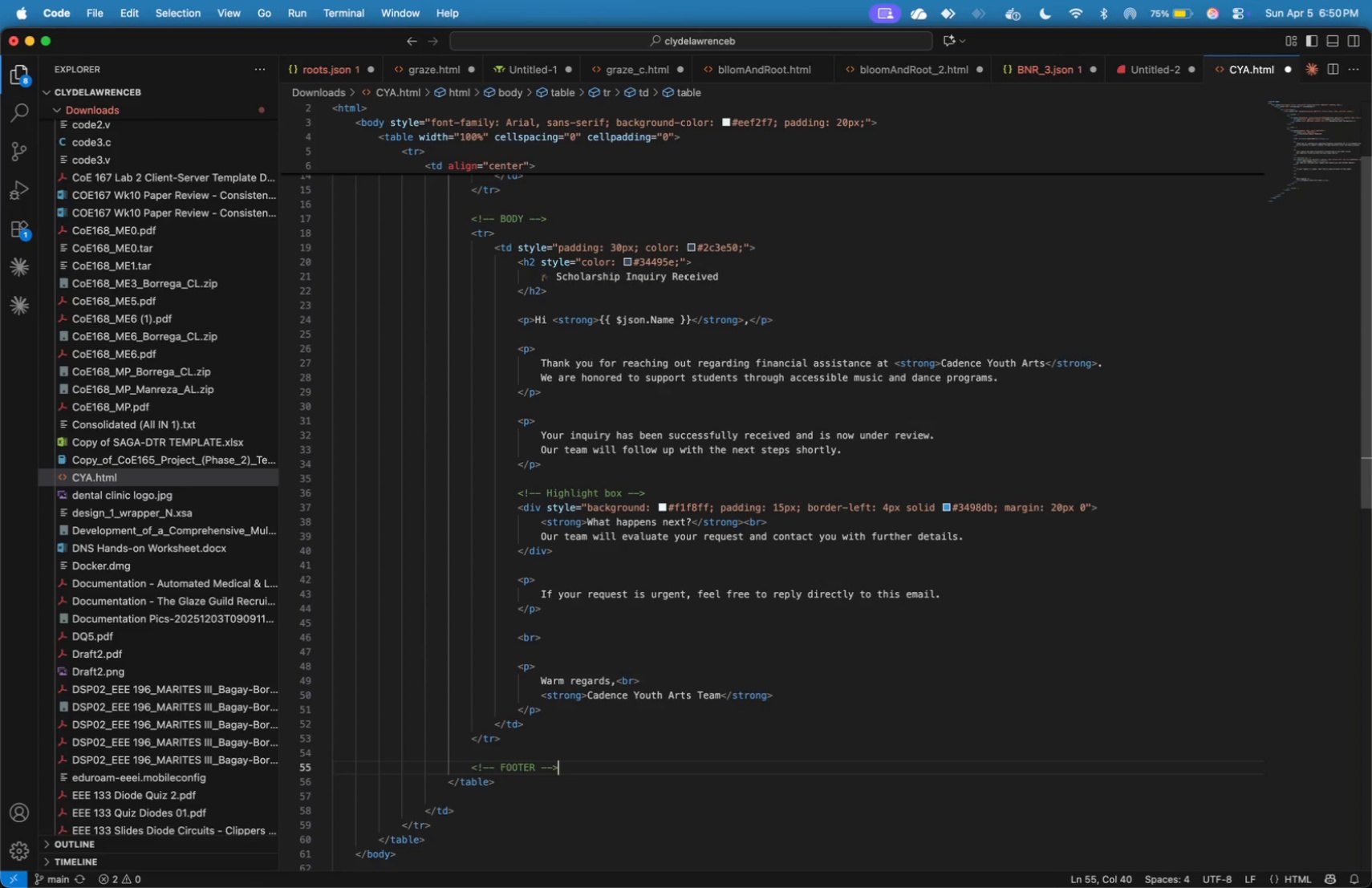 
 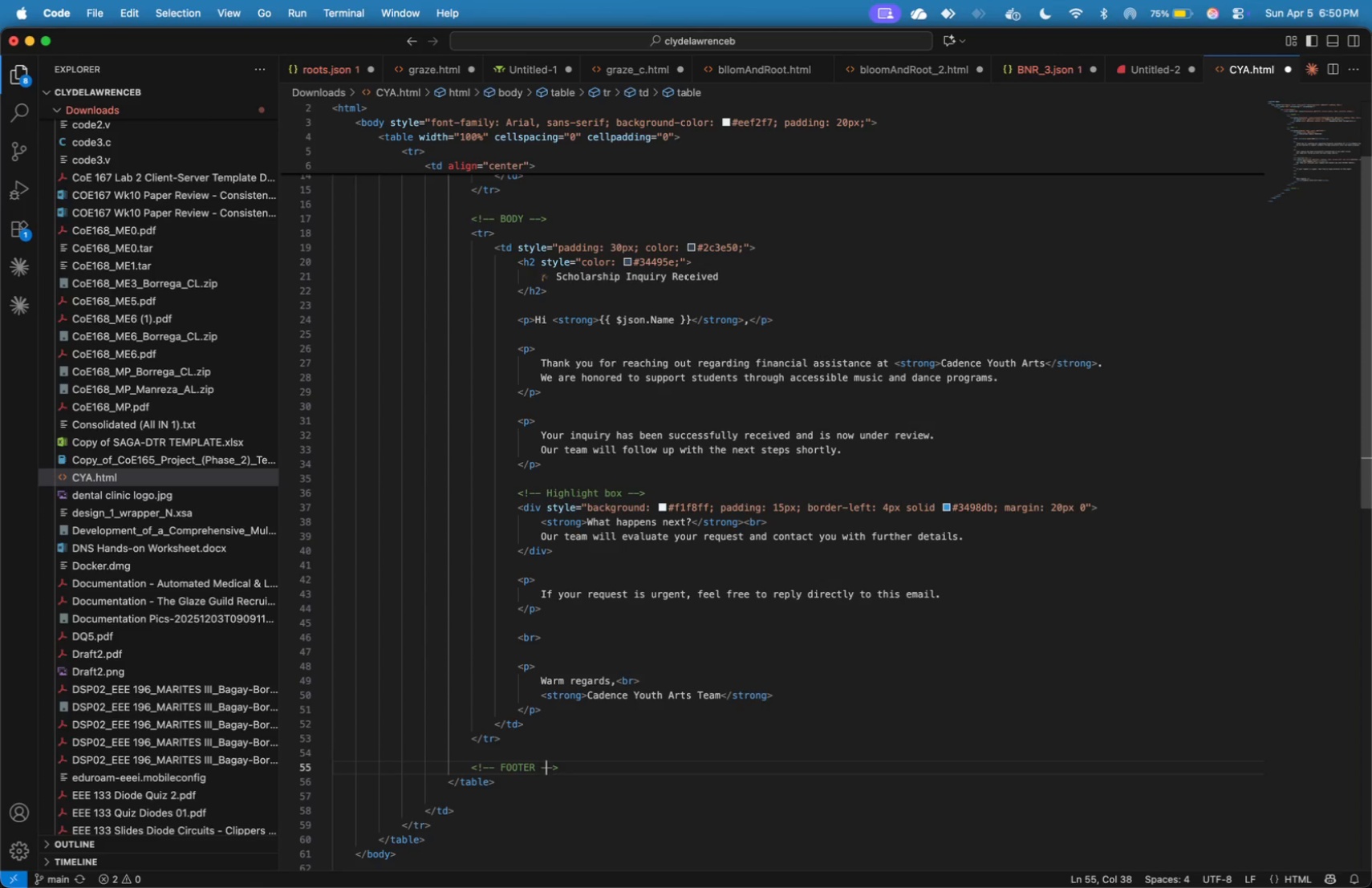 
key(ArrowRight)
 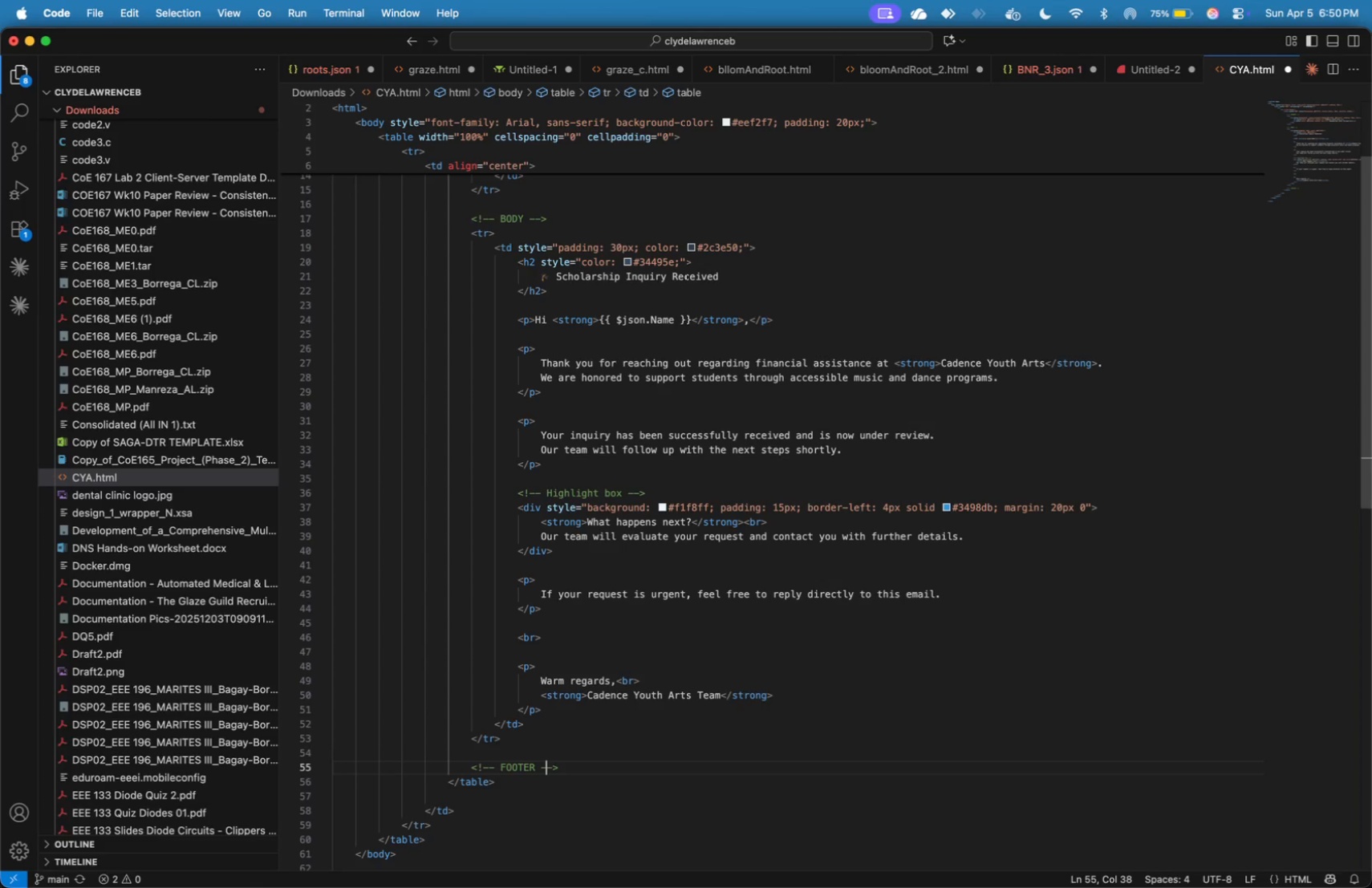 
key(ArrowRight)
 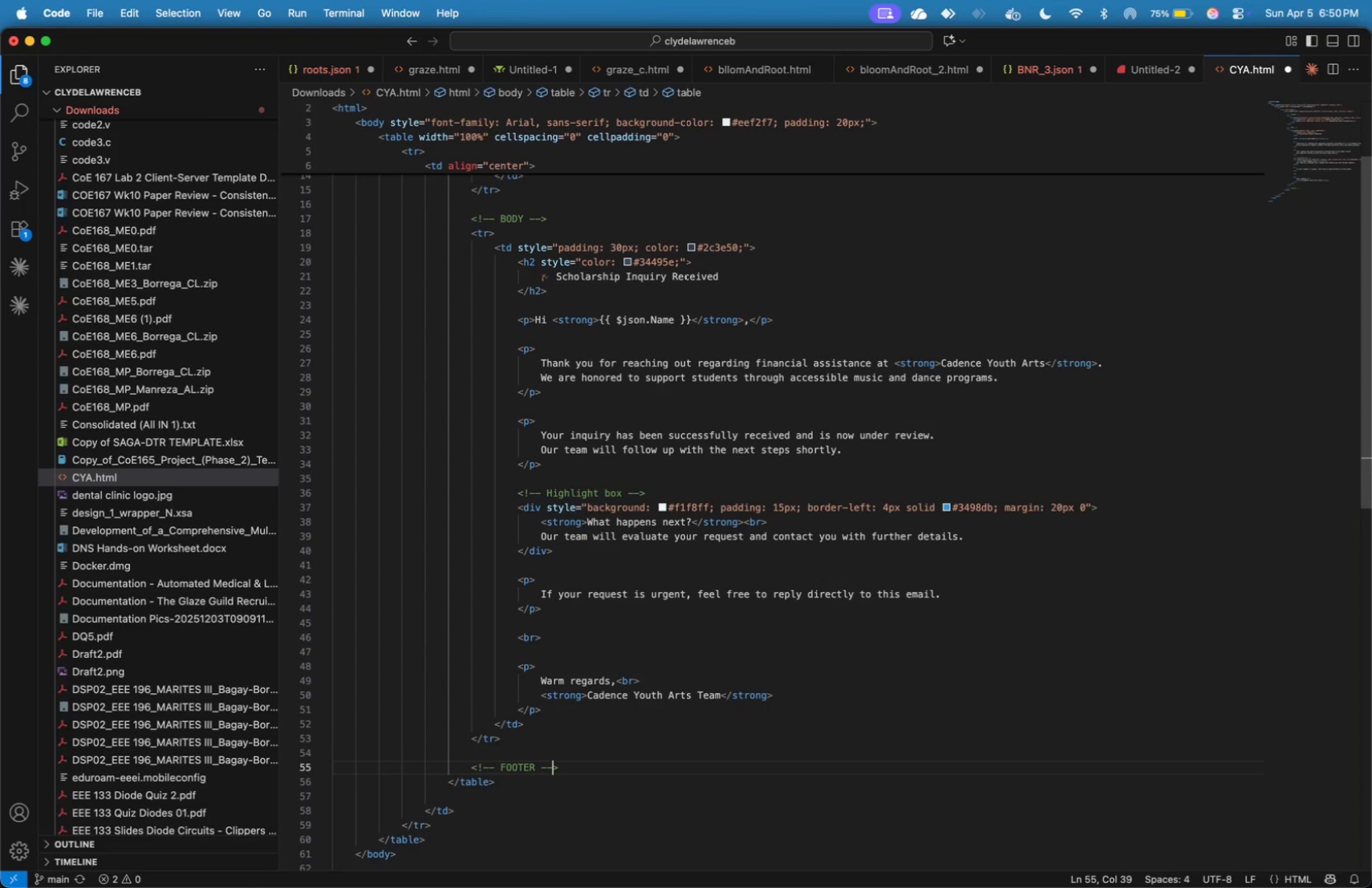 
key(ArrowRight)
 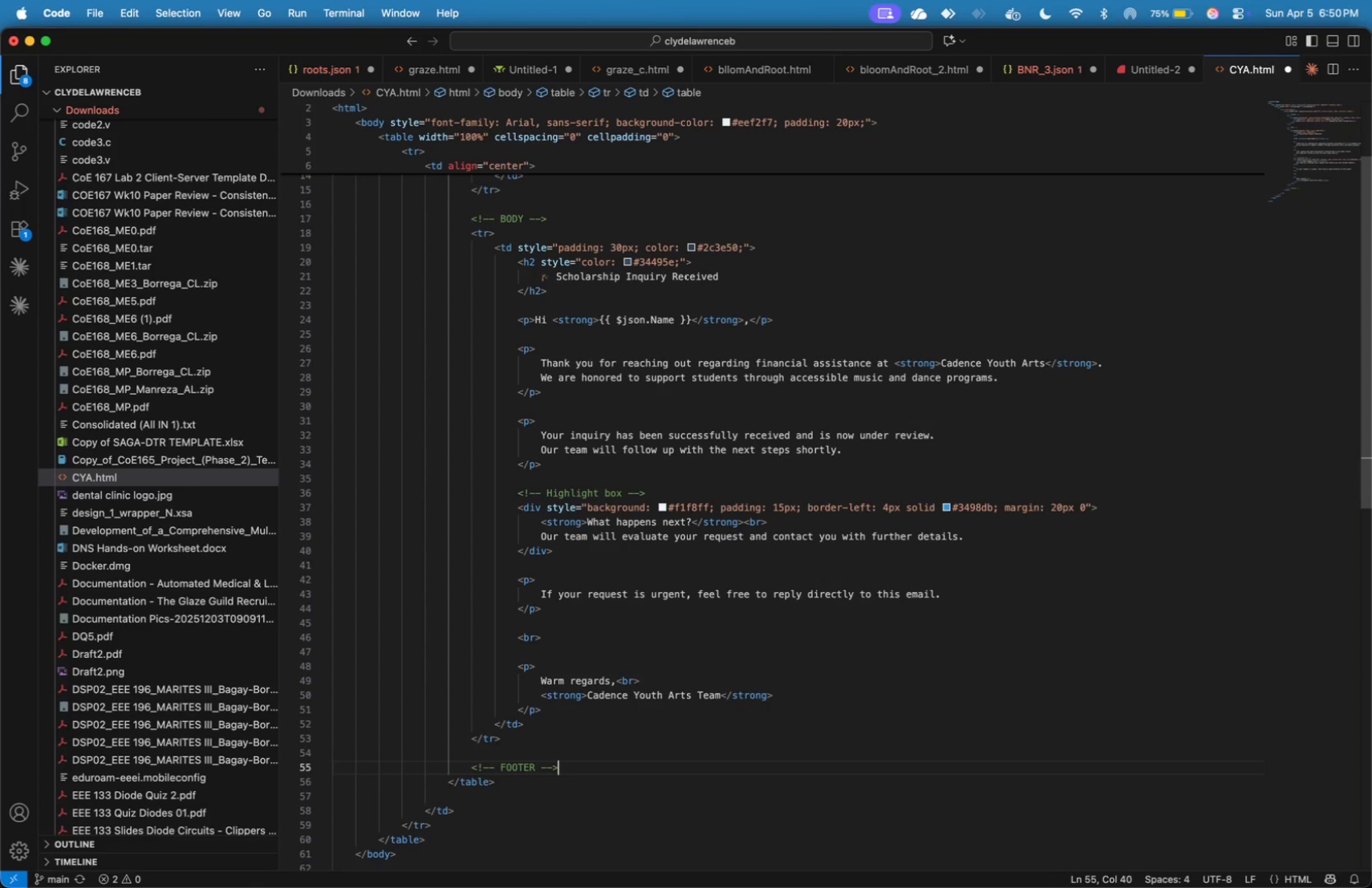 
key(ArrowRight)
 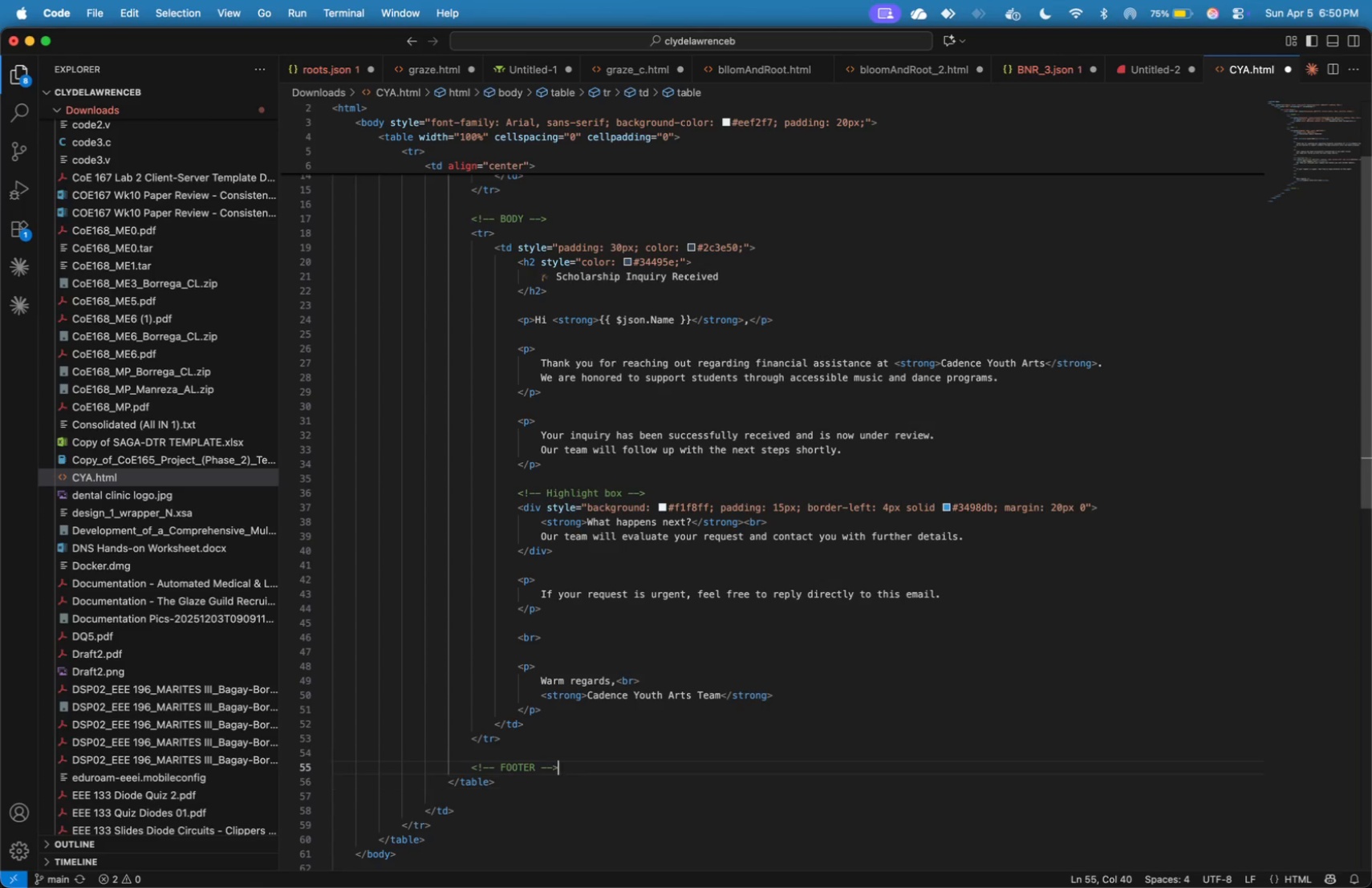 
key(ArrowLeft)
 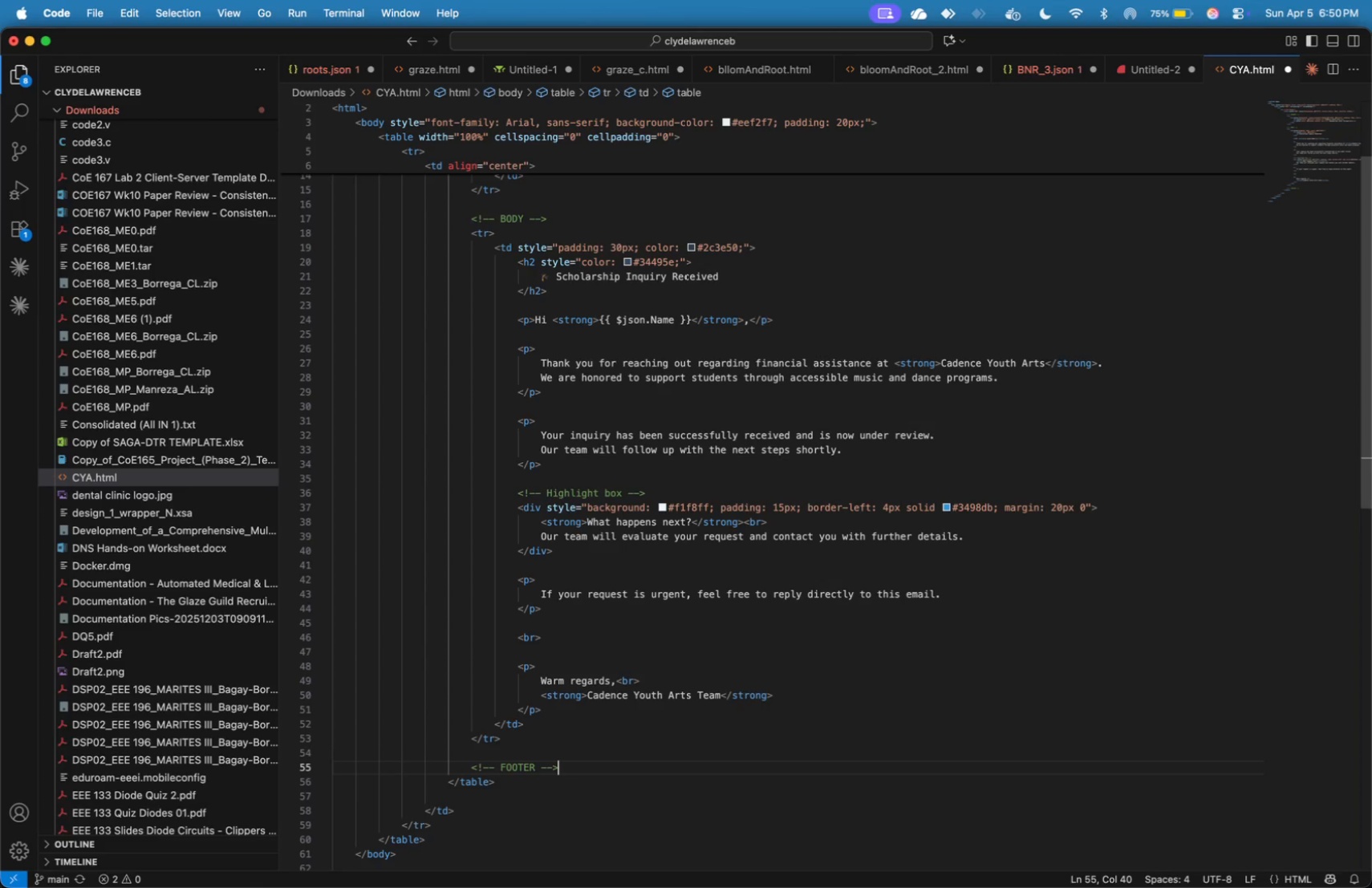 
key(Enter)
 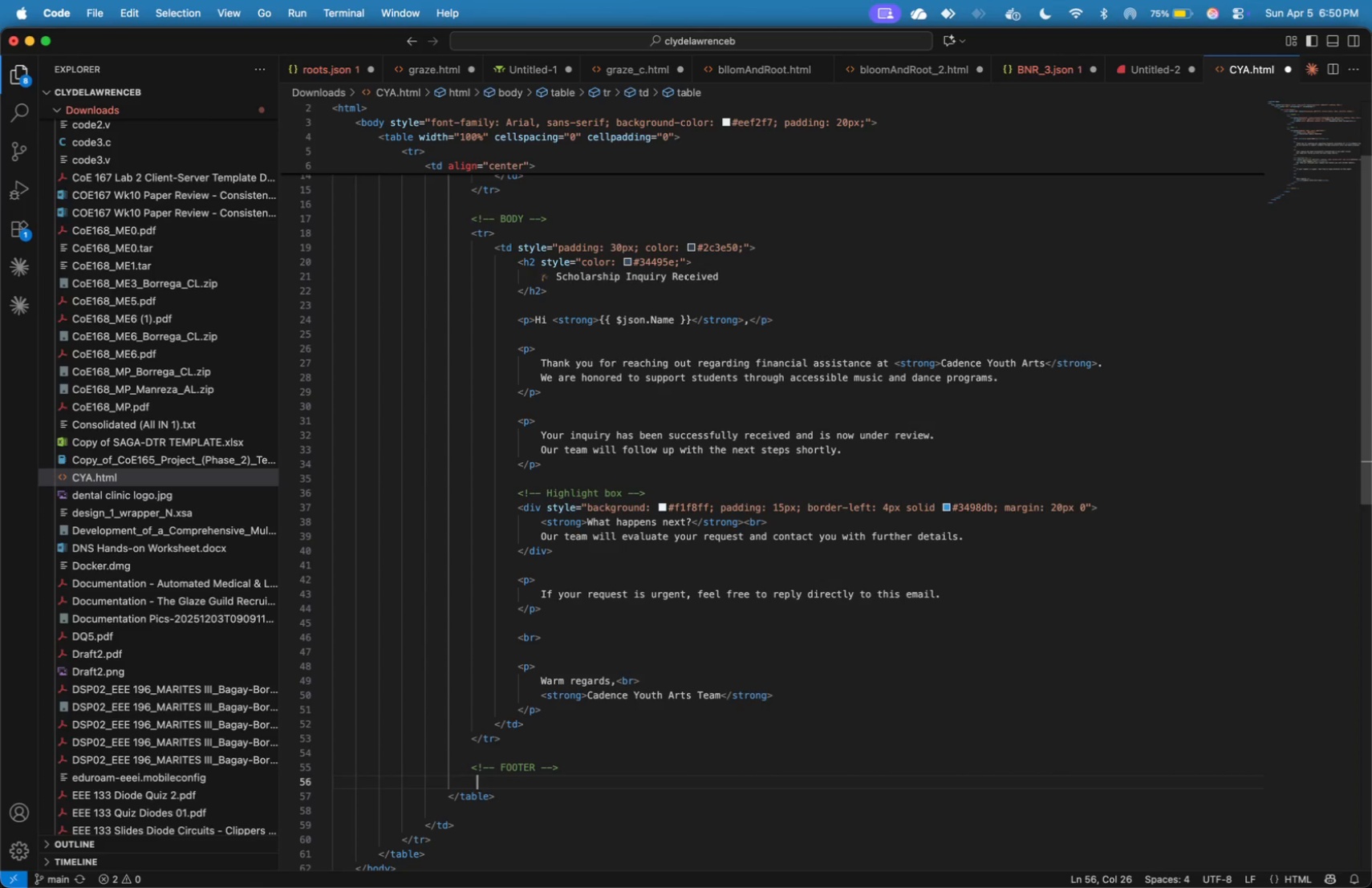 
type(<tr>)
 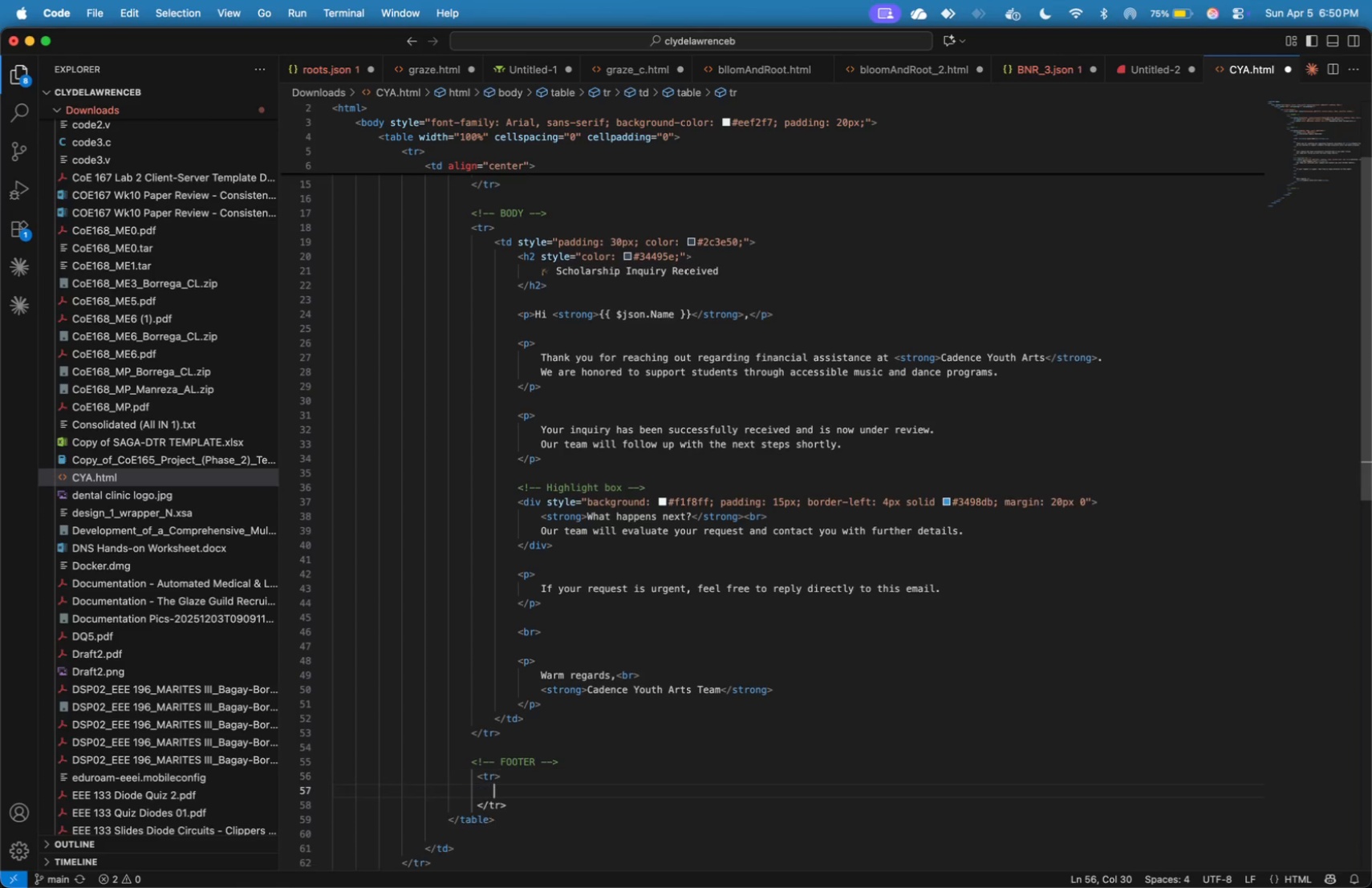 
key(Enter)
 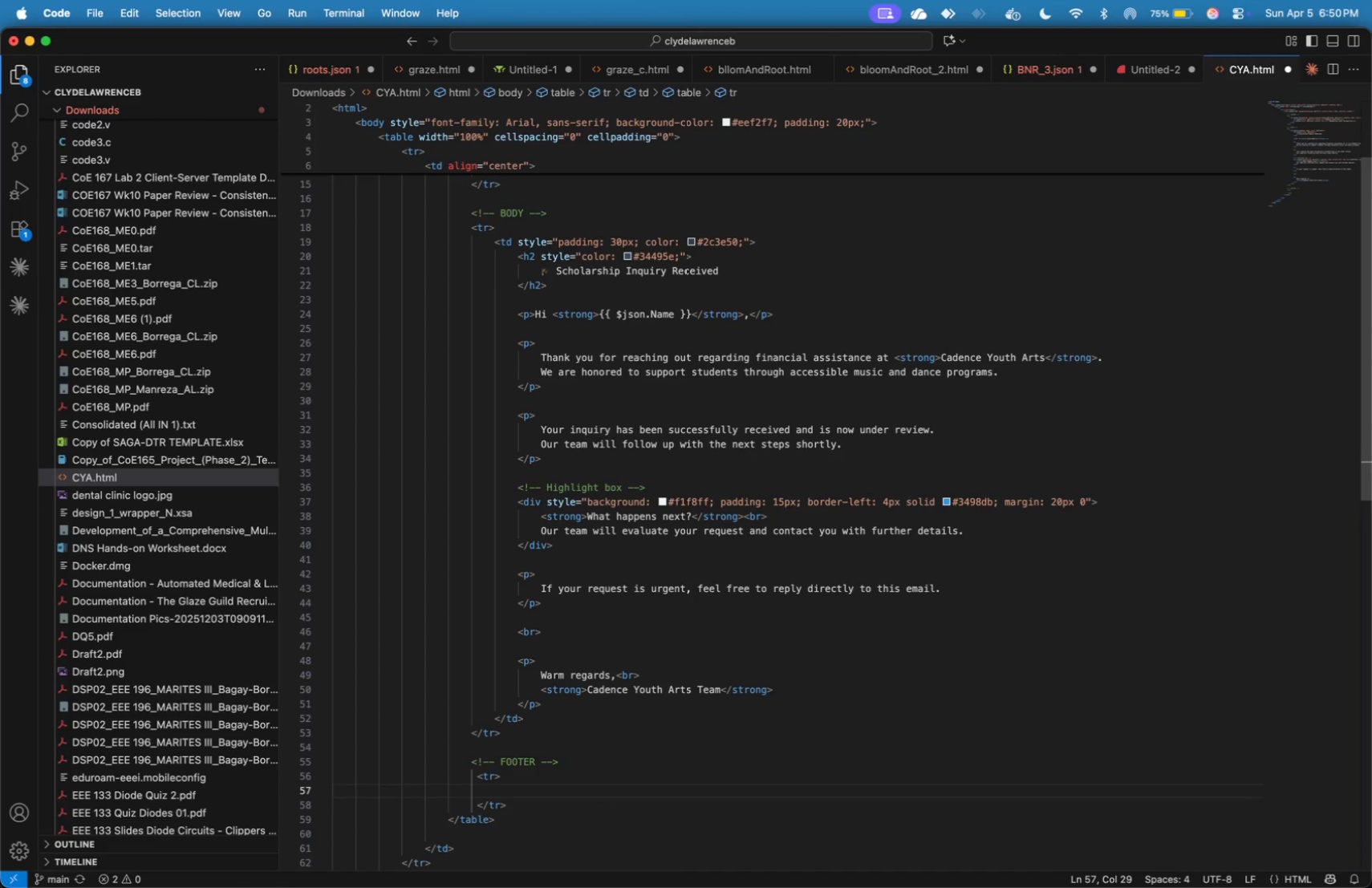 
key(ArrowUp)
 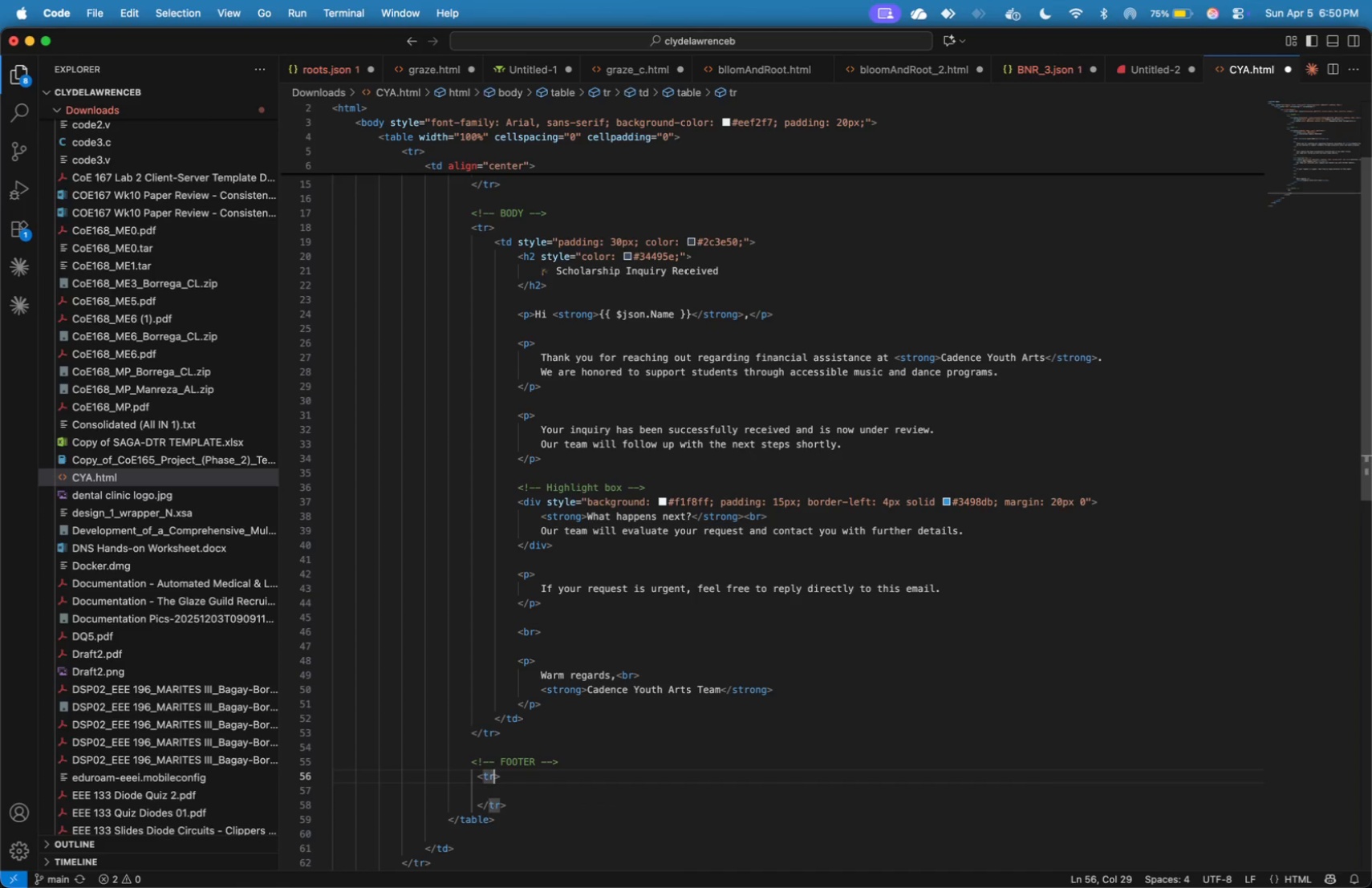 
key(ArrowLeft)
 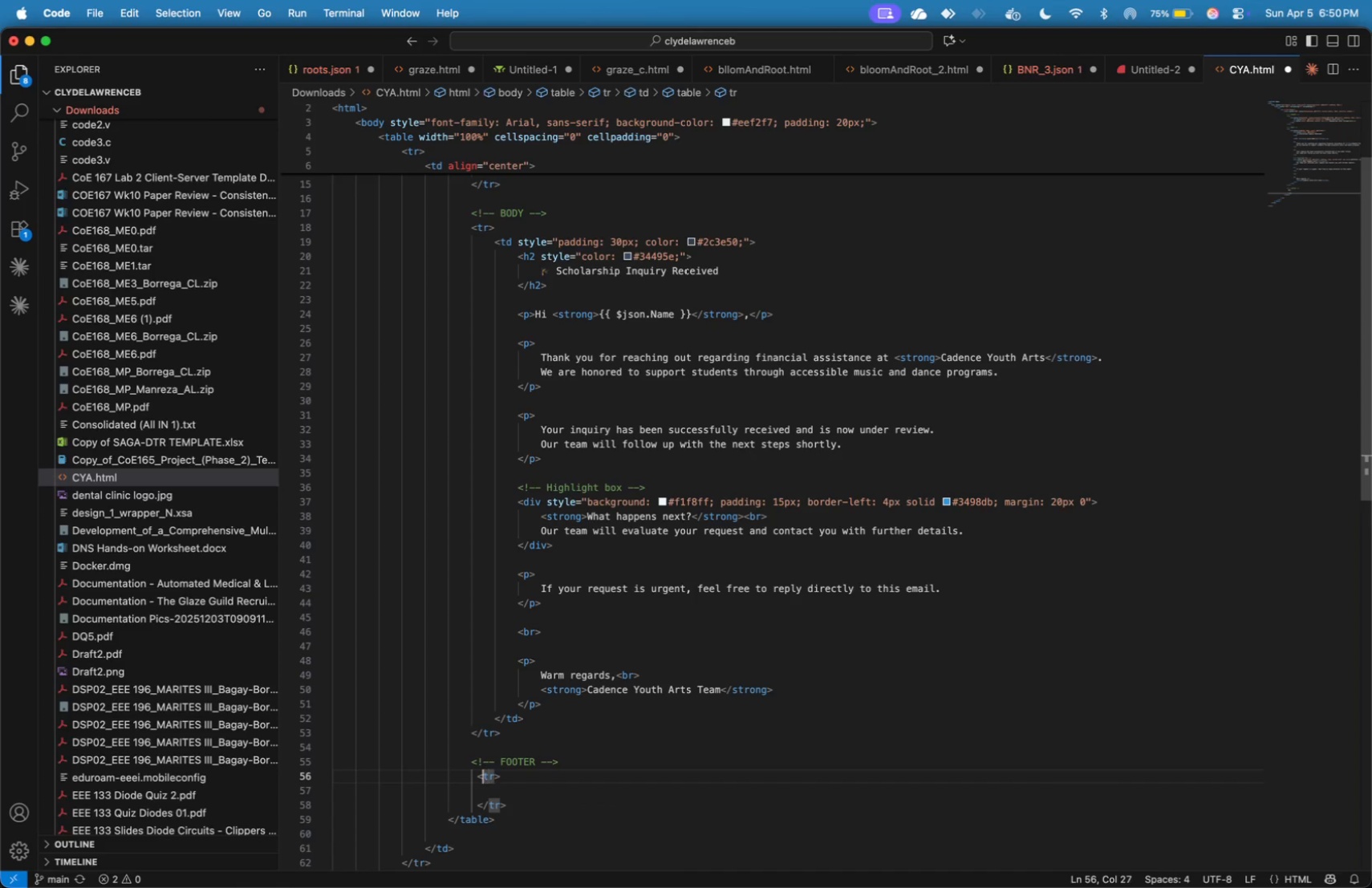 
key(ArrowLeft)
 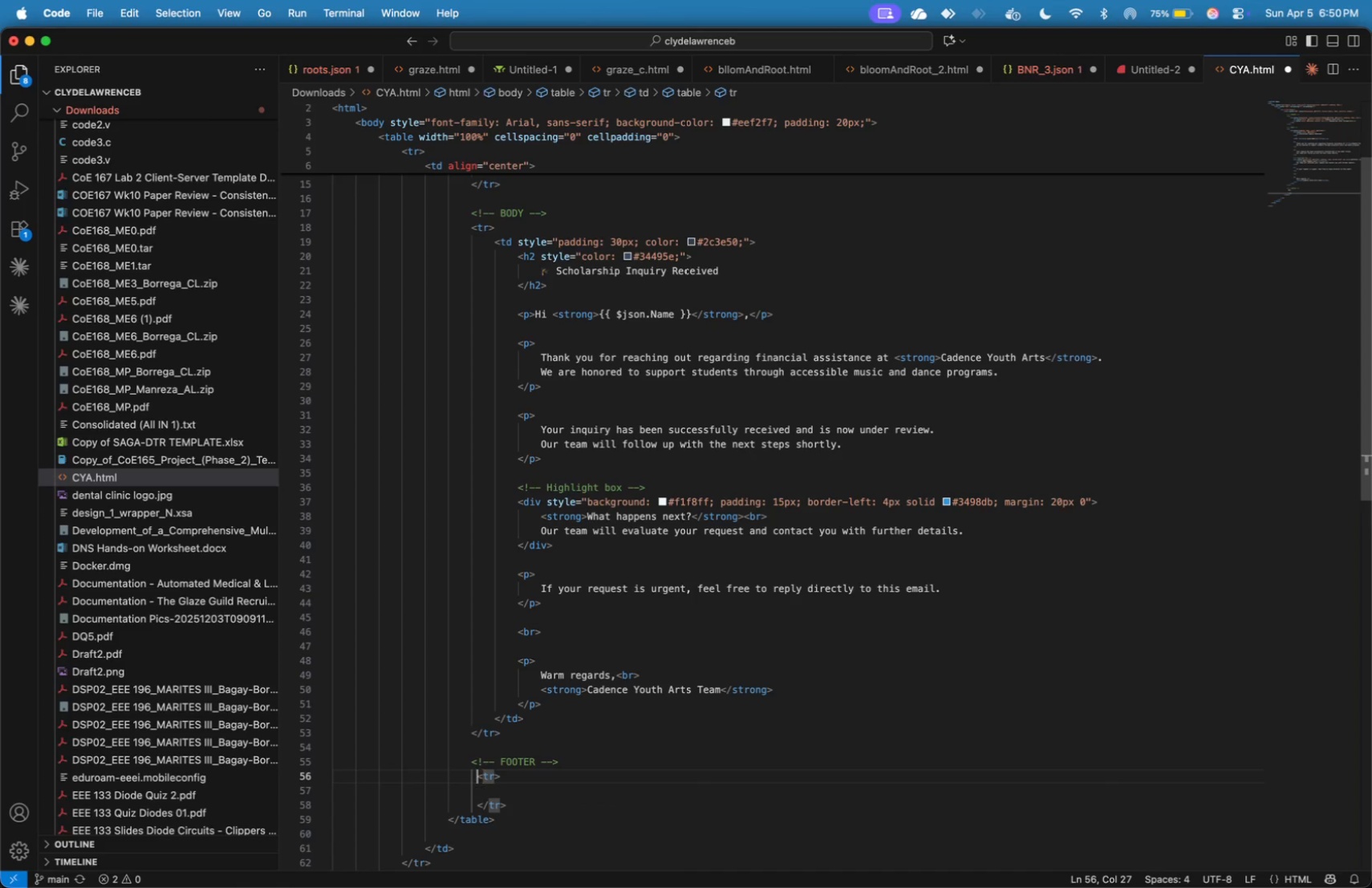 
key(ArrowLeft)
 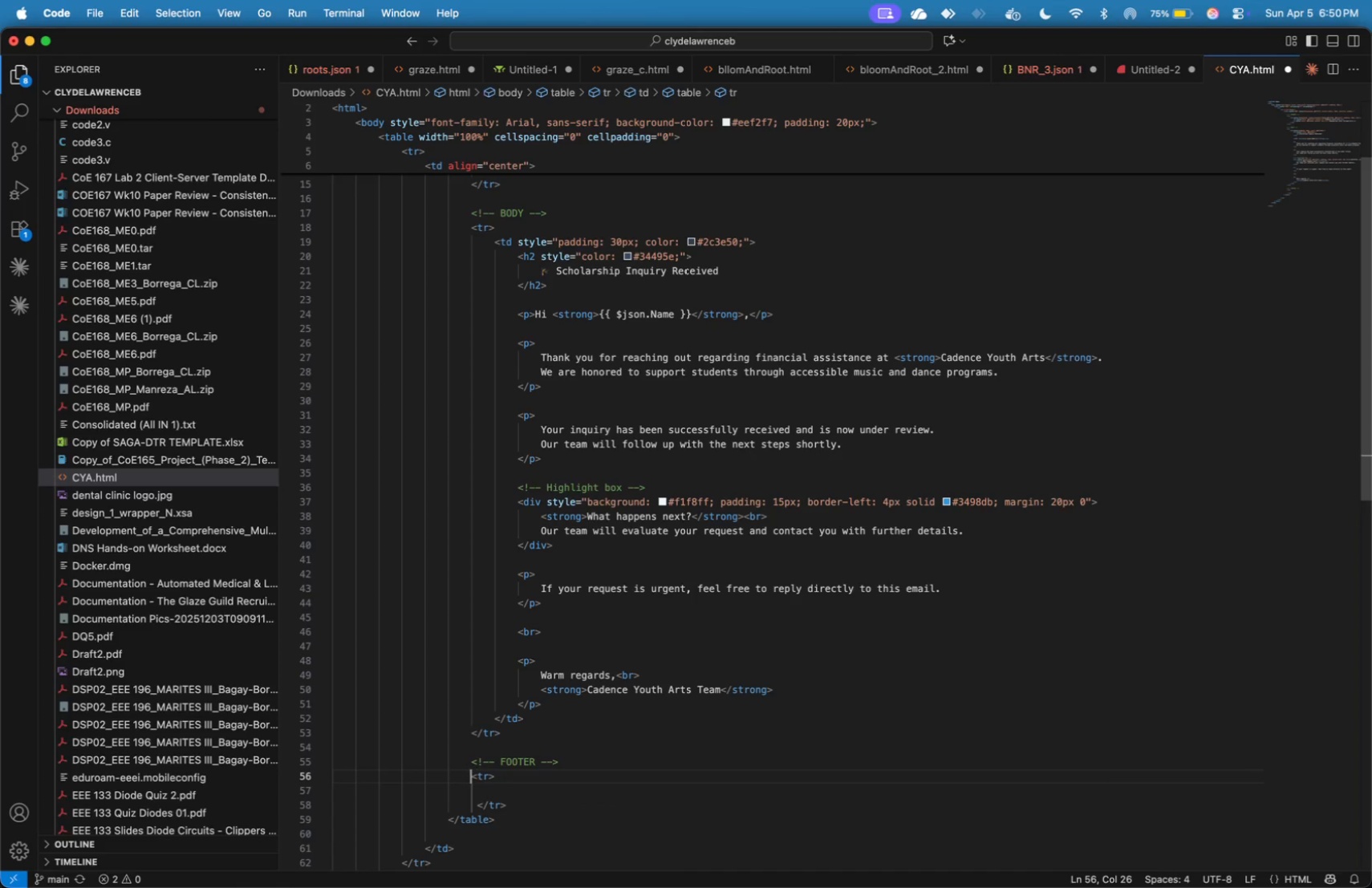 
key(Backspace)
 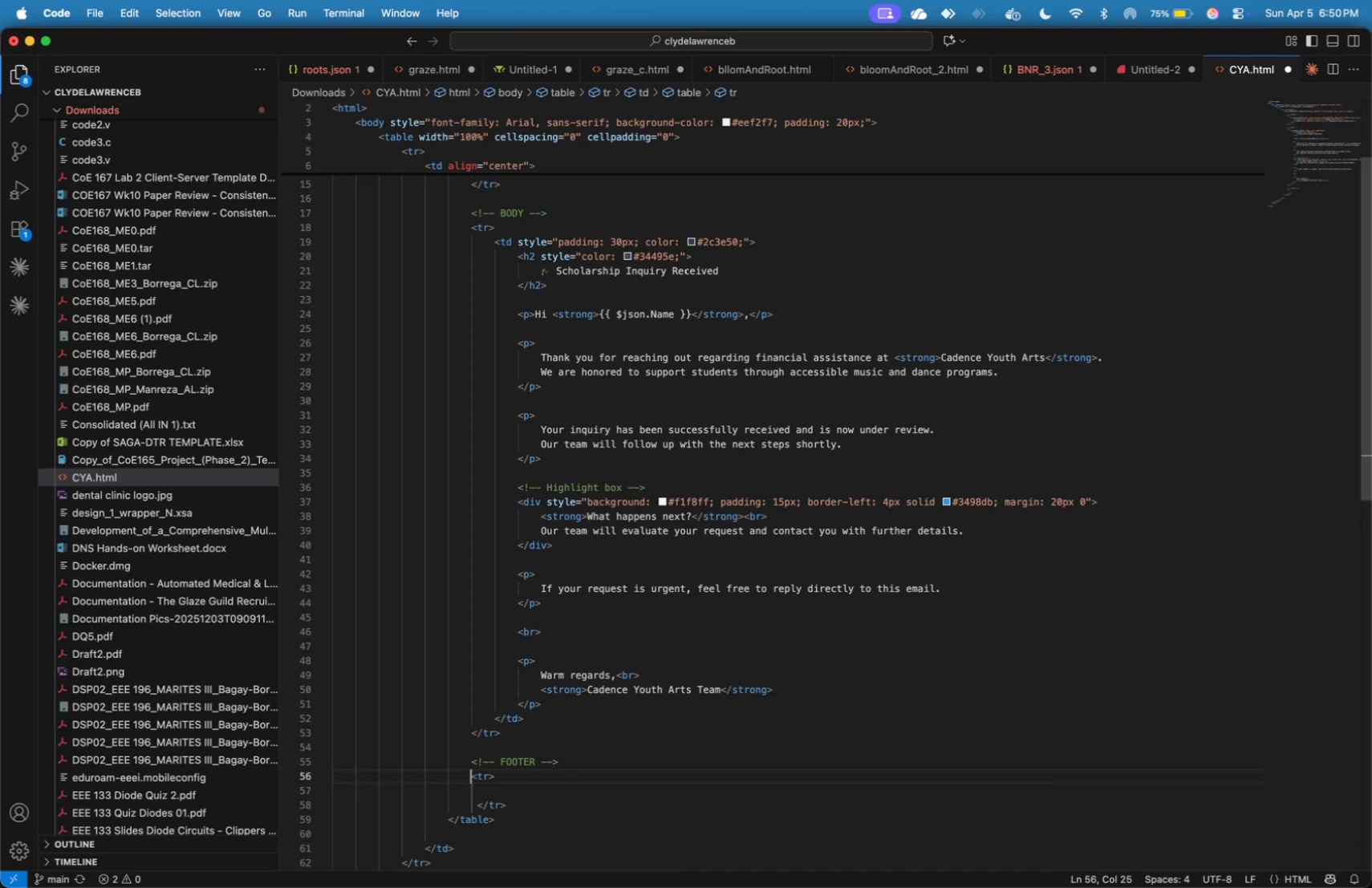 
key(ArrowDown)
 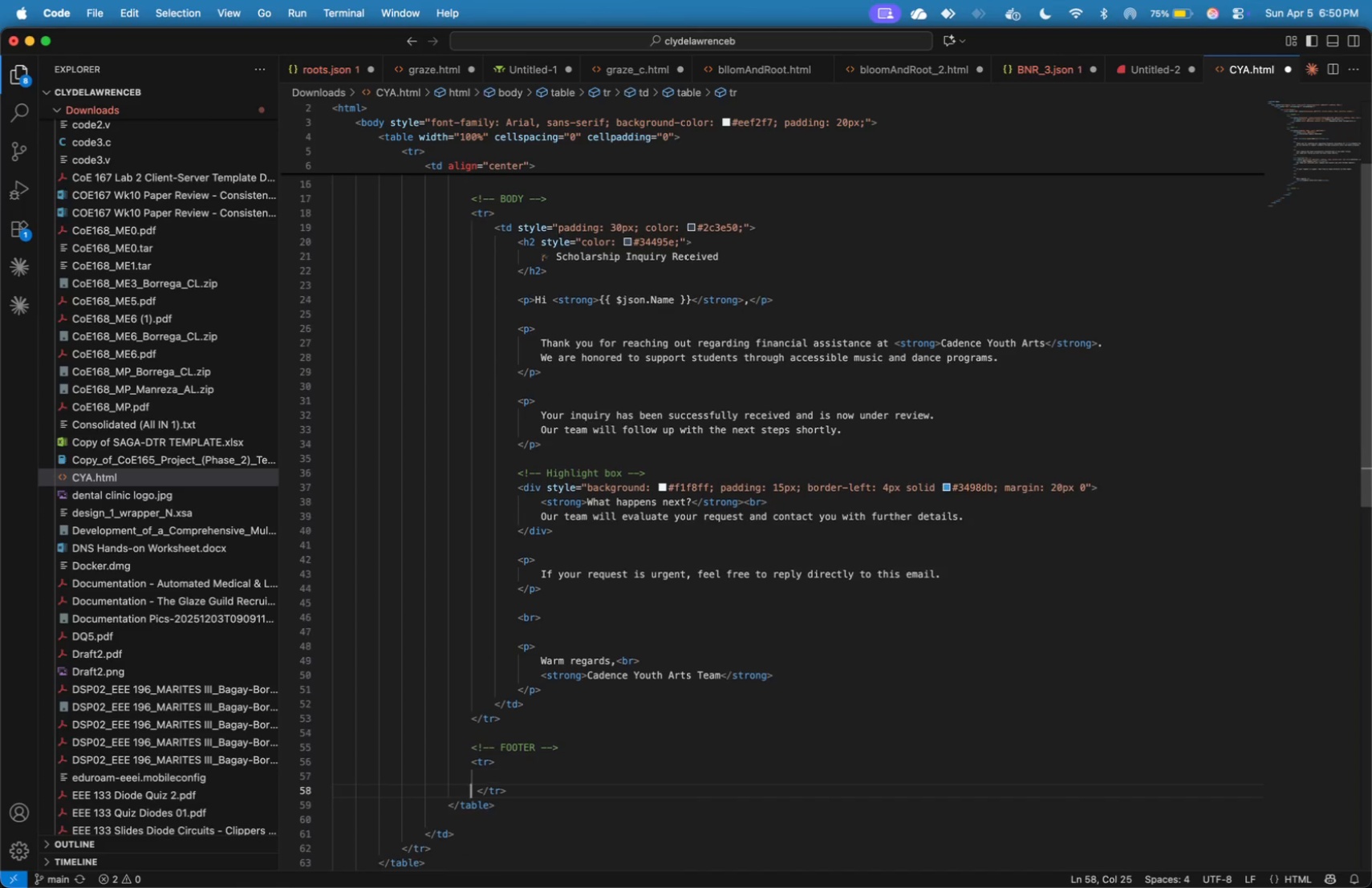 
key(ArrowDown)
 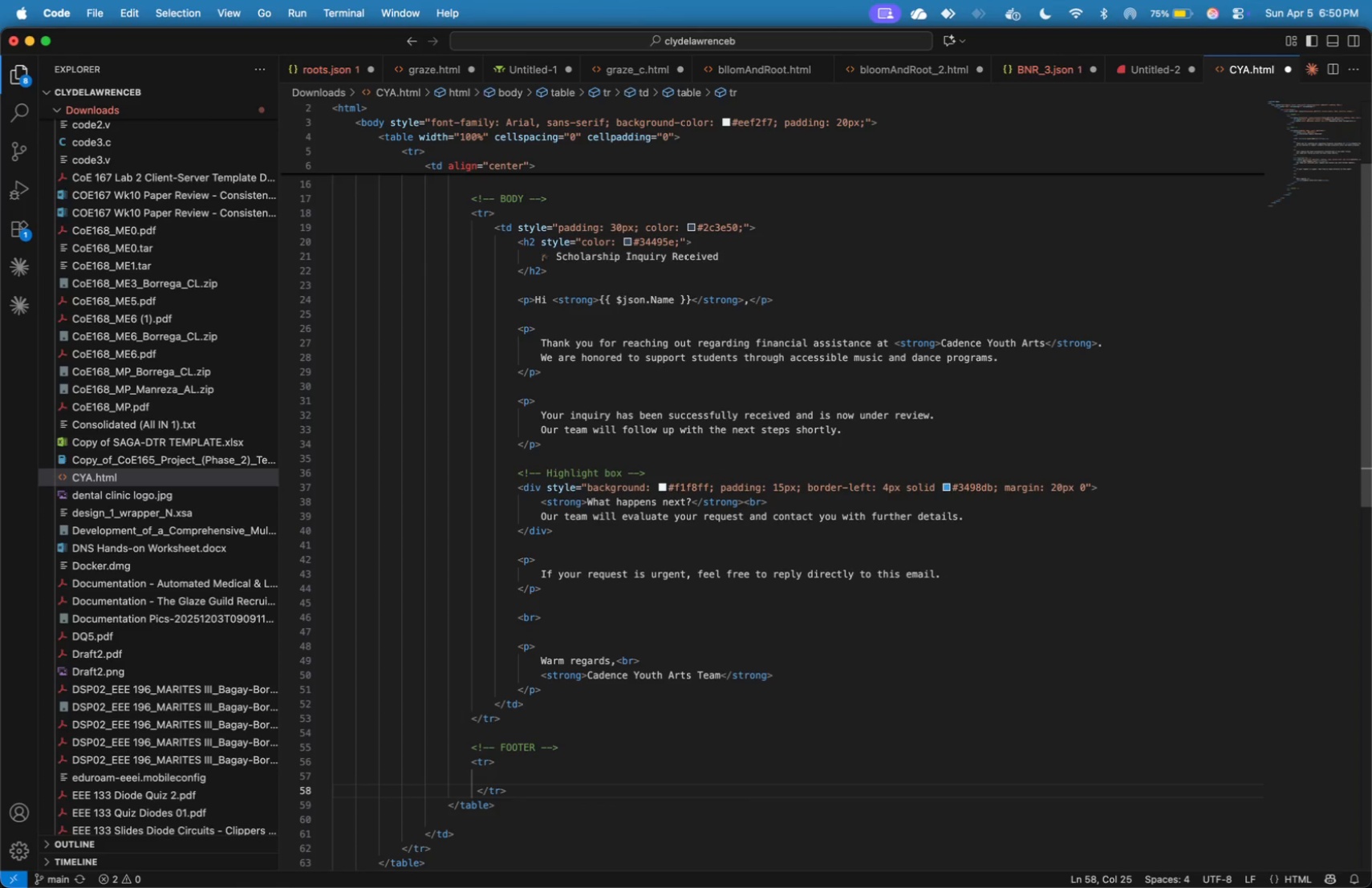 
key(ArrowRight)
 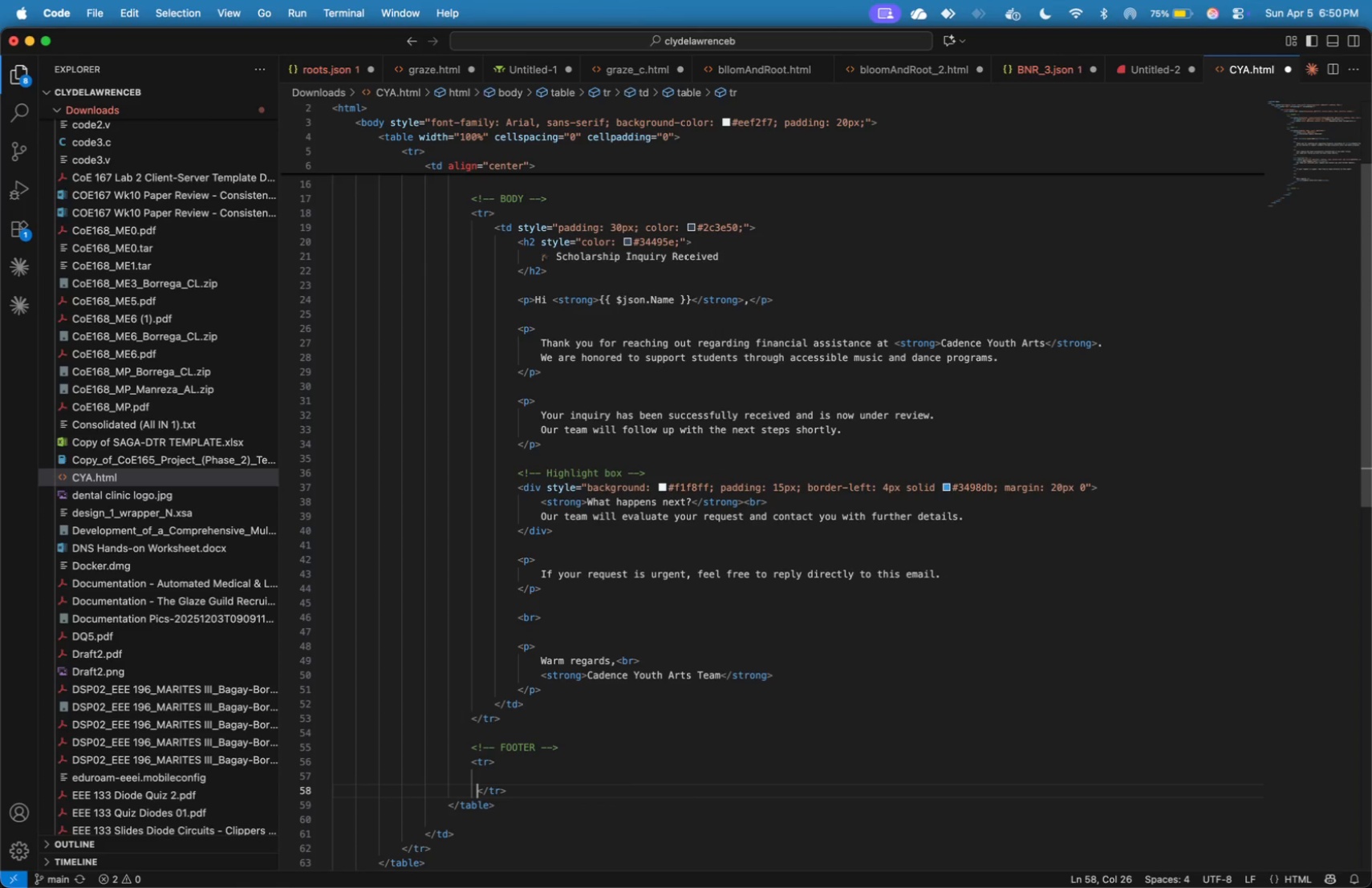 
key(Backspace)
 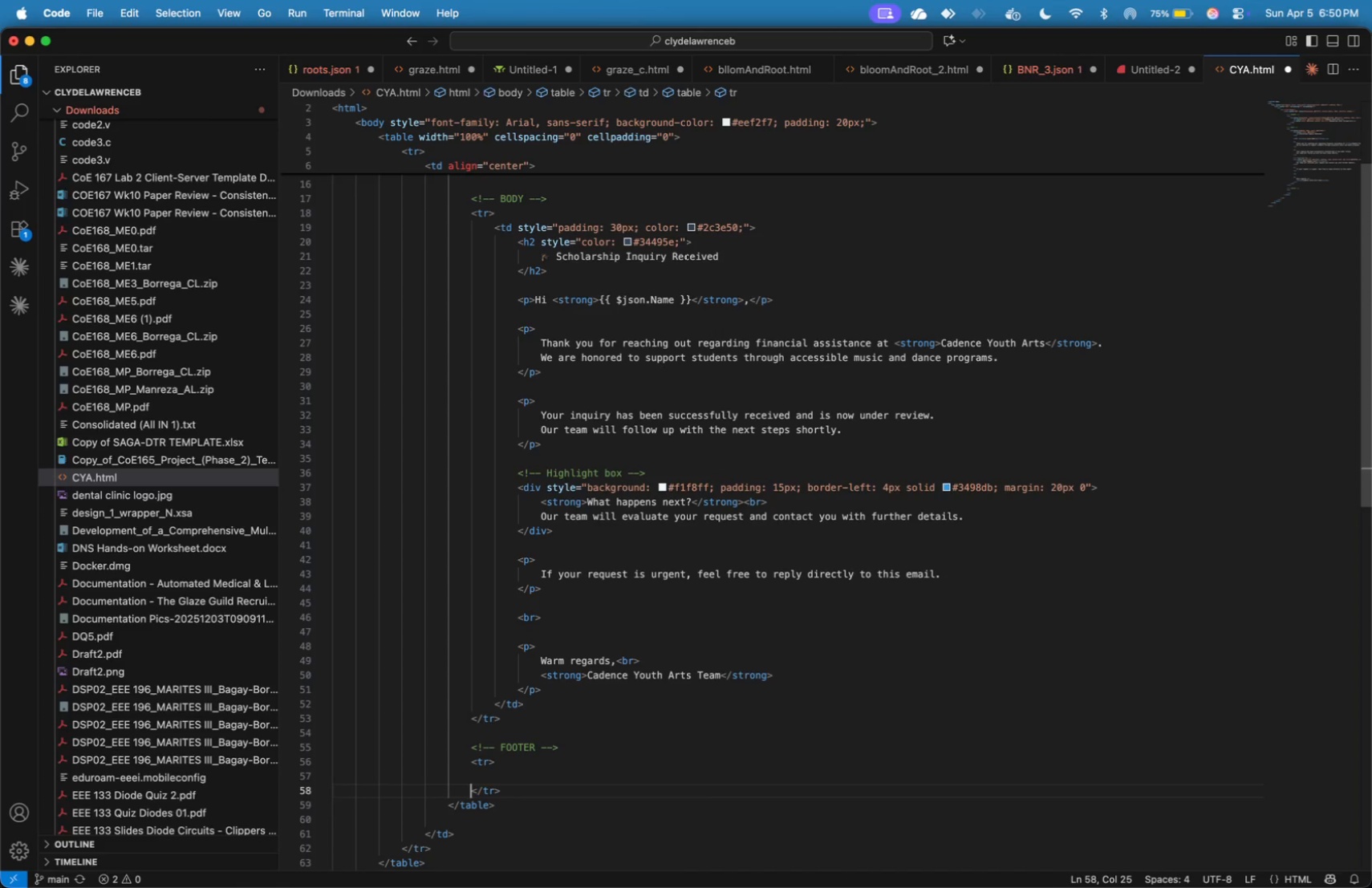 
key(ArrowUp)
 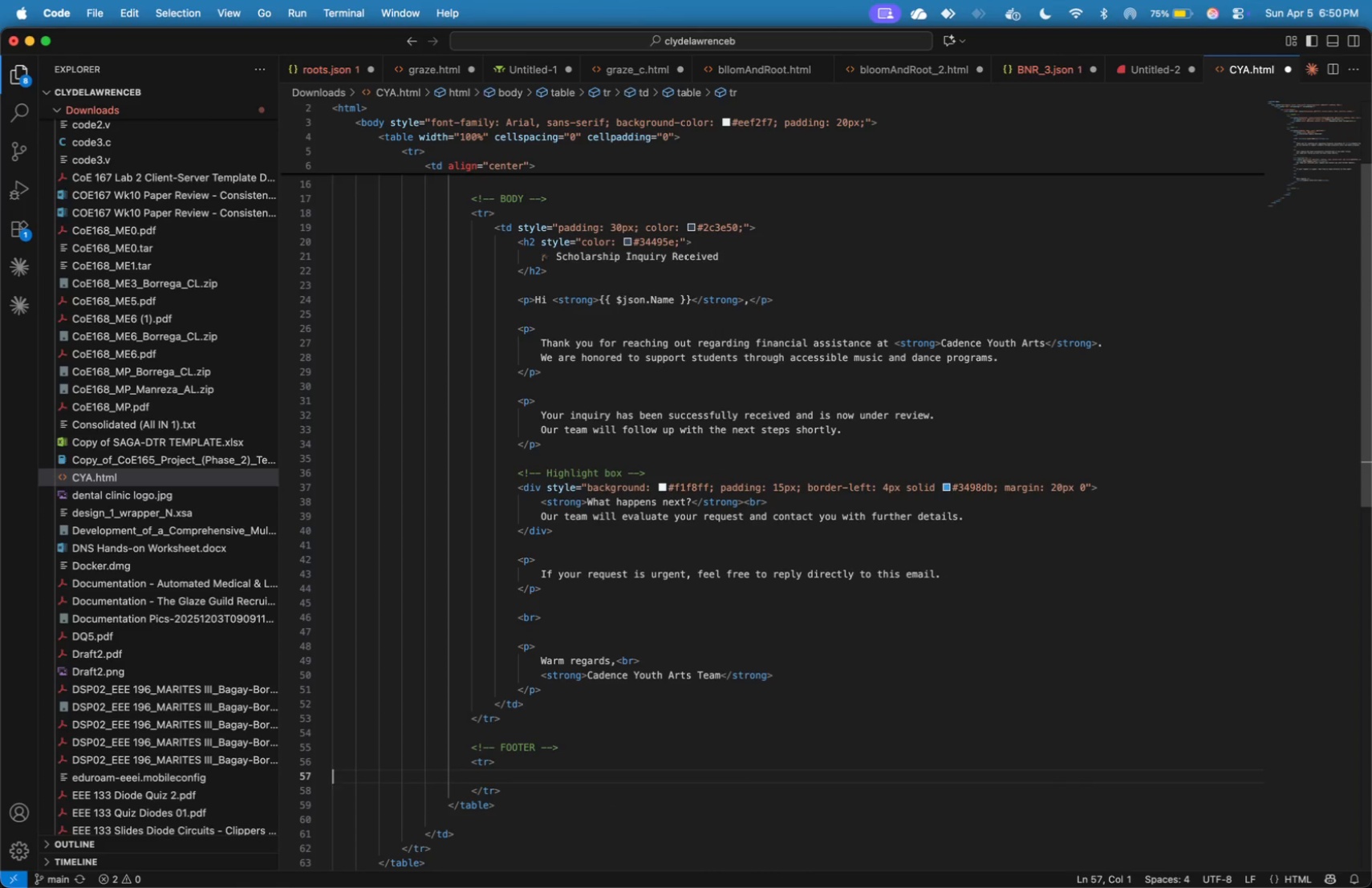 
key(Tab)
type(<td>)
 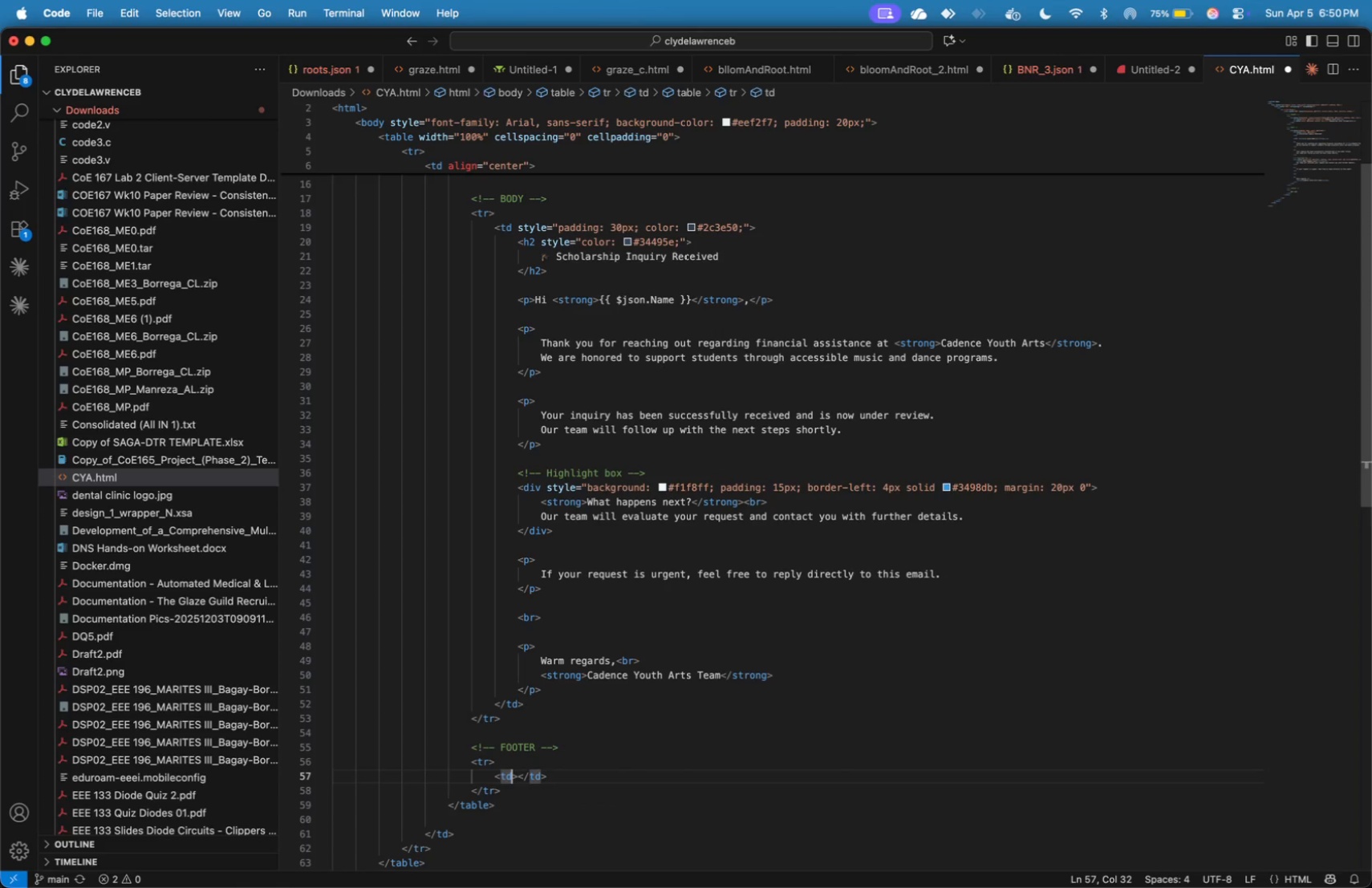 
 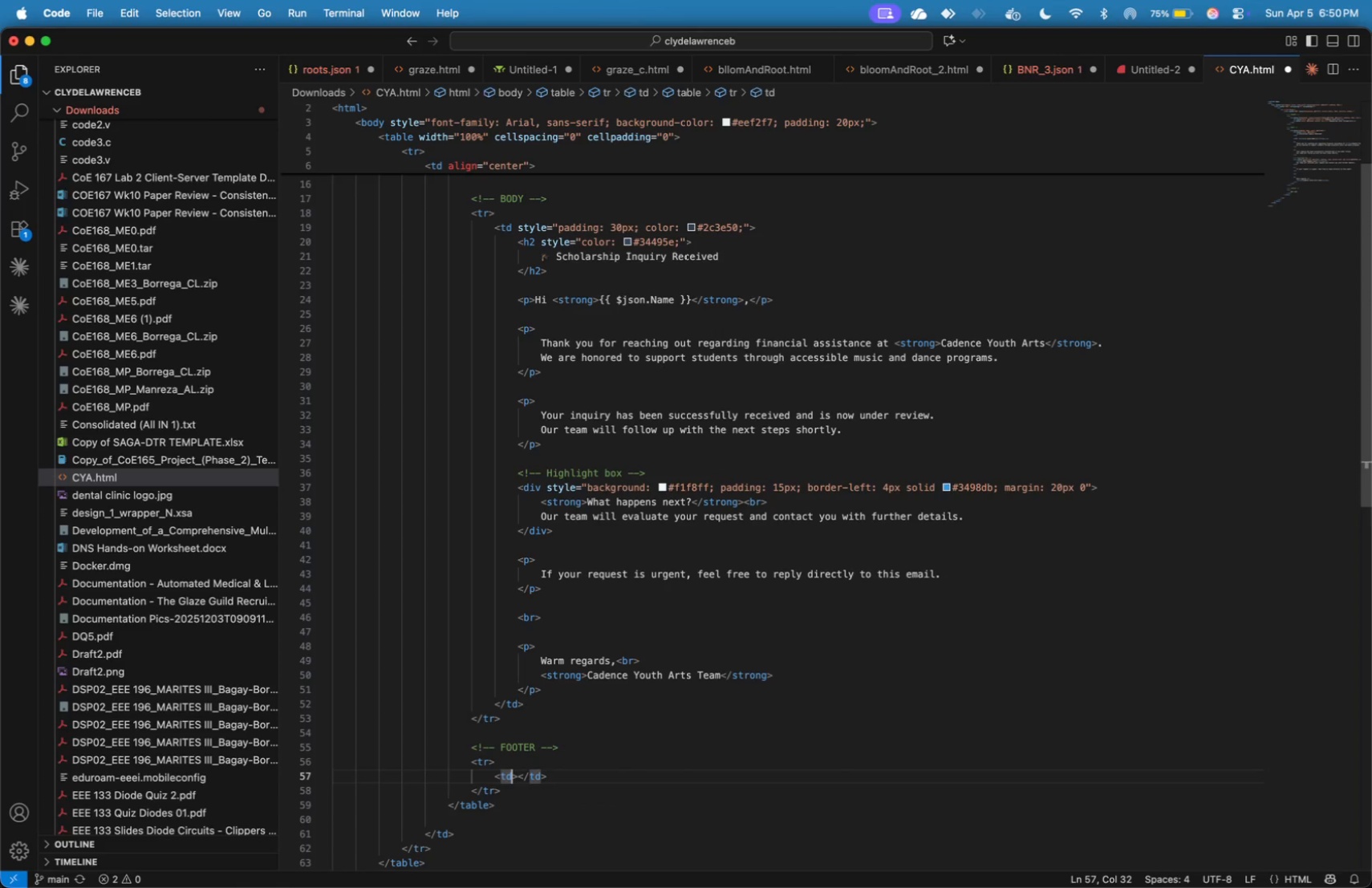 
key(ArrowLeft)
 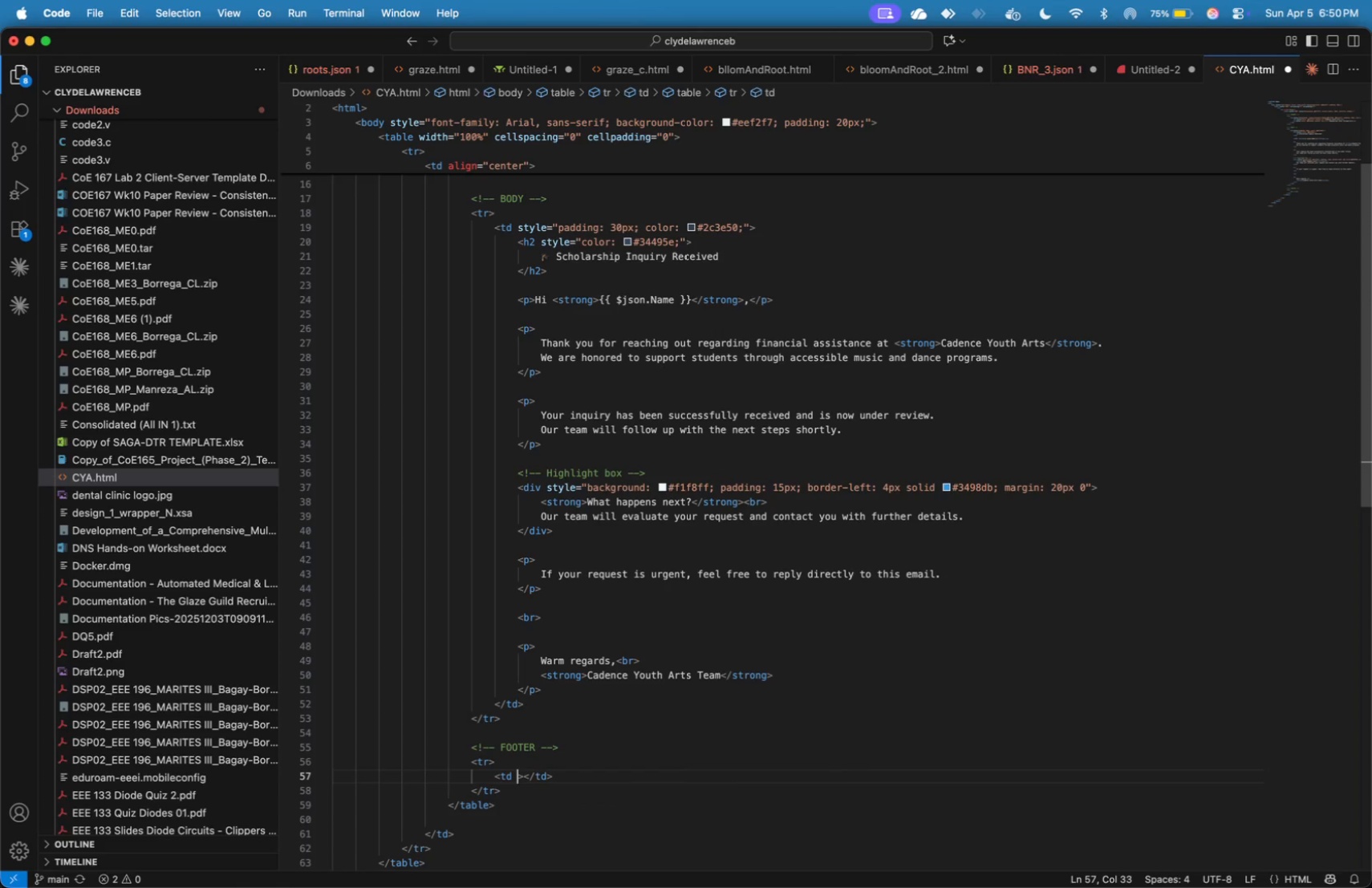 
type( style=background-)
key(Backspace)
type(: #f4f6f8)
 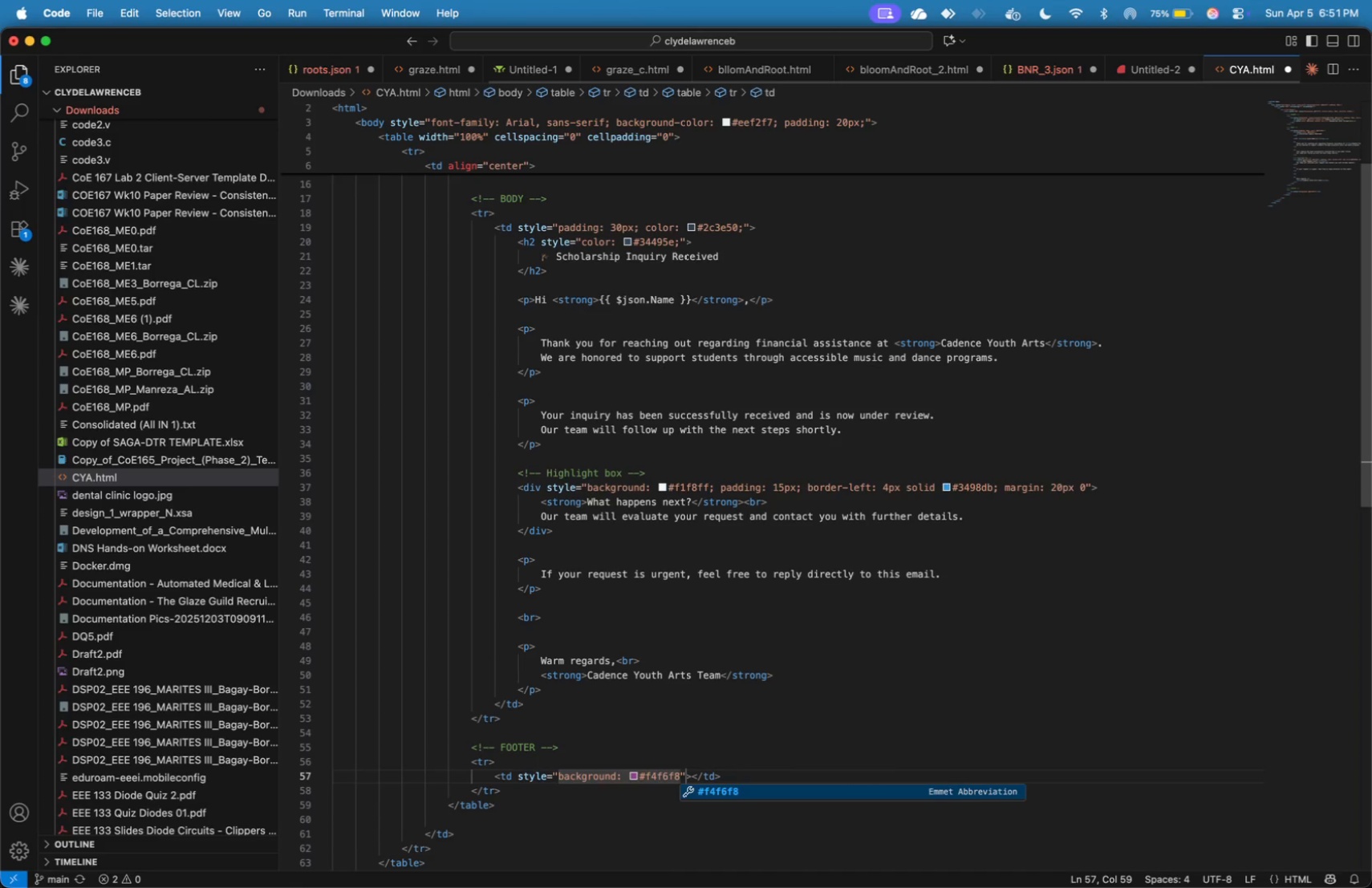 
key(ArrowRight)
 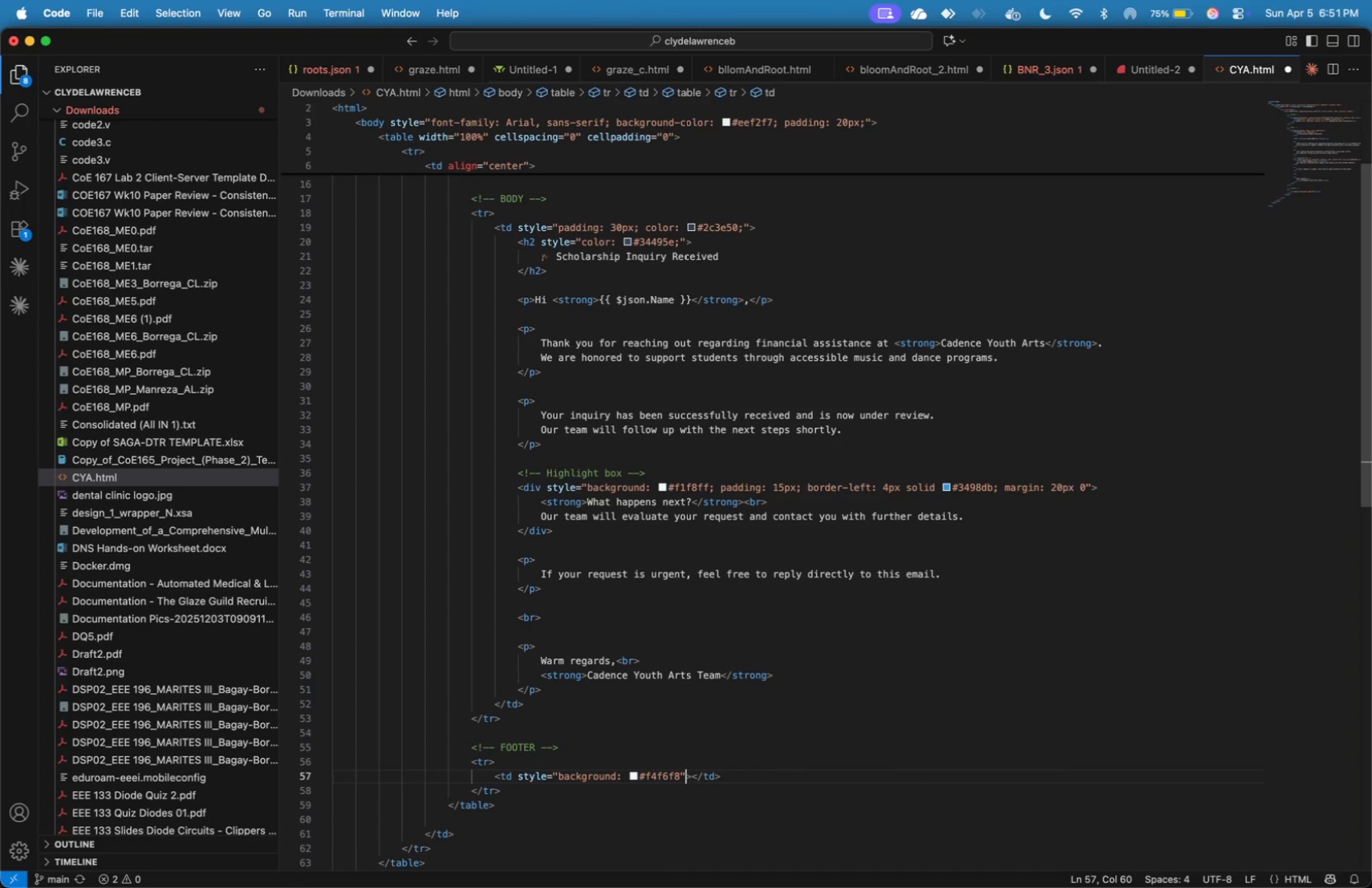 
key(ArrowLeft)
 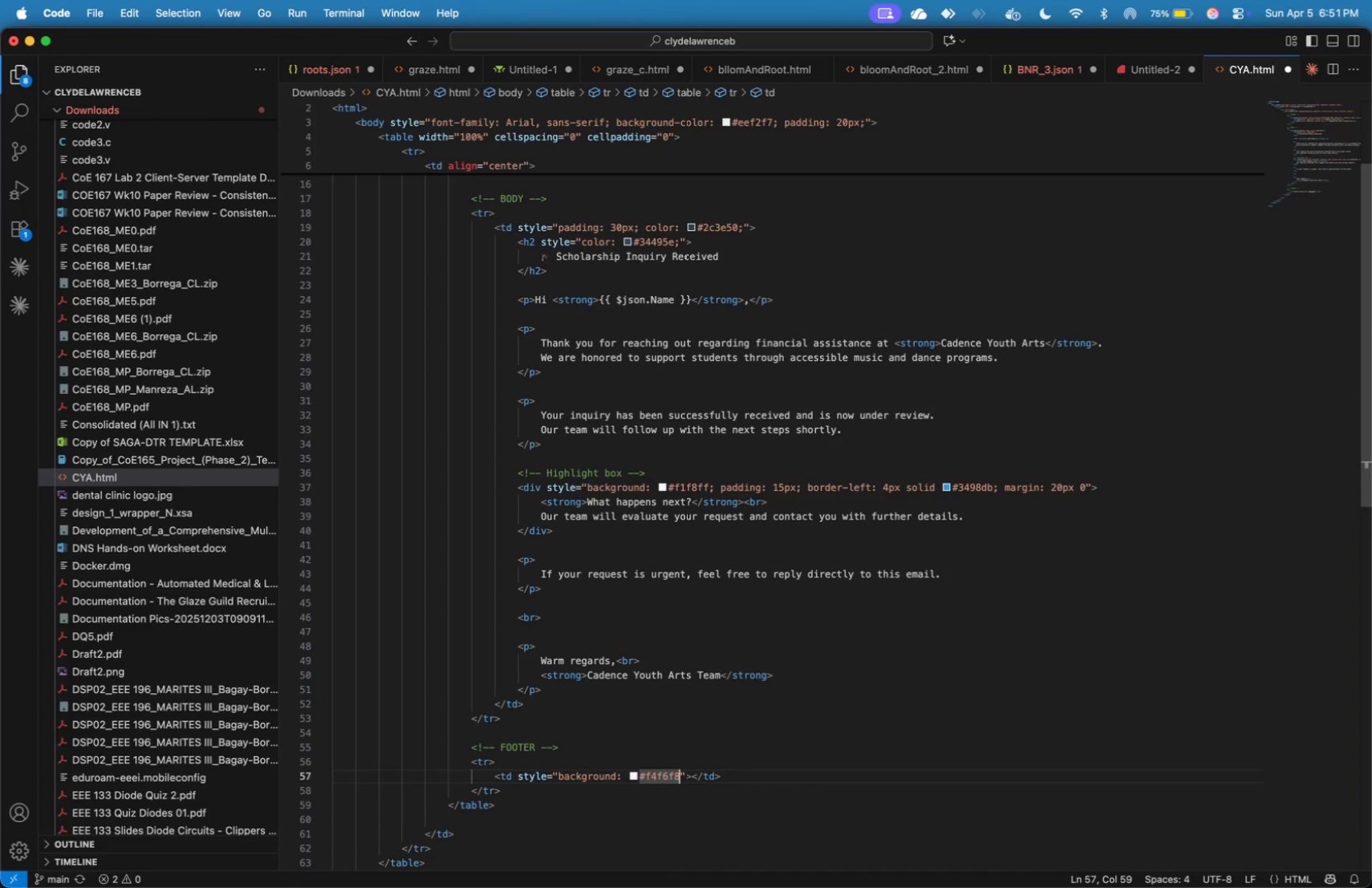 
type(; padding: 15px)
 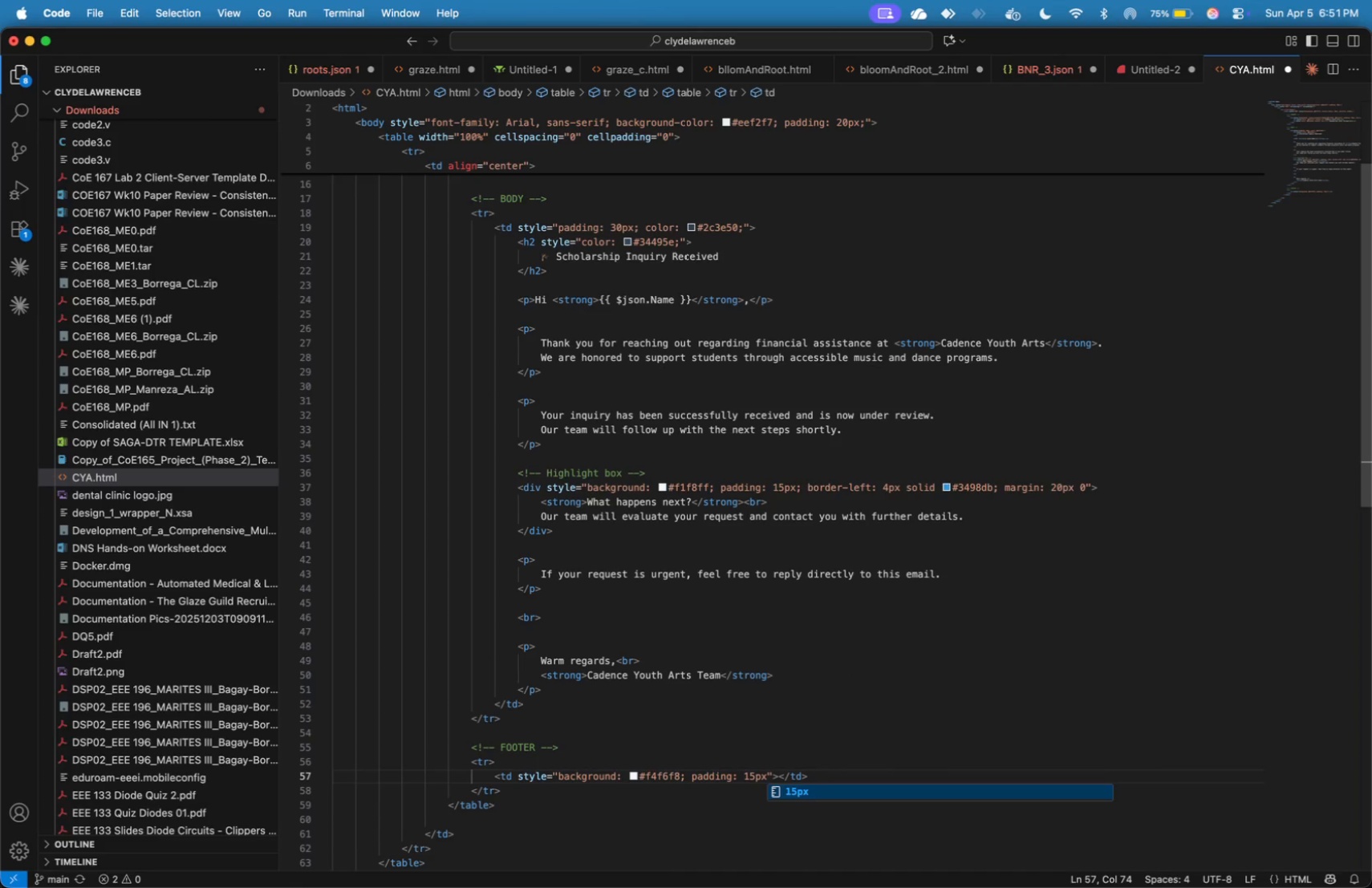 
type(; text-align: xen)
key(Backspace)
key(Backspace)
key(Backspace)
type(center; )
 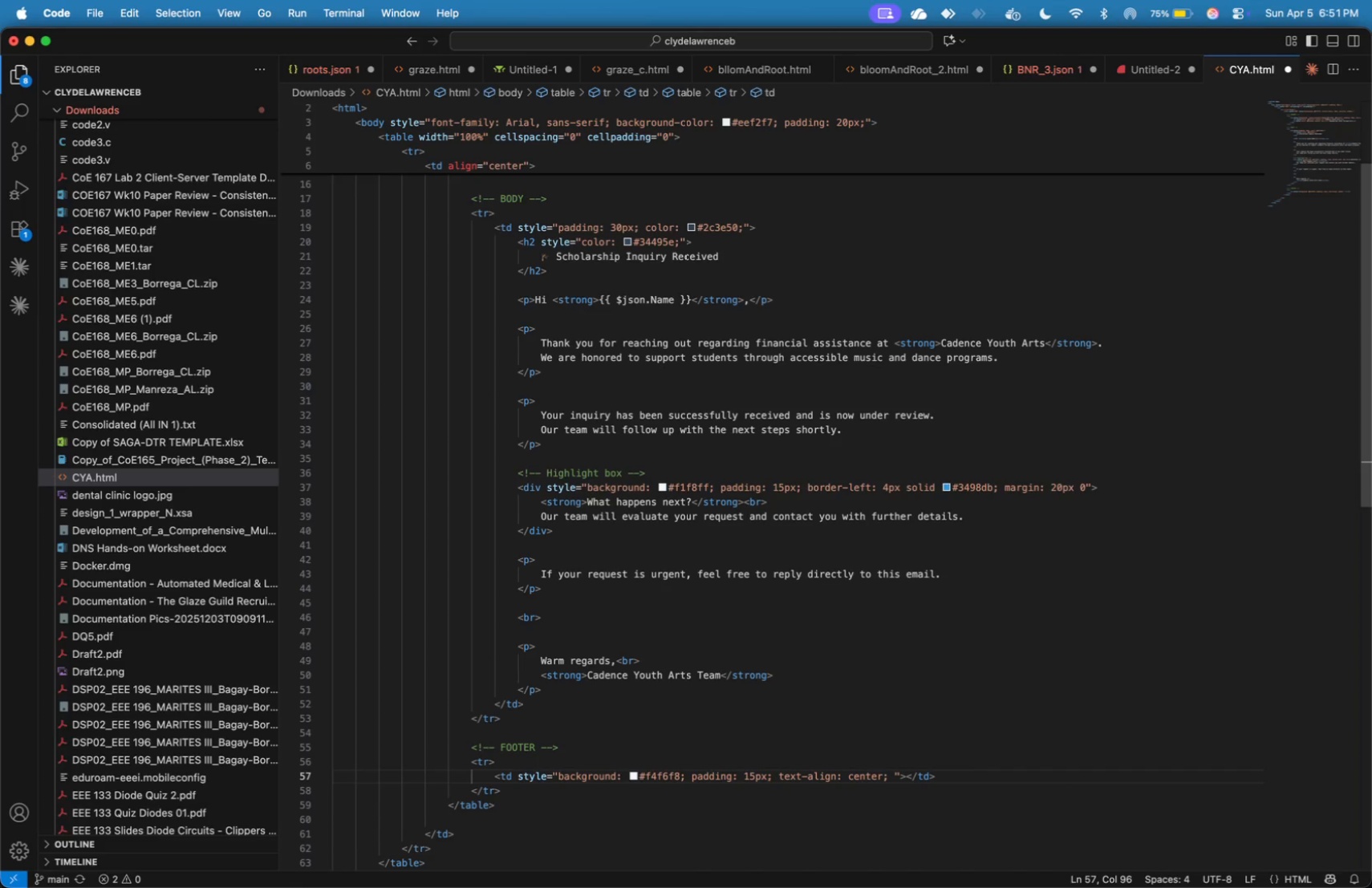 
type(font-size: 12px; color: #7f8c8d)
 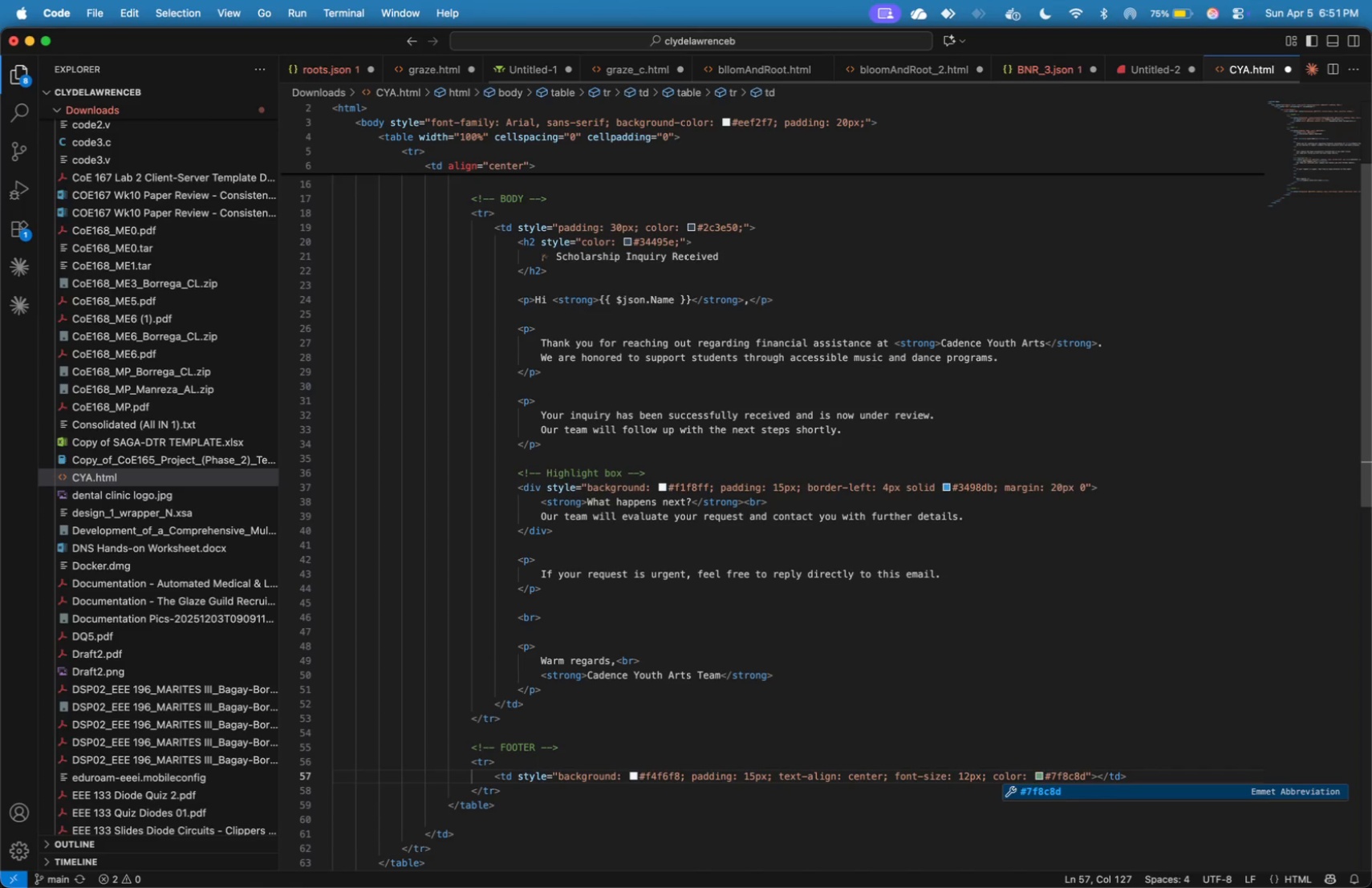 
key(ArrowRight)
 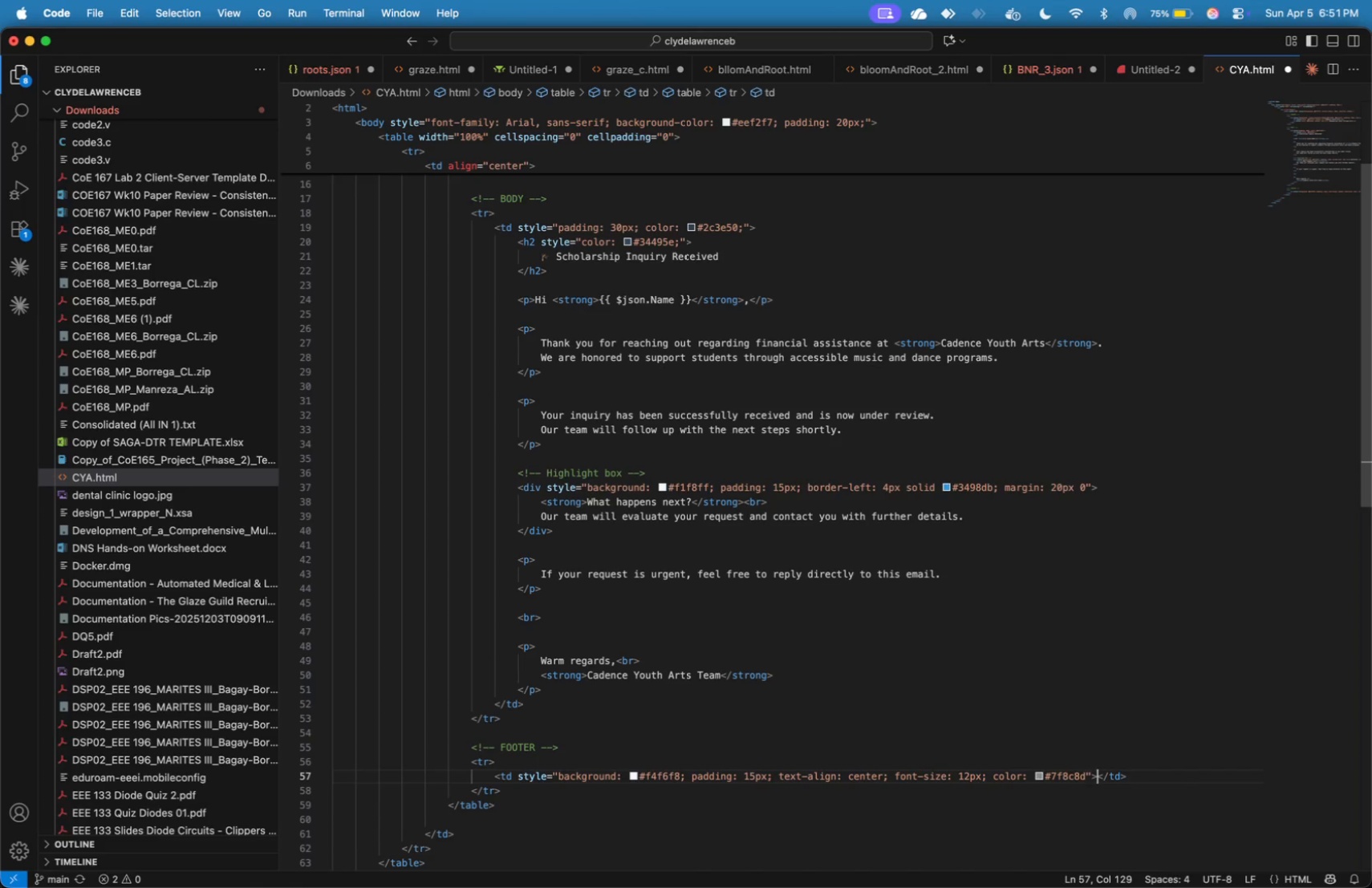 
key(ArrowRight)
 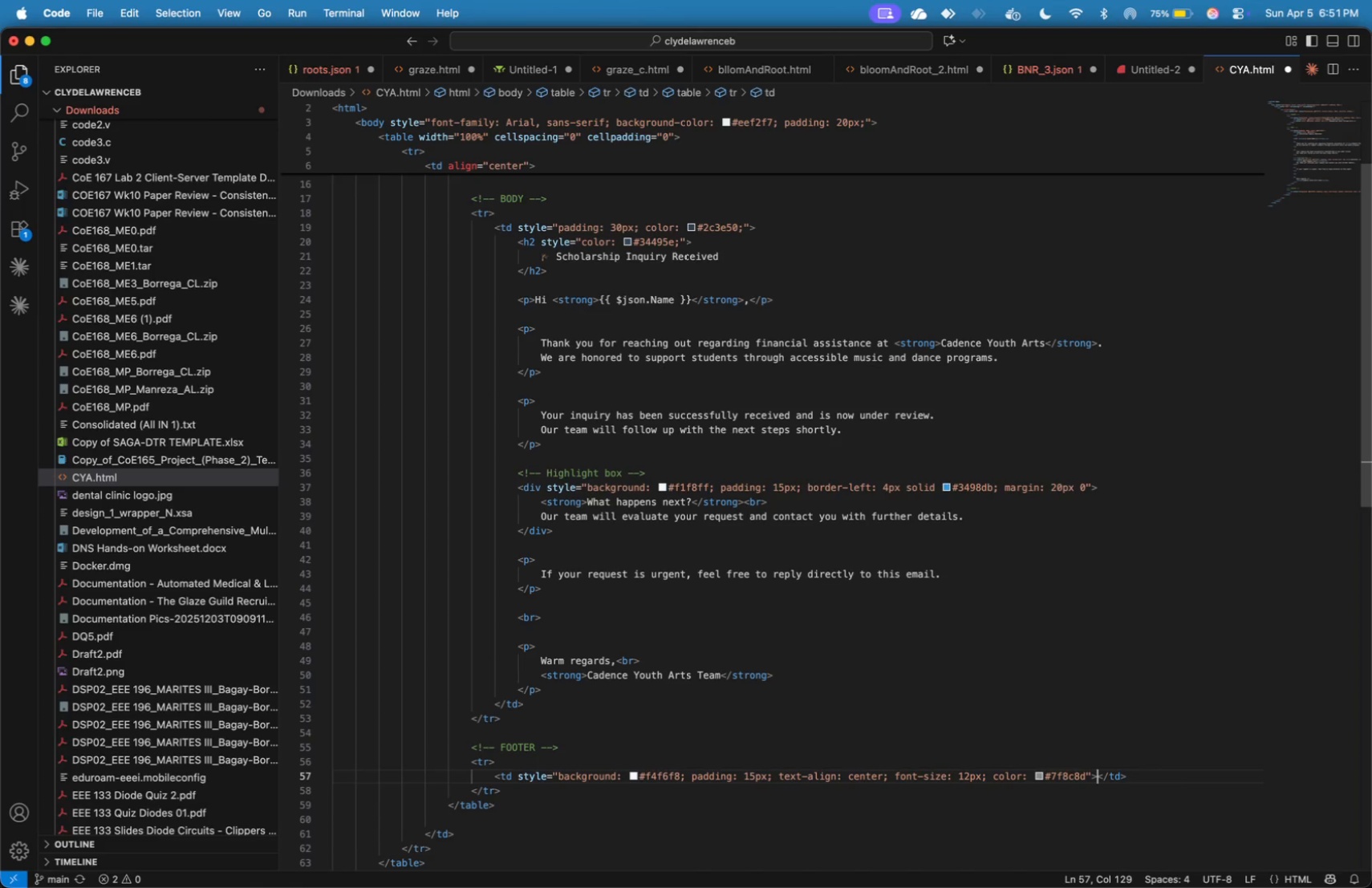 
key(Enter)
 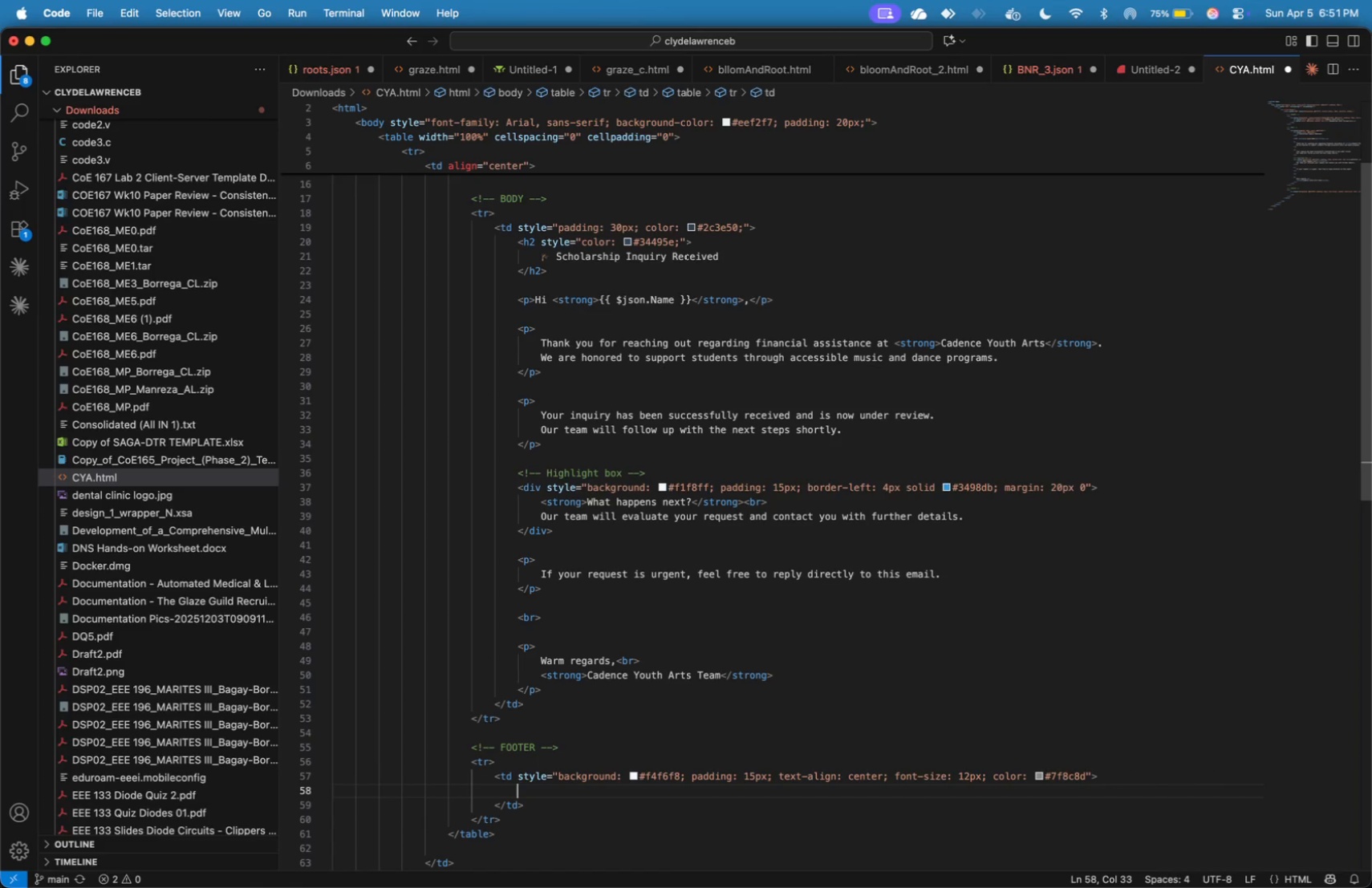 
key(Meta+Tab)
 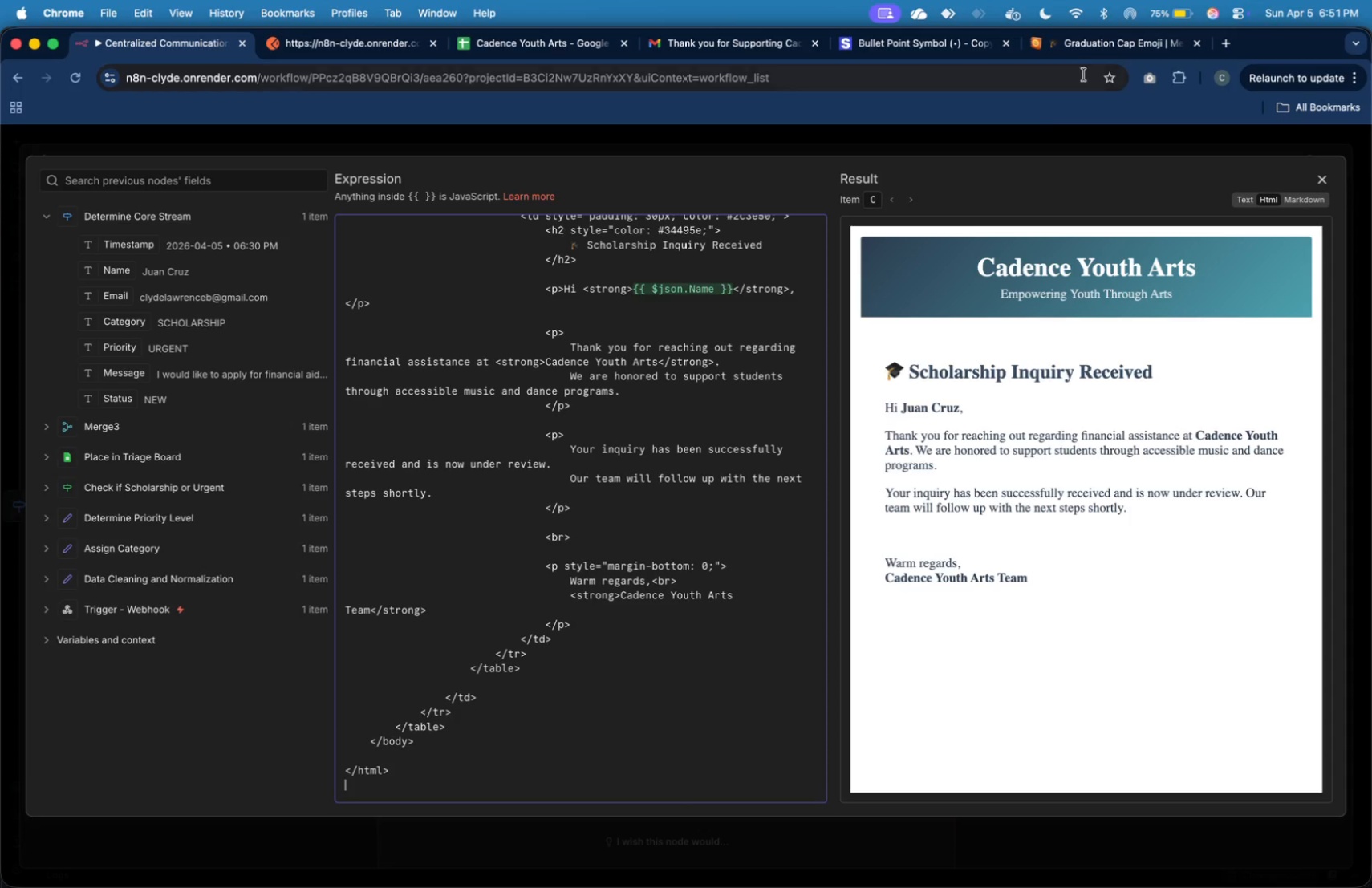 
mouse_move([882, 148])
 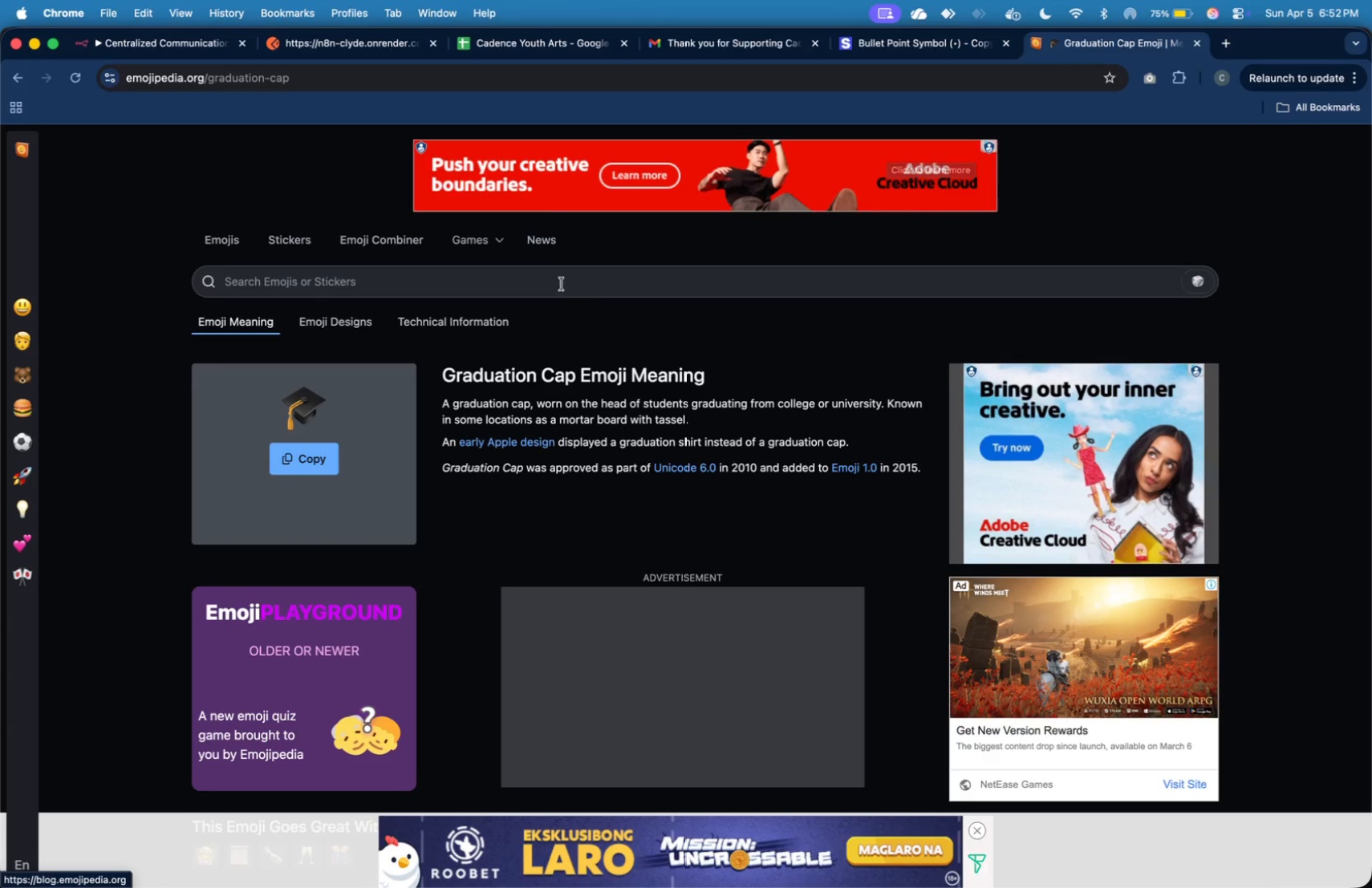 
left_click([562, 286])
 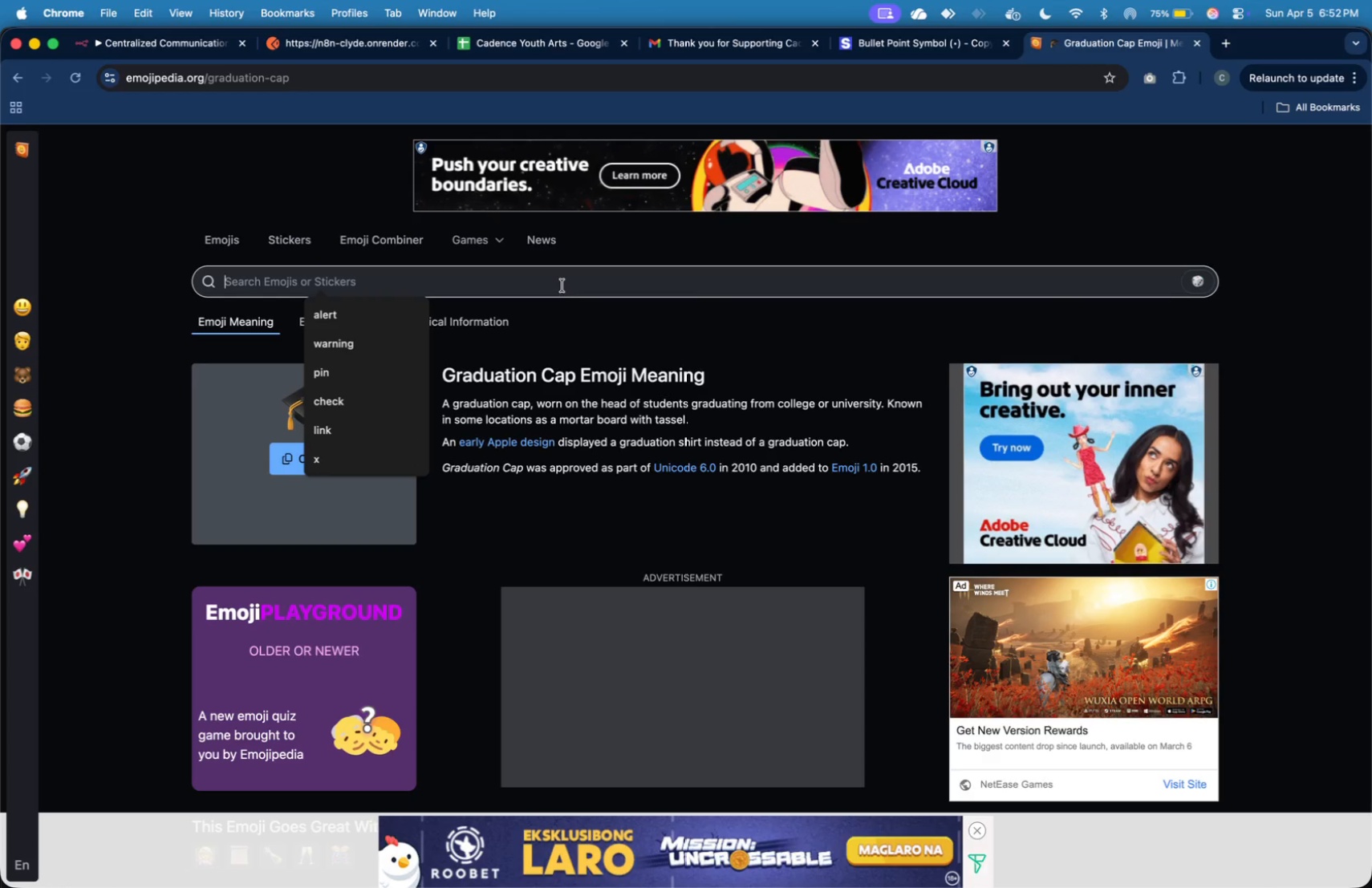 
type(copyright)
 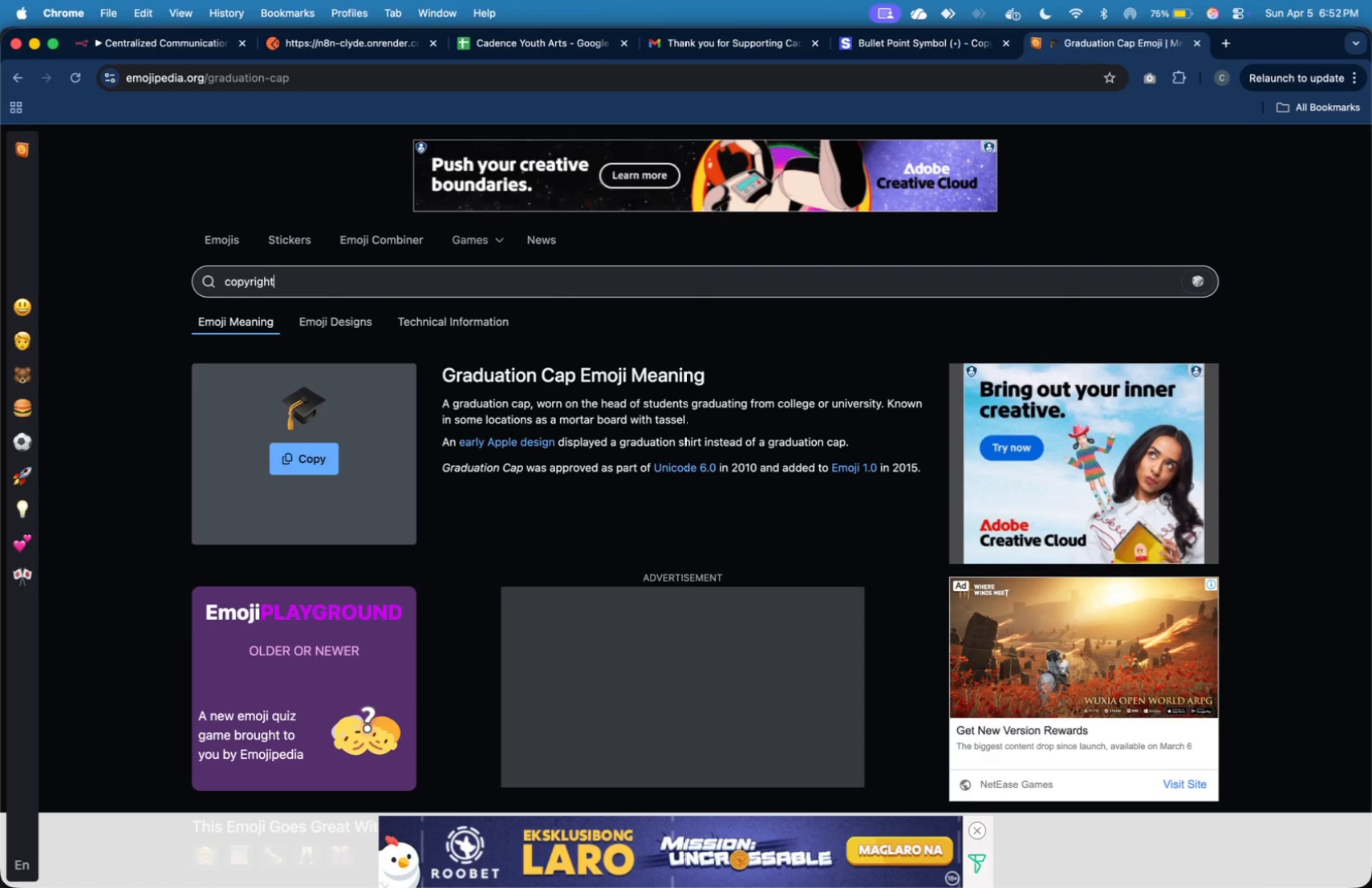 
key(Enter)
 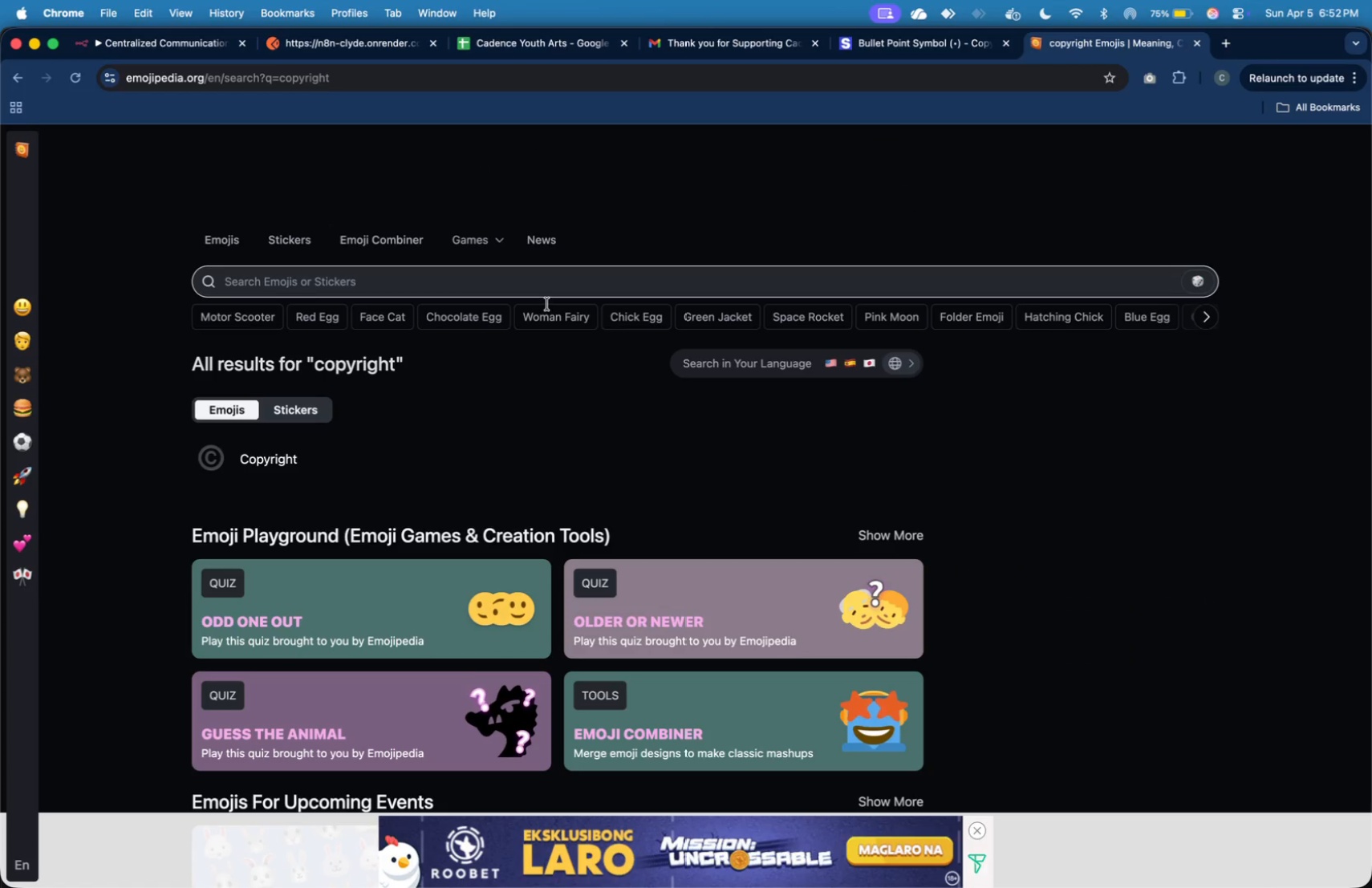 
mouse_move([278, 476])
 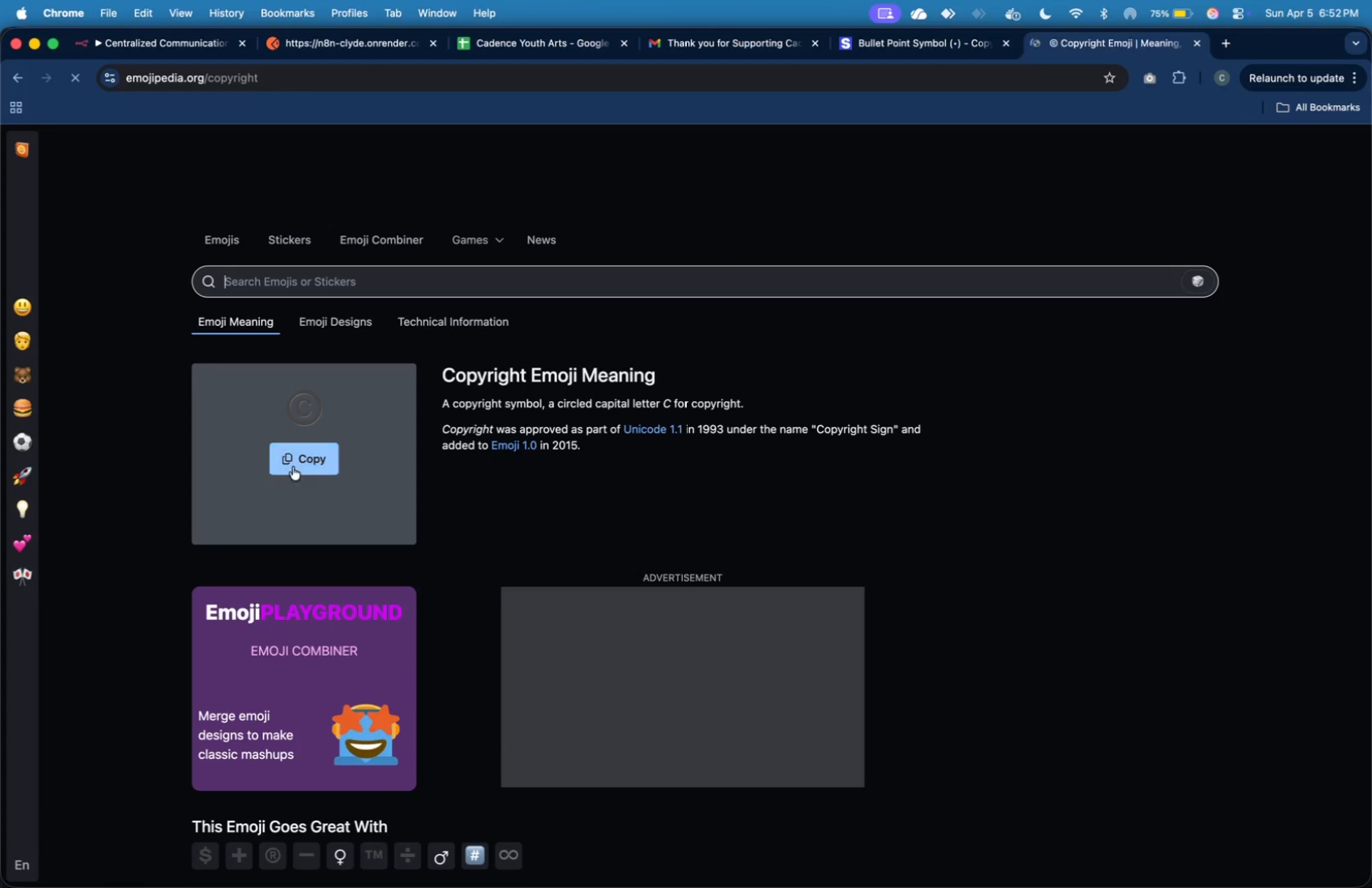 
left_click([293, 467])
 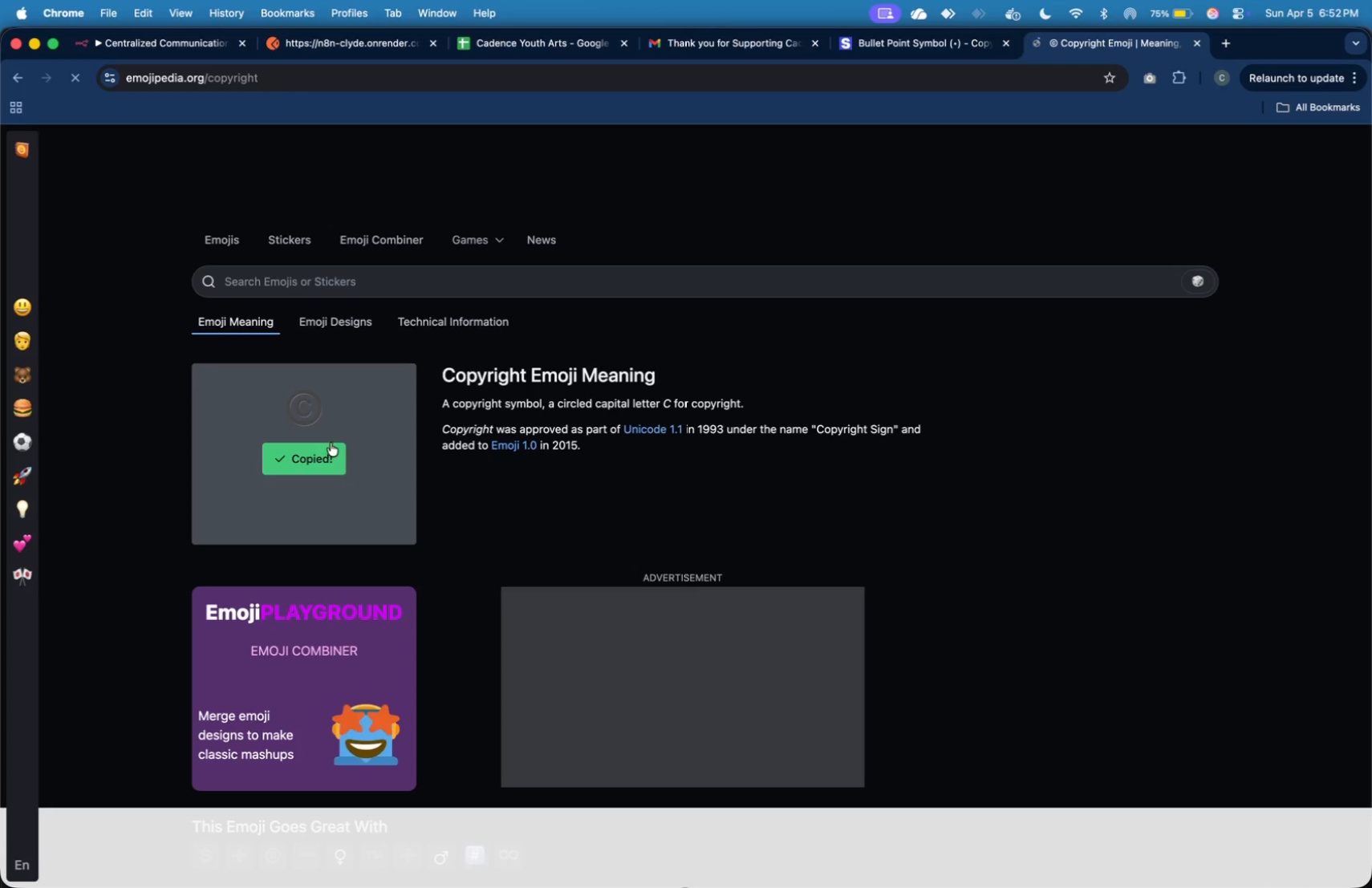 
key(Meta+Tab)
 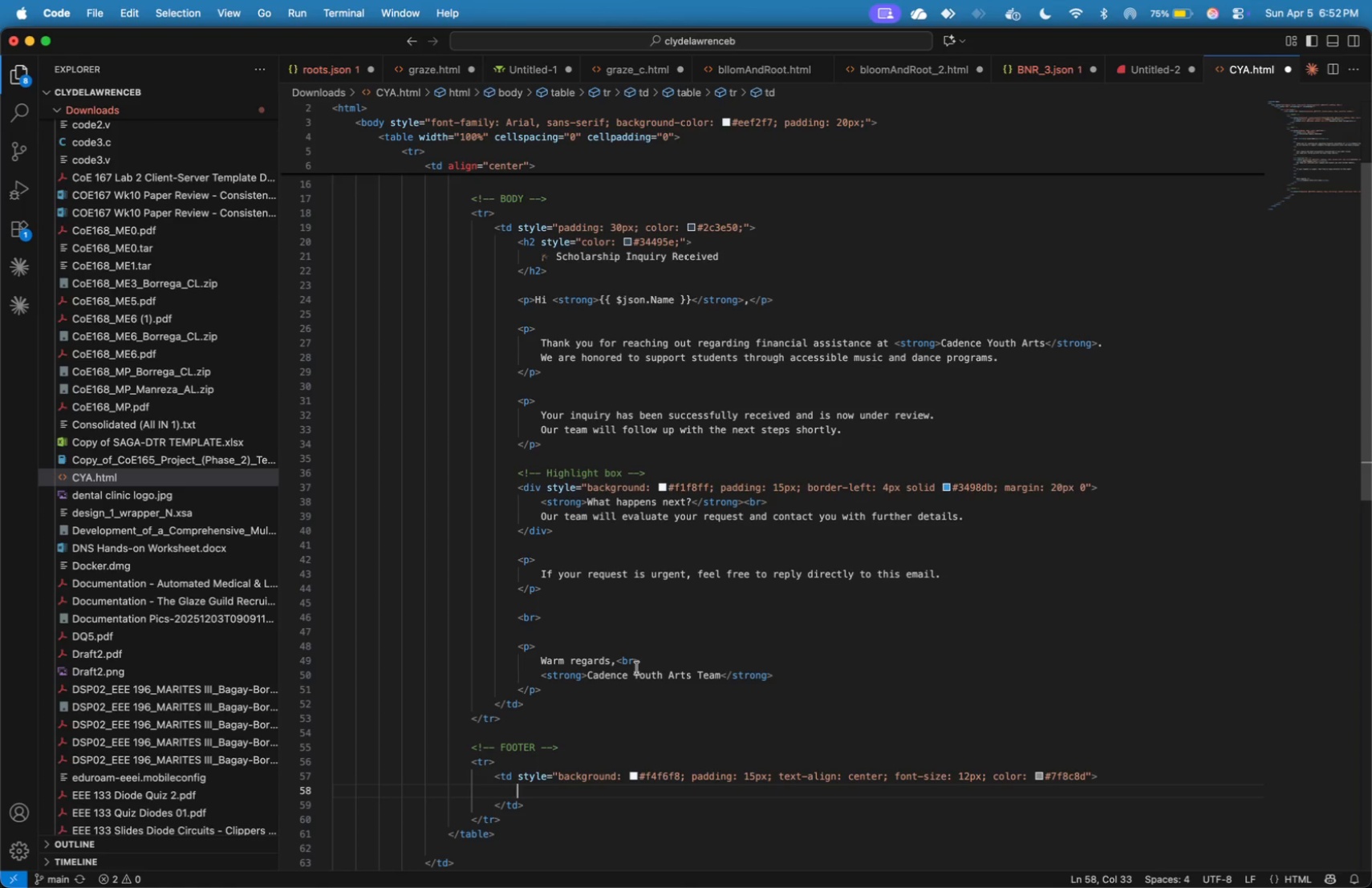 
key(Meta+V)
 